 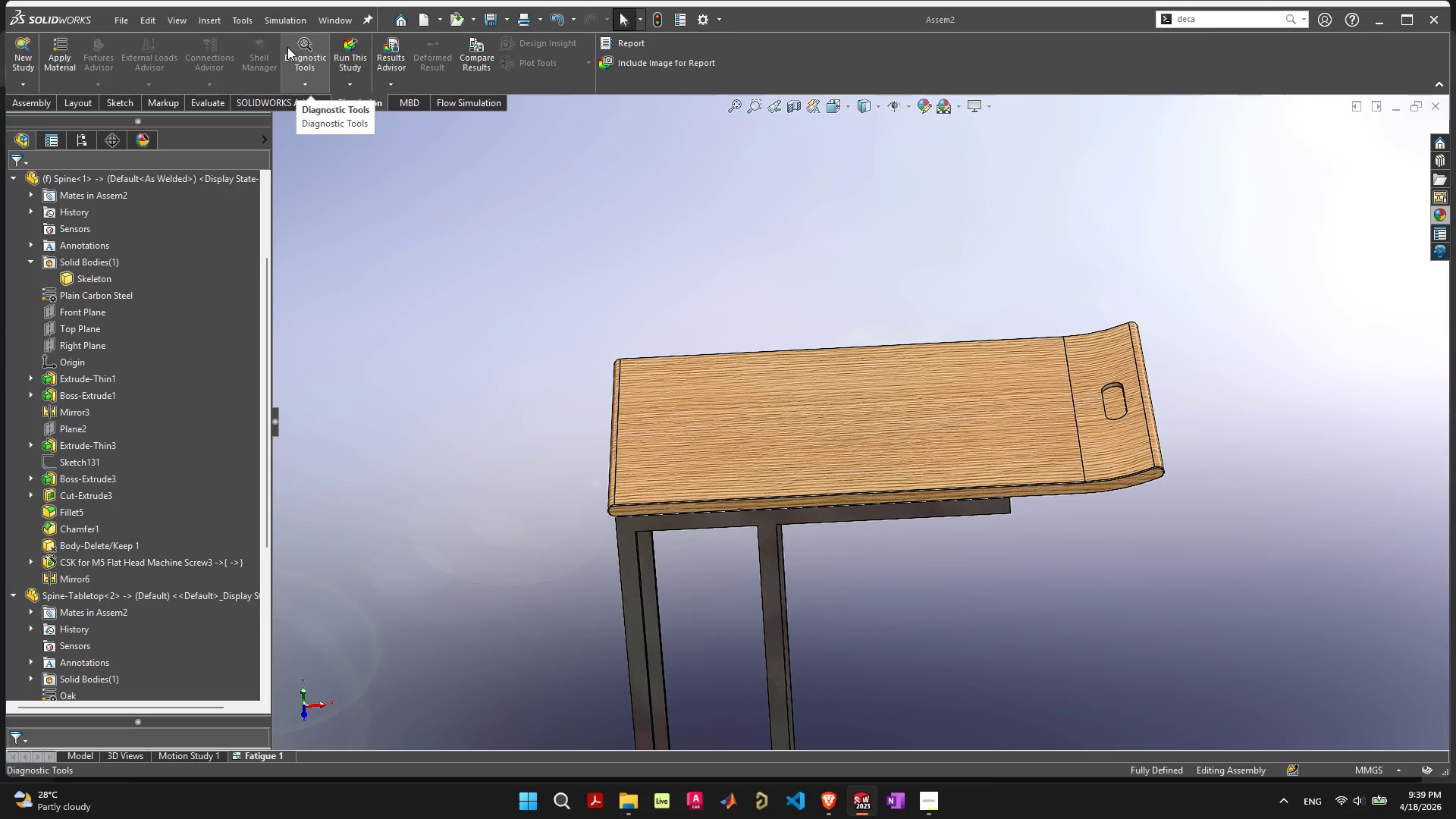 
mouse_move([335, 70])
 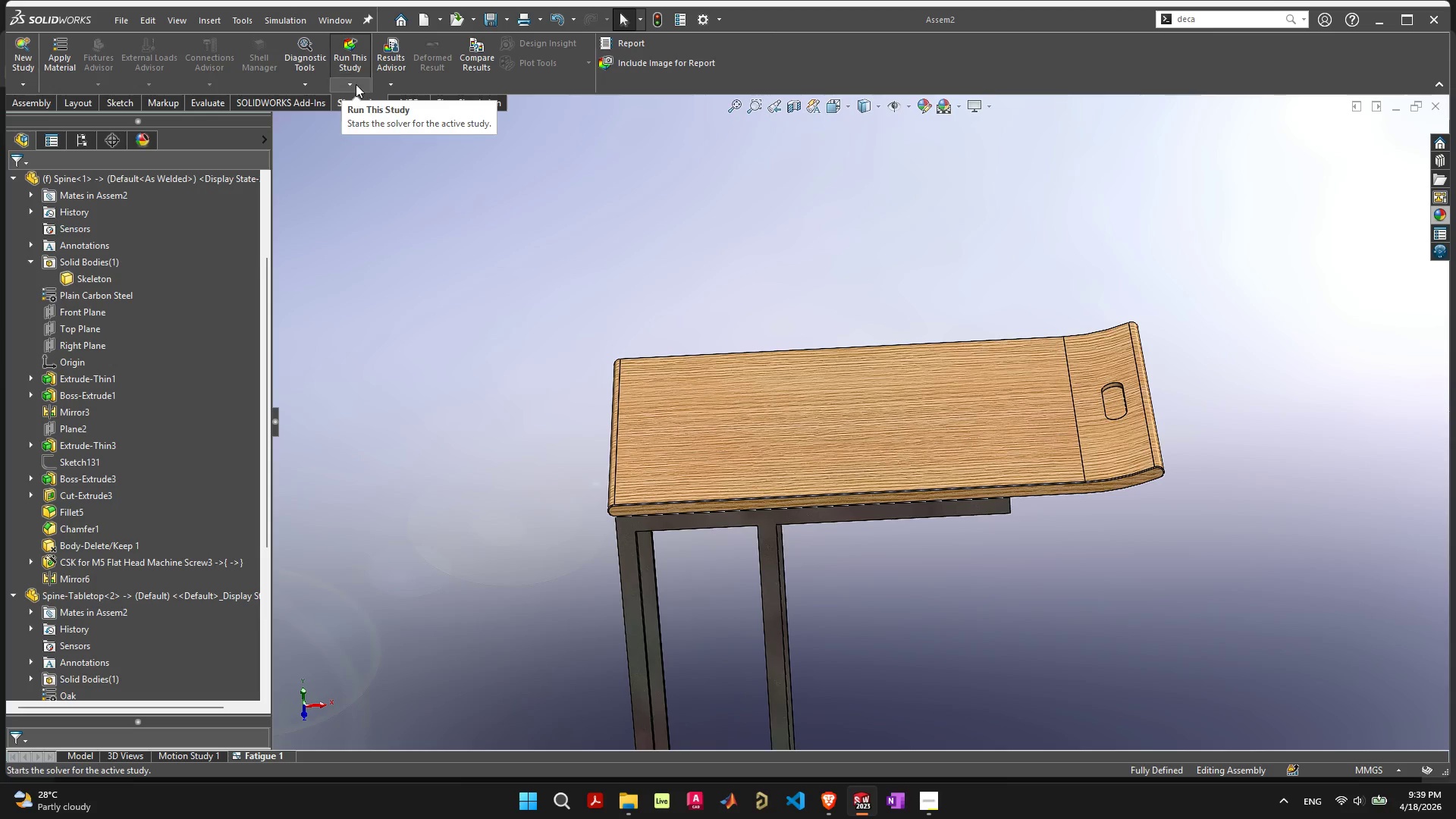 
left_click([356, 84])
 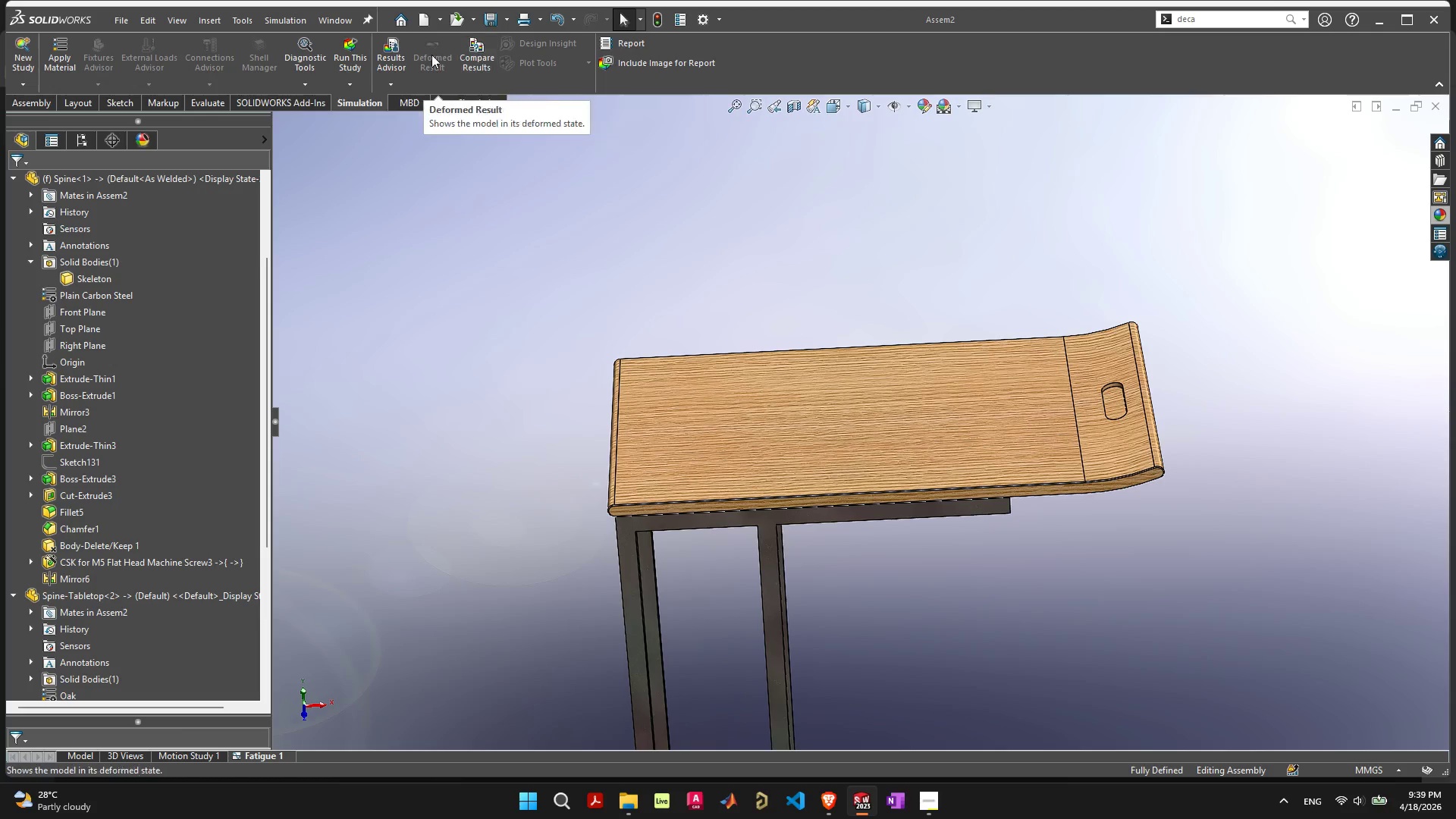 
wait(5.77)
 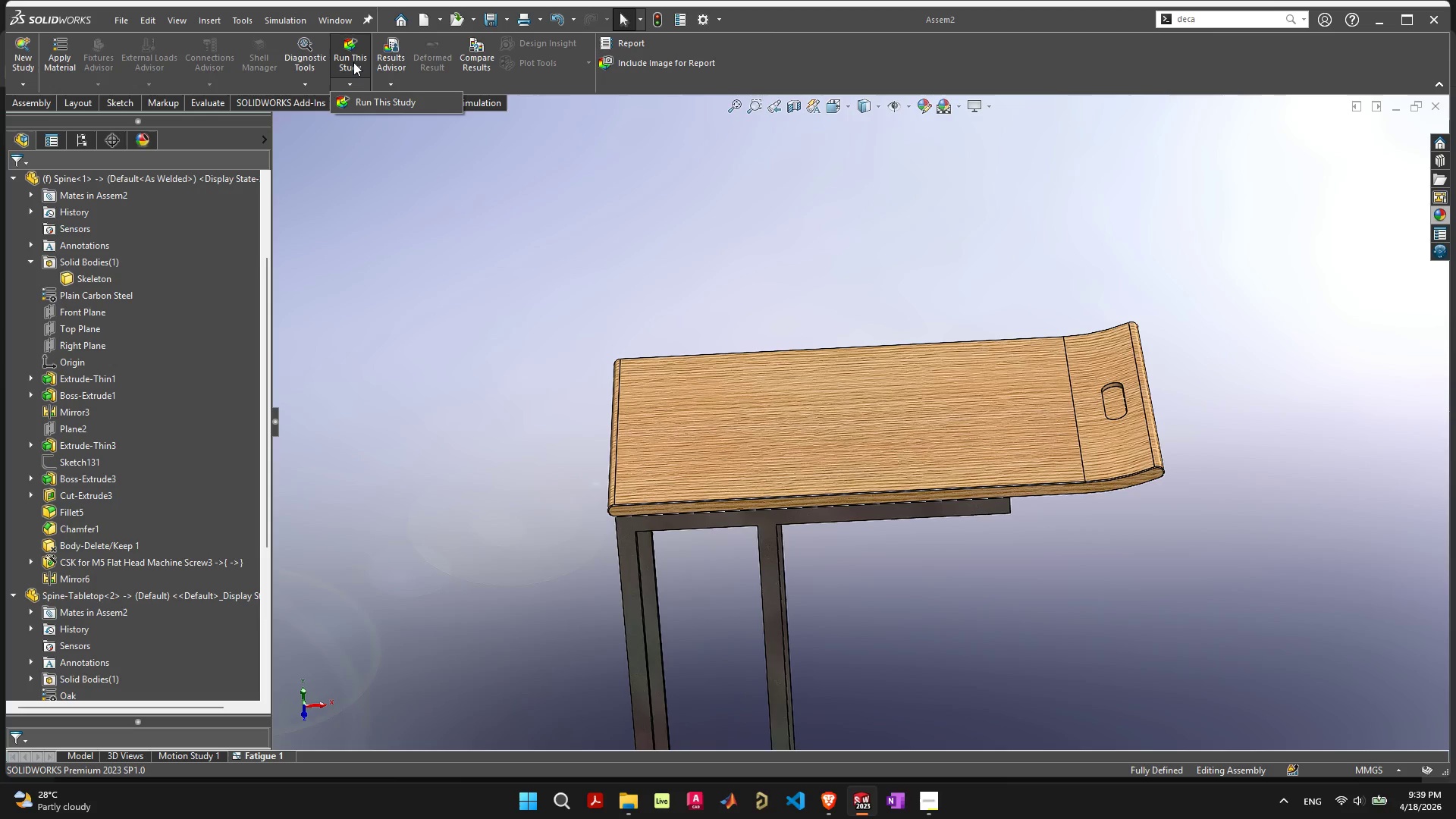 
left_click([27, 80])
 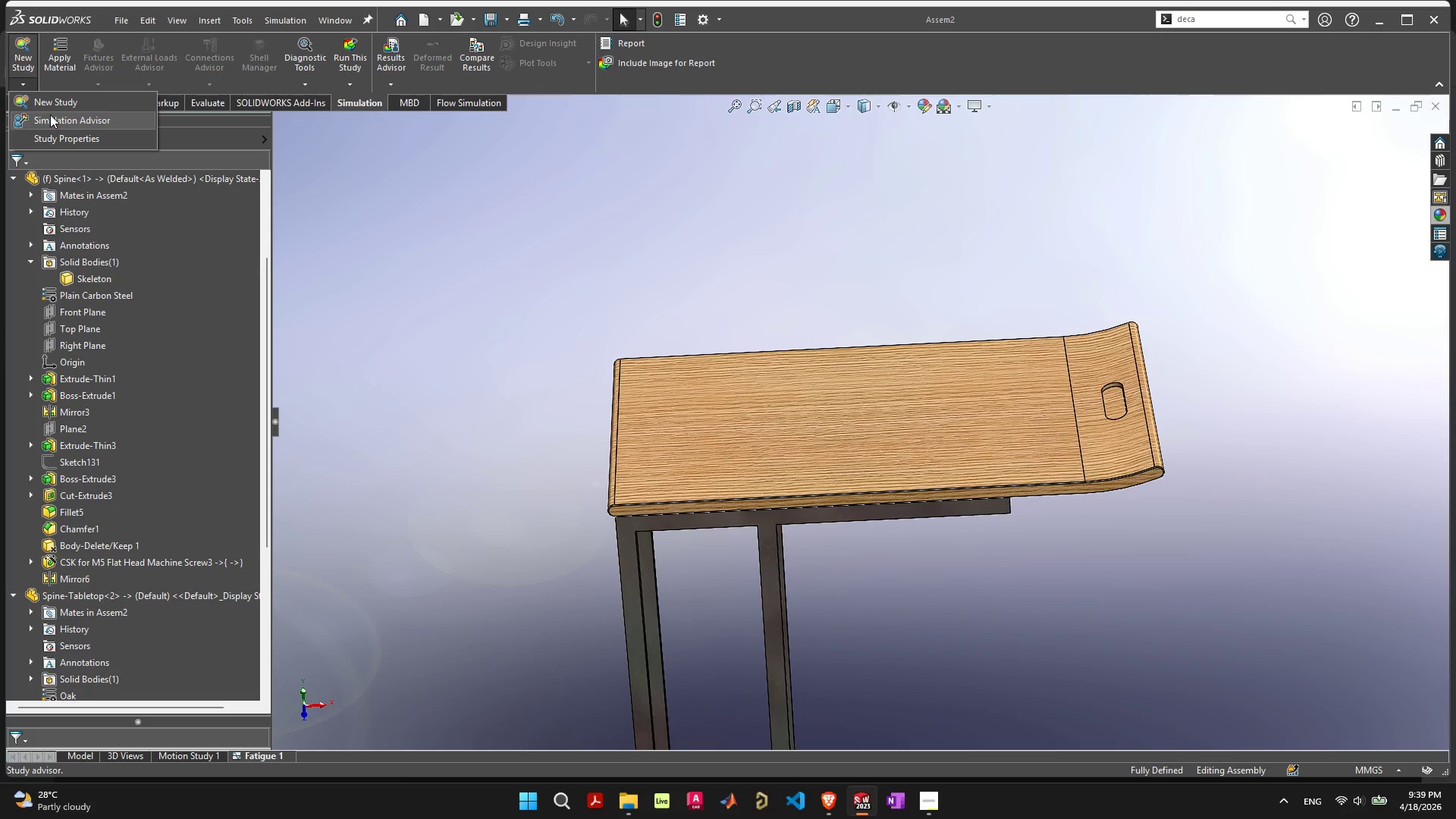 
left_click([58, 103])
 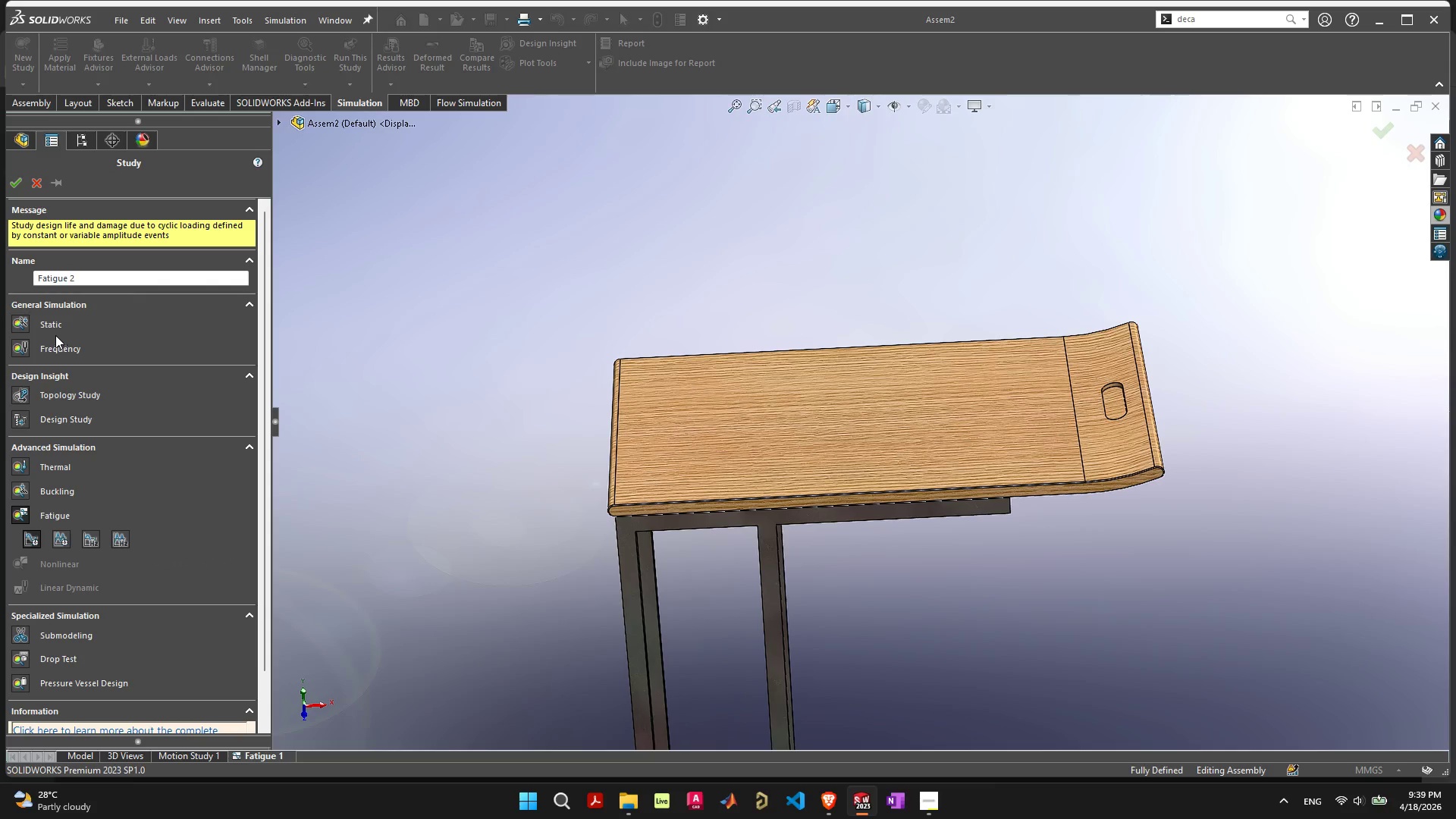 
left_click([26, 325])
 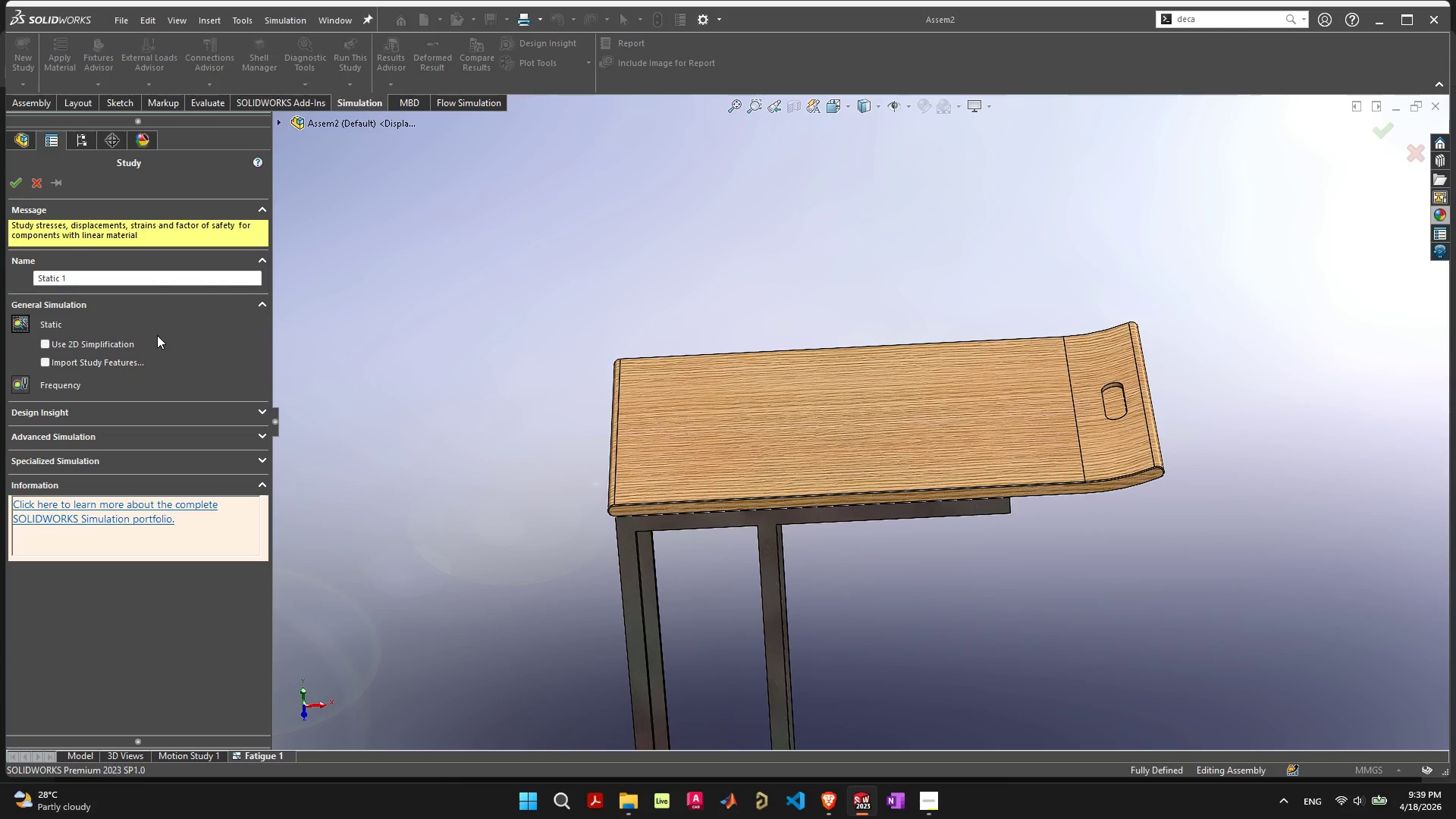 
scroll: coordinate [157, 335], scroll_direction: up, amount: 4.0
 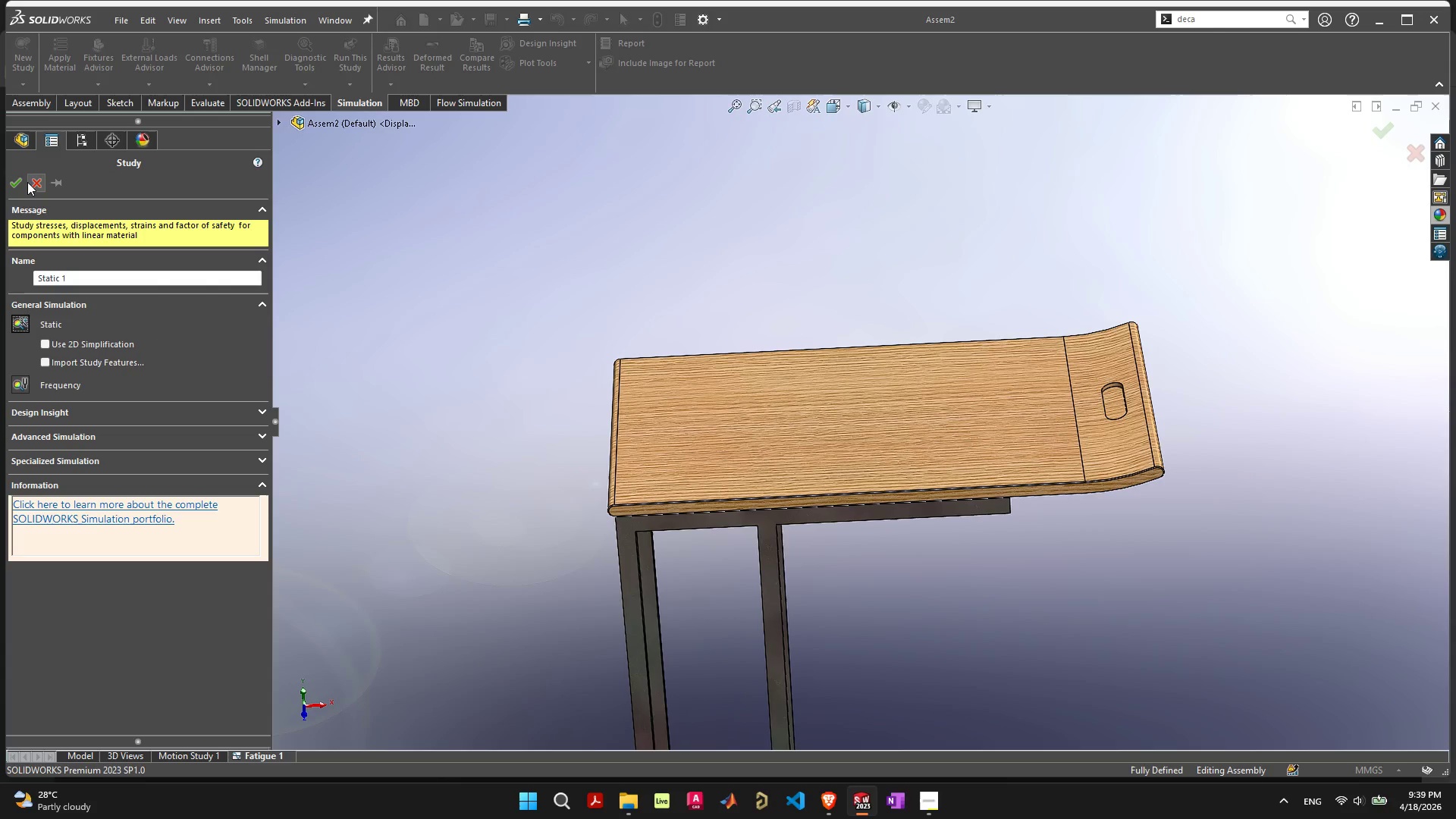 
left_click([35, 179])
 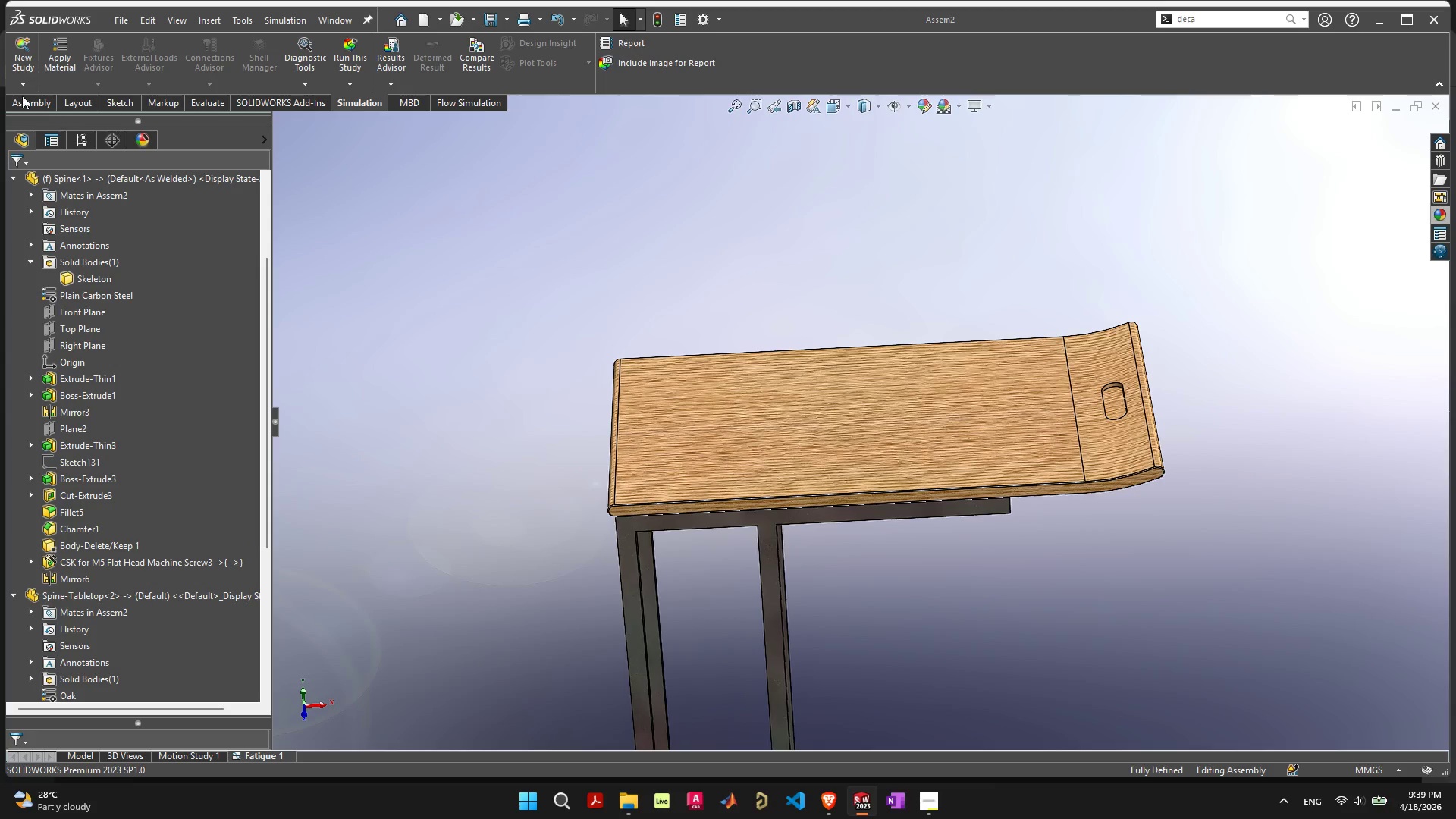 
left_click([20, 58])
 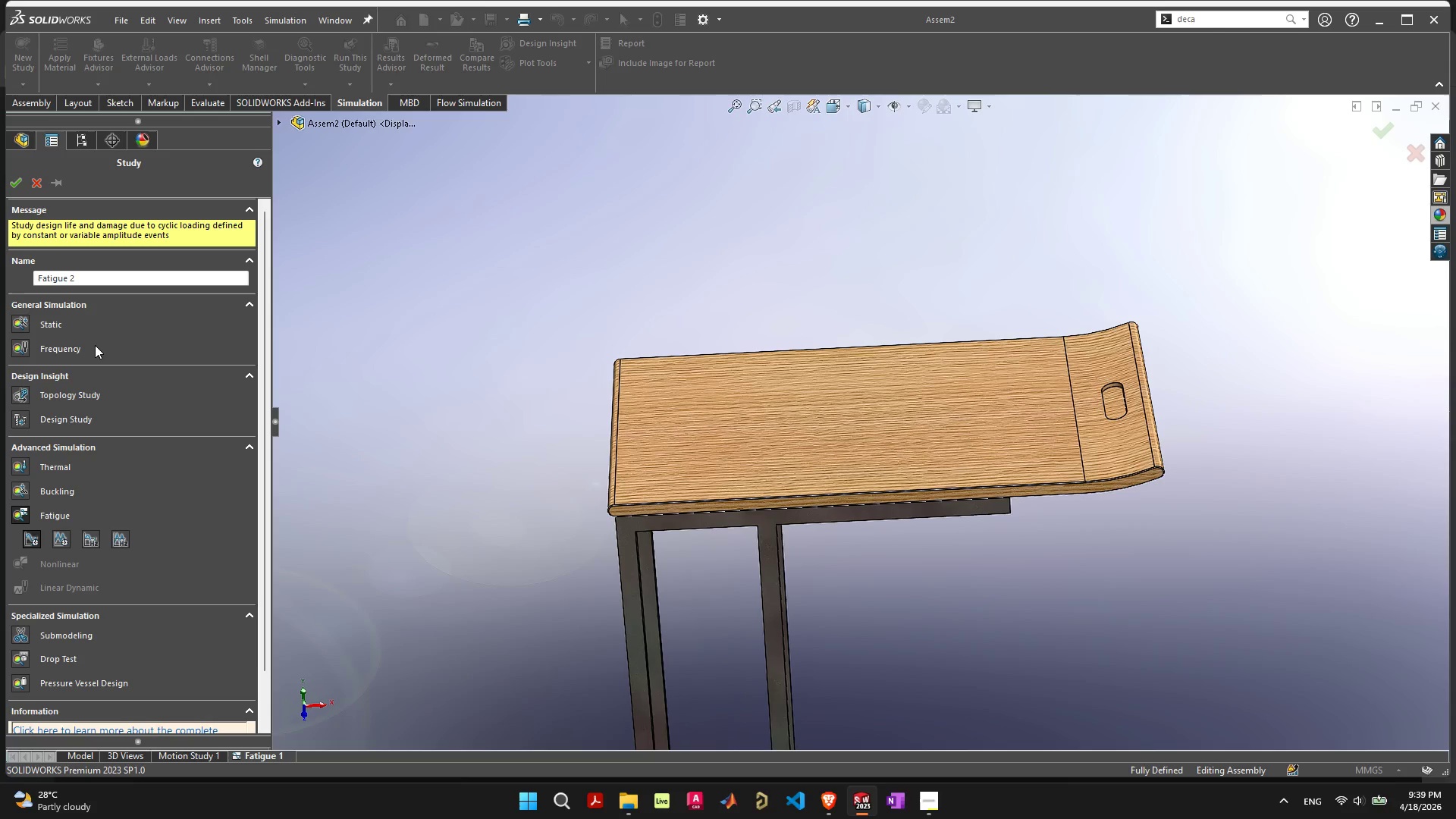 
scroll: coordinate [101, 347], scroll_direction: down, amount: 2.0
 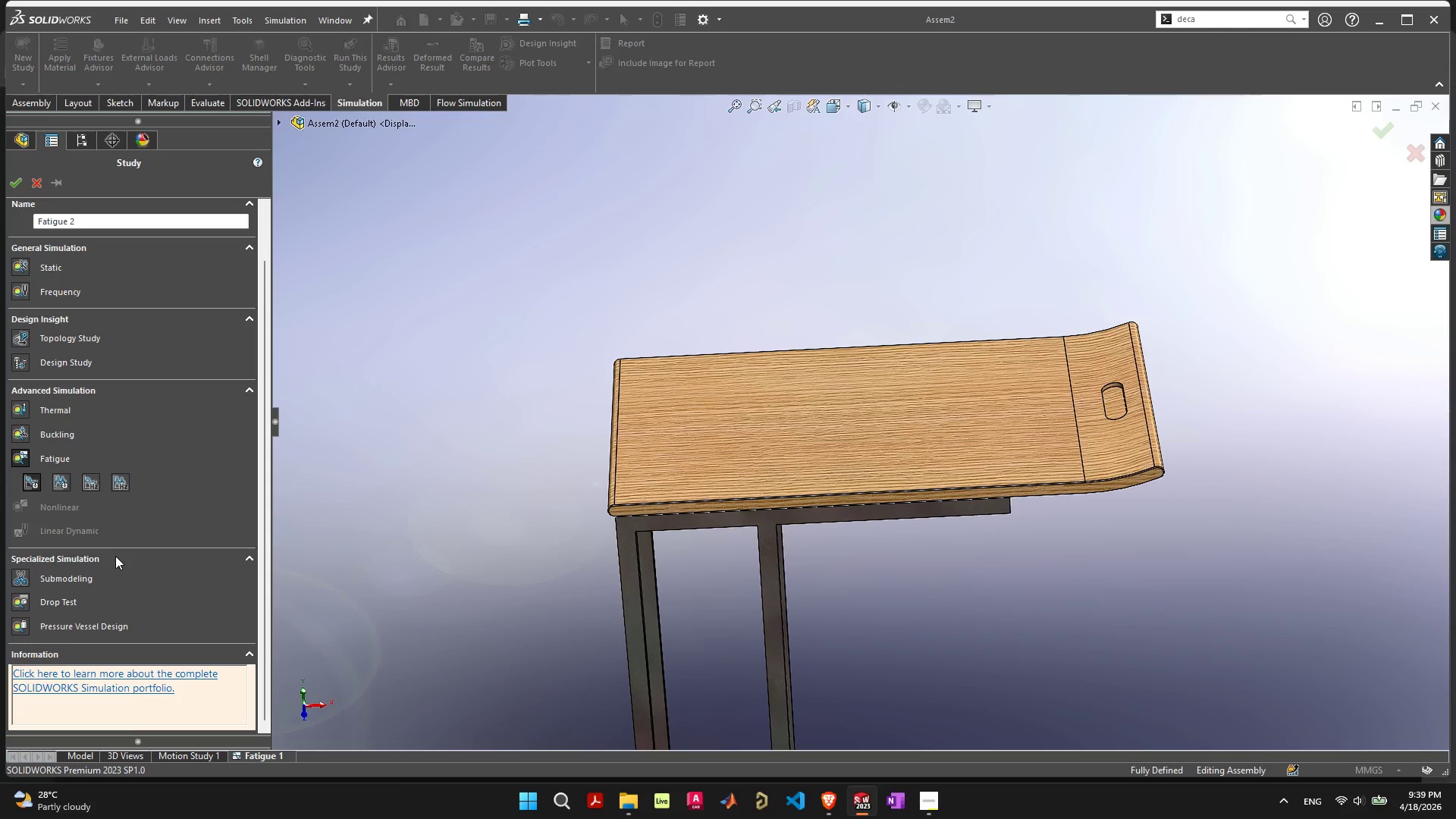 
wait(5.4)
 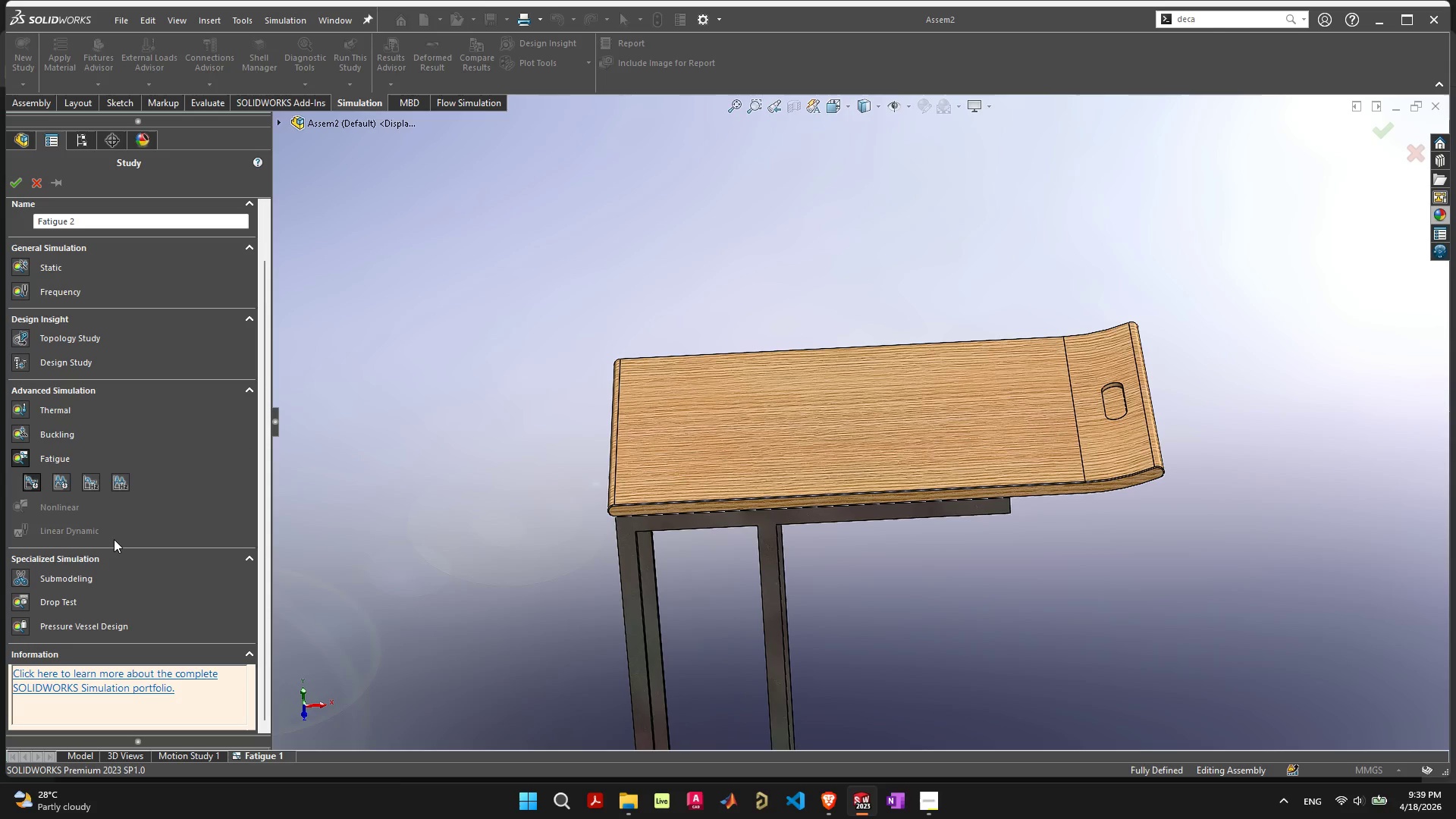 
left_click([23, 626])
 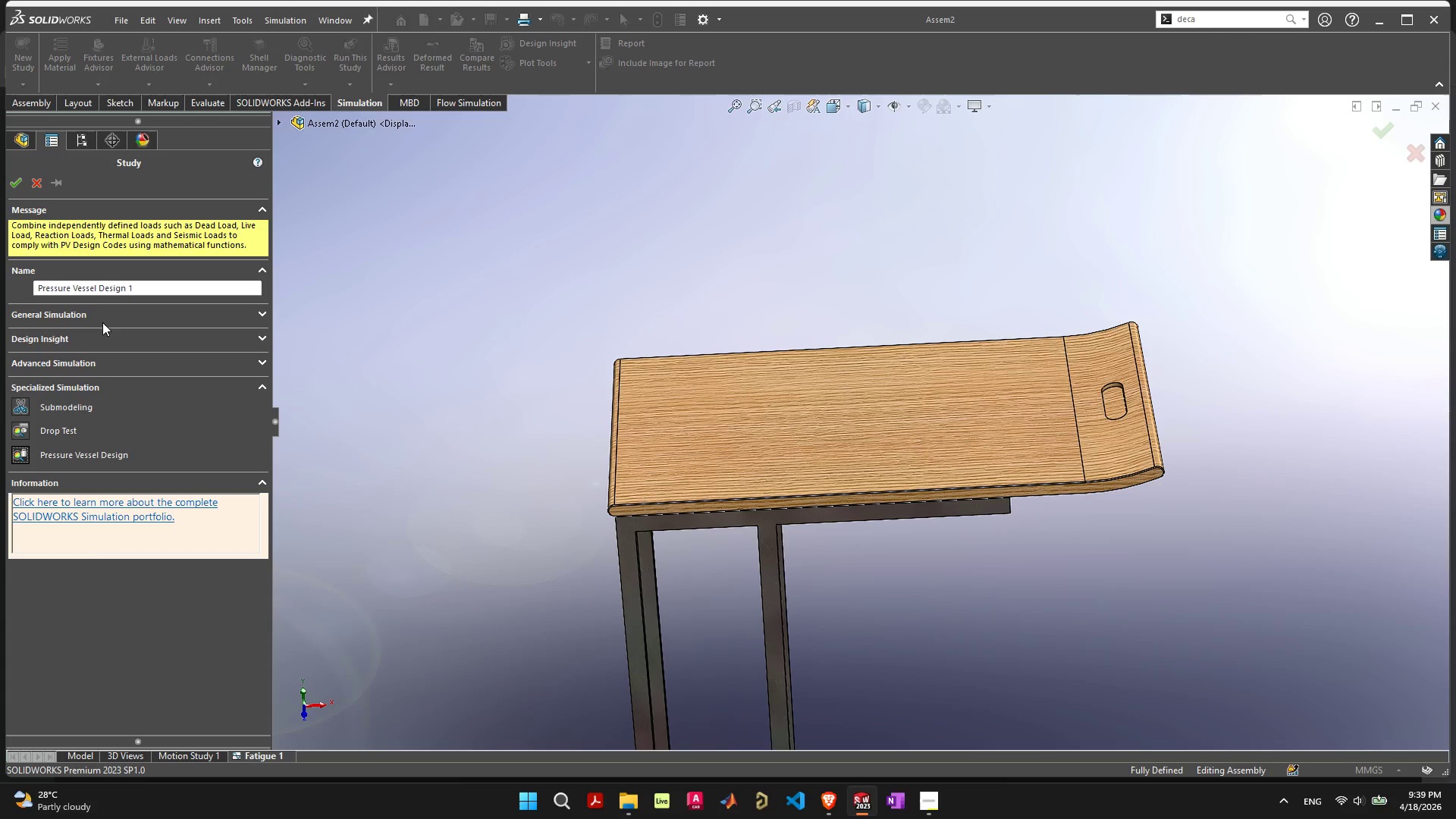 
left_click([13, 180])
 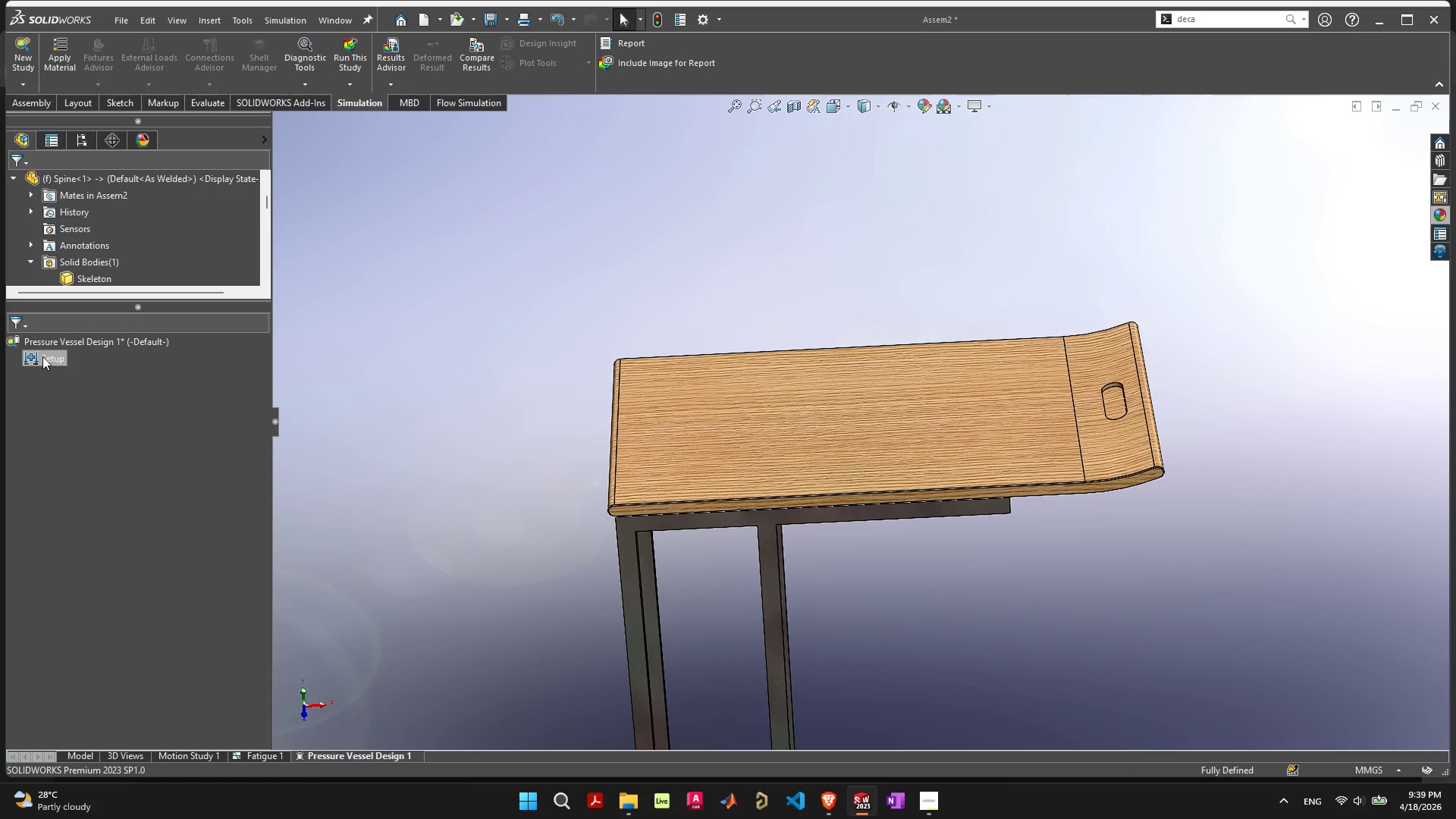 
double_click([42, 356])
 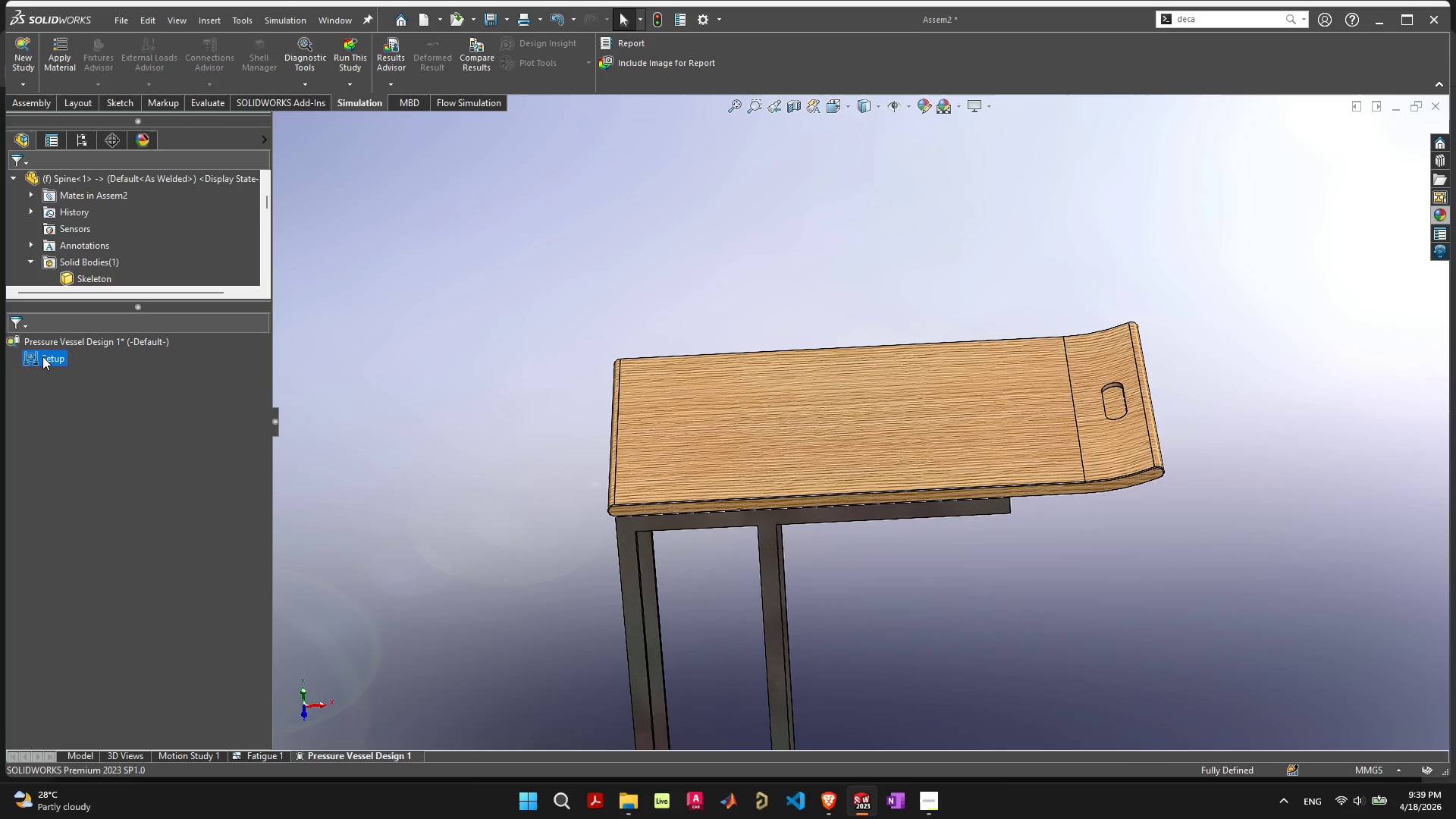 
right_click([42, 356])
 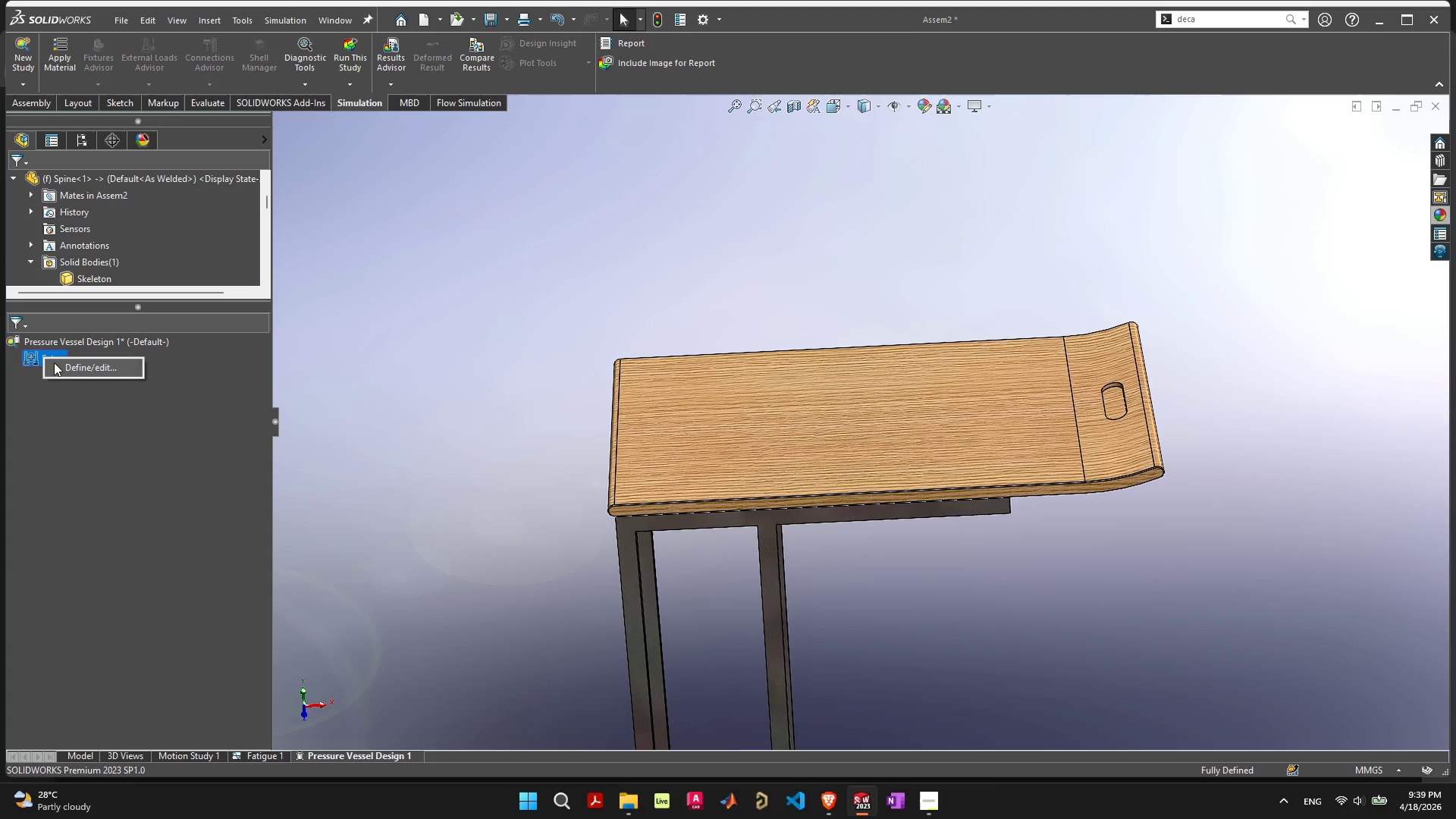 
left_click([58, 364])
 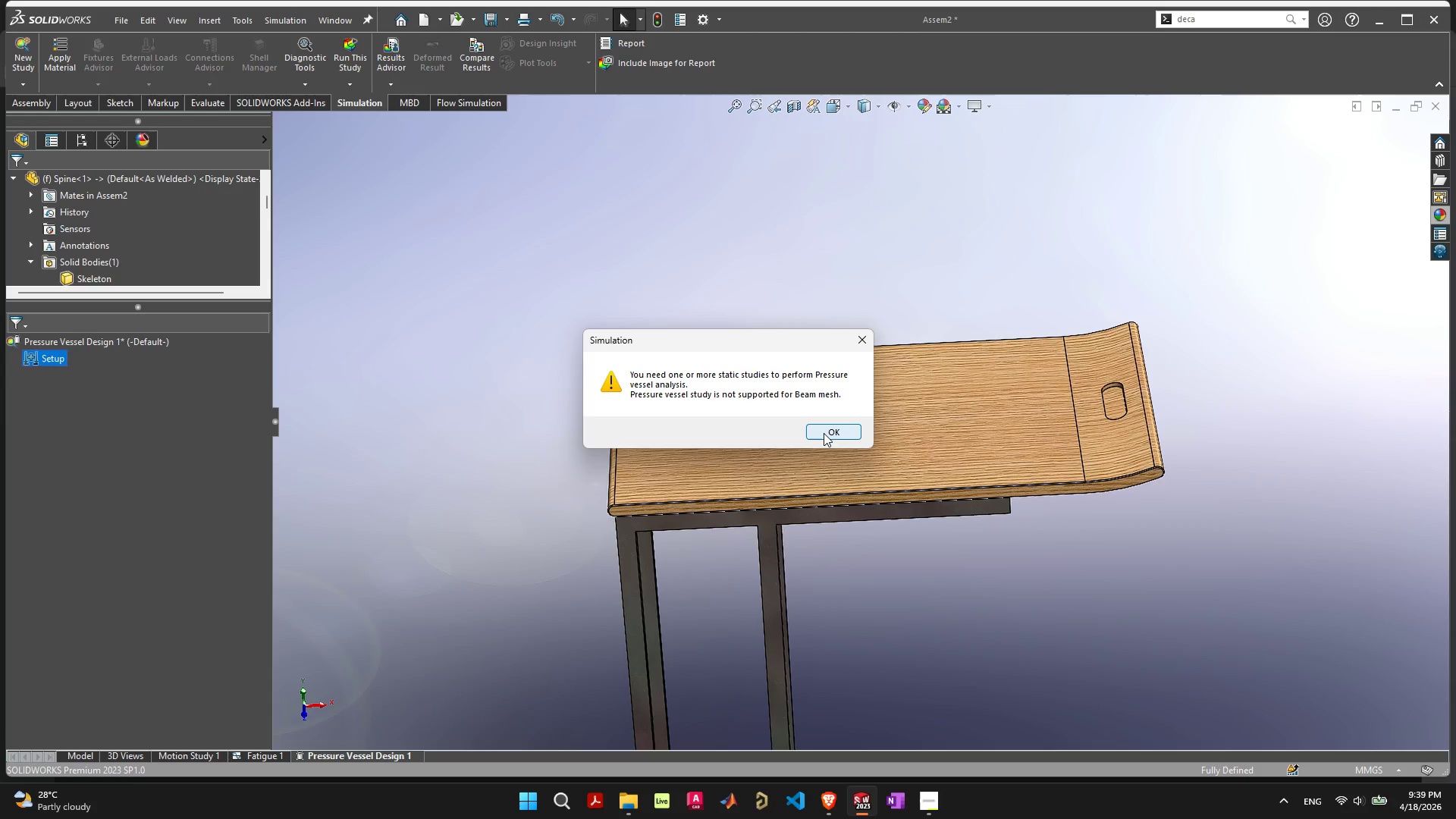 
wait(5.84)
 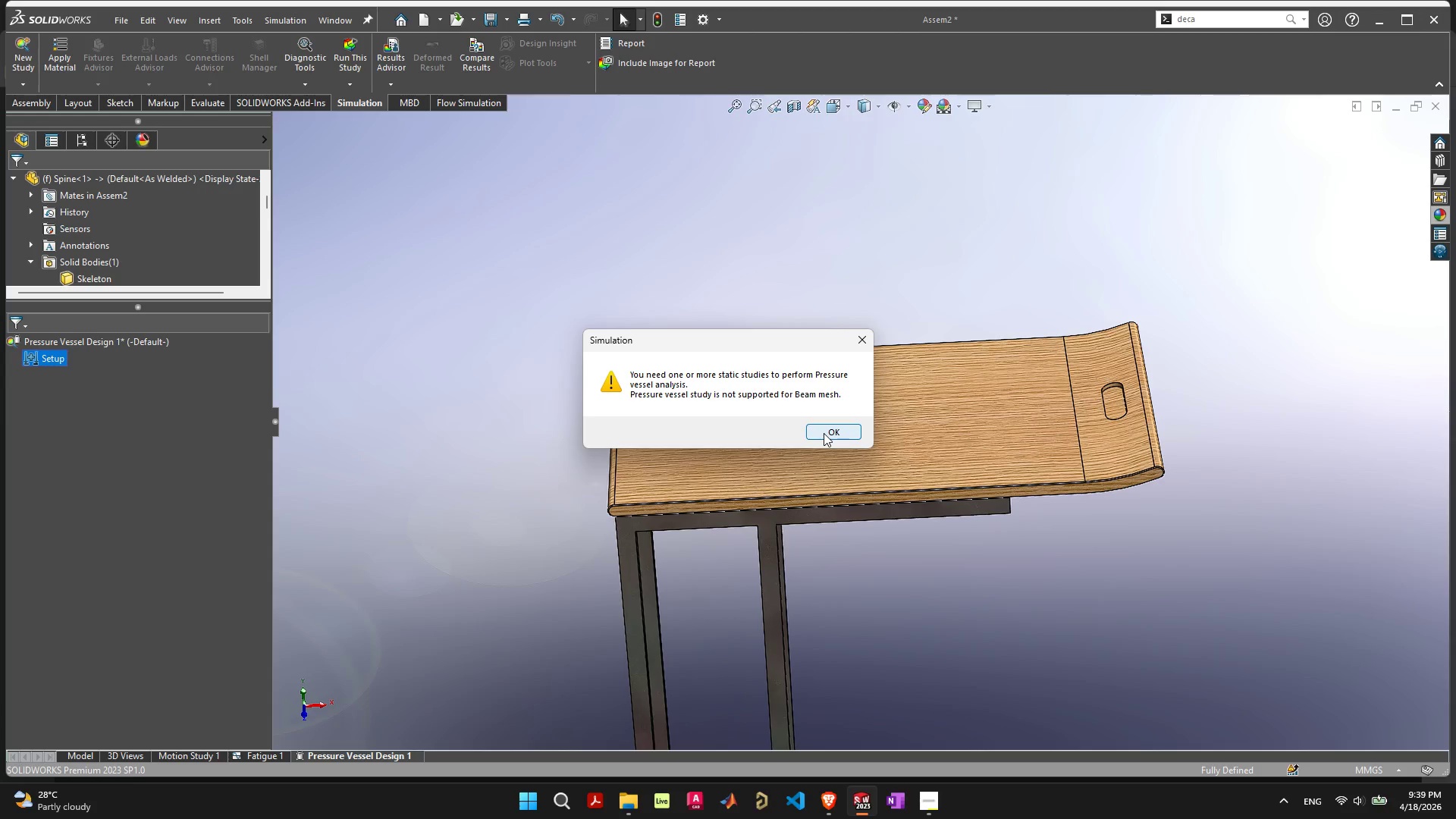 
left_click([824, 433])
 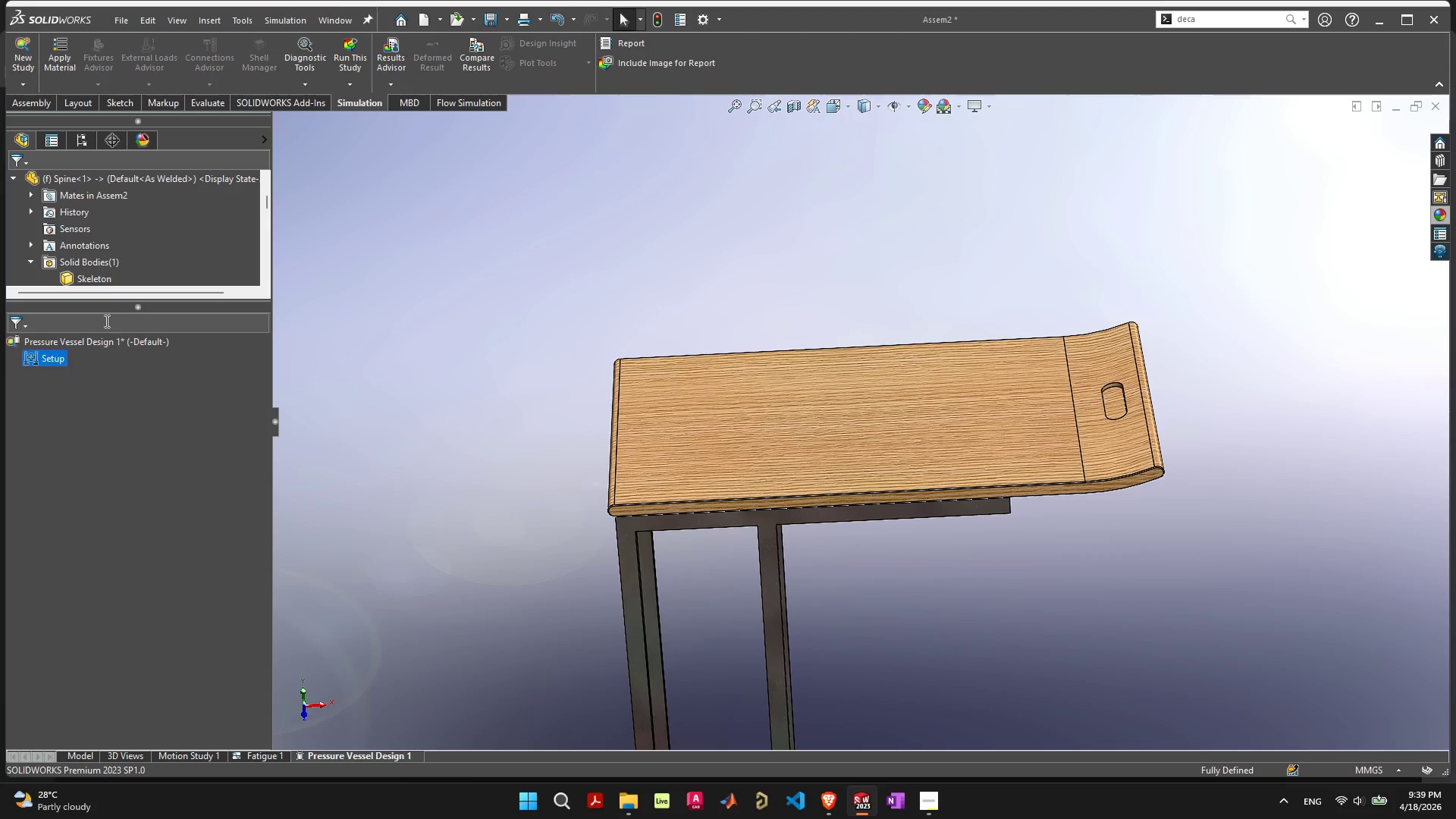 
left_click_drag(start_coordinate=[133, 308], to_coordinate=[134, 401])
 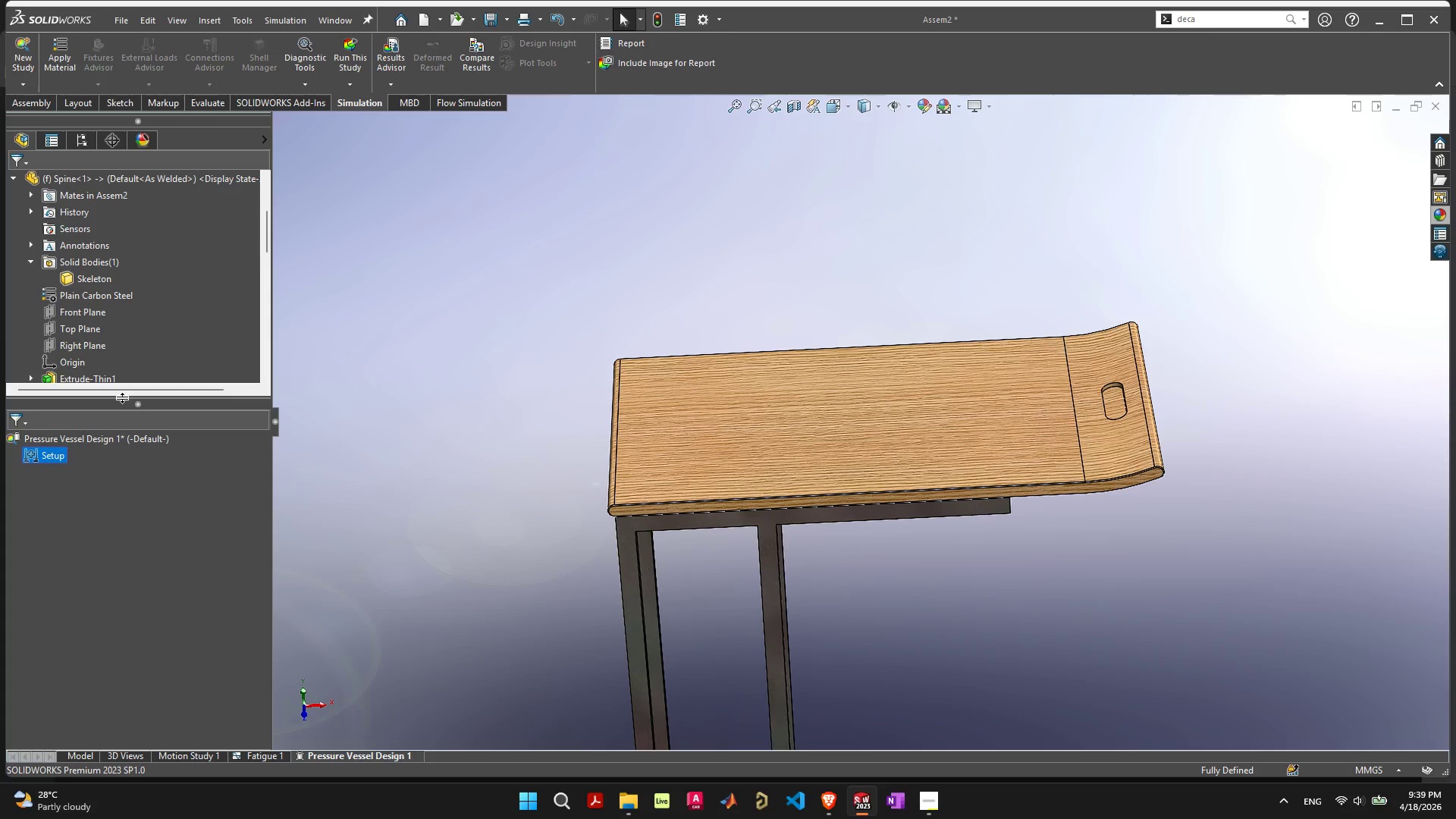 
left_click_drag(start_coordinate=[122, 398], to_coordinate=[121, 432])
 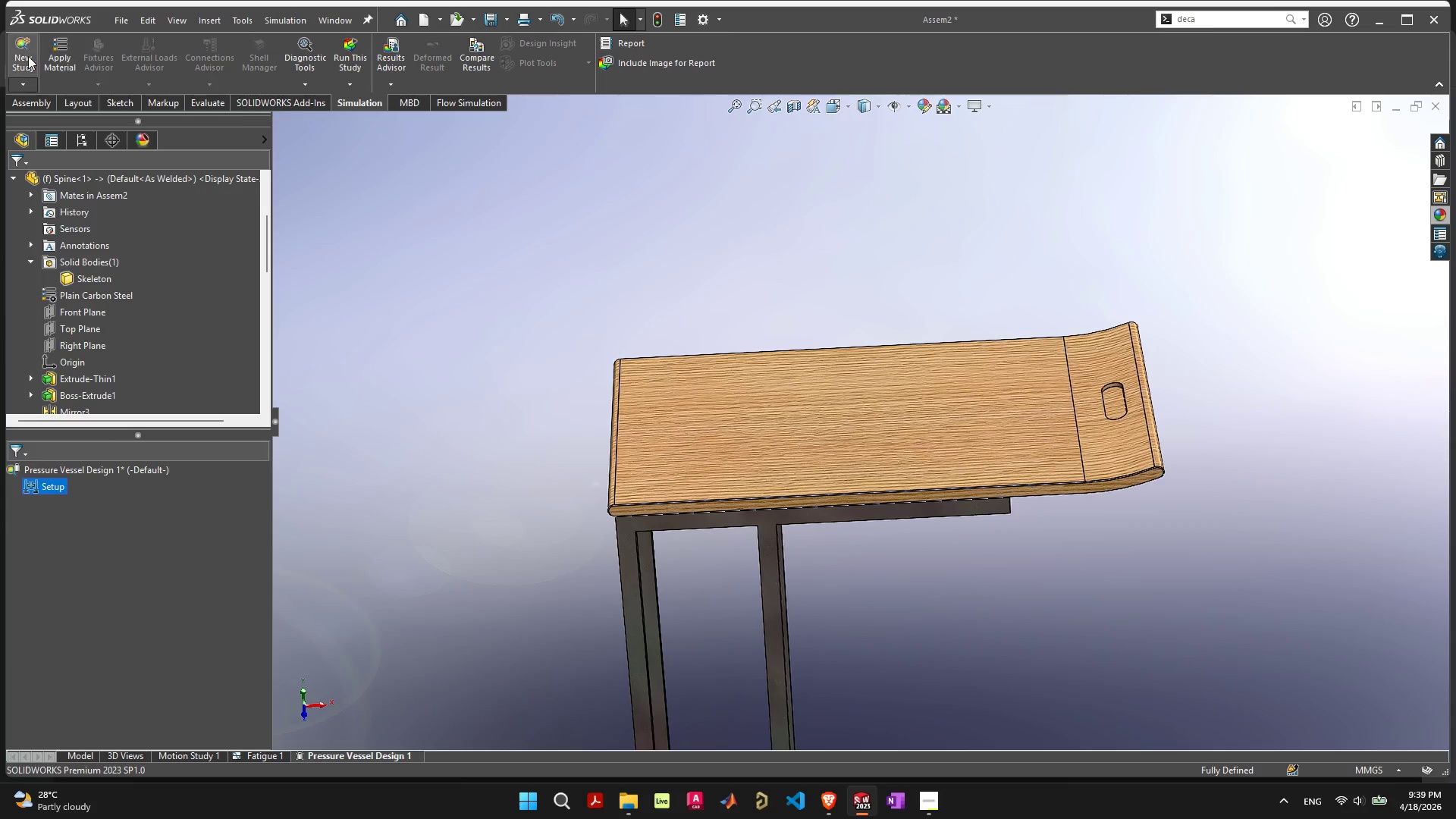 
left_click([13, 51])
 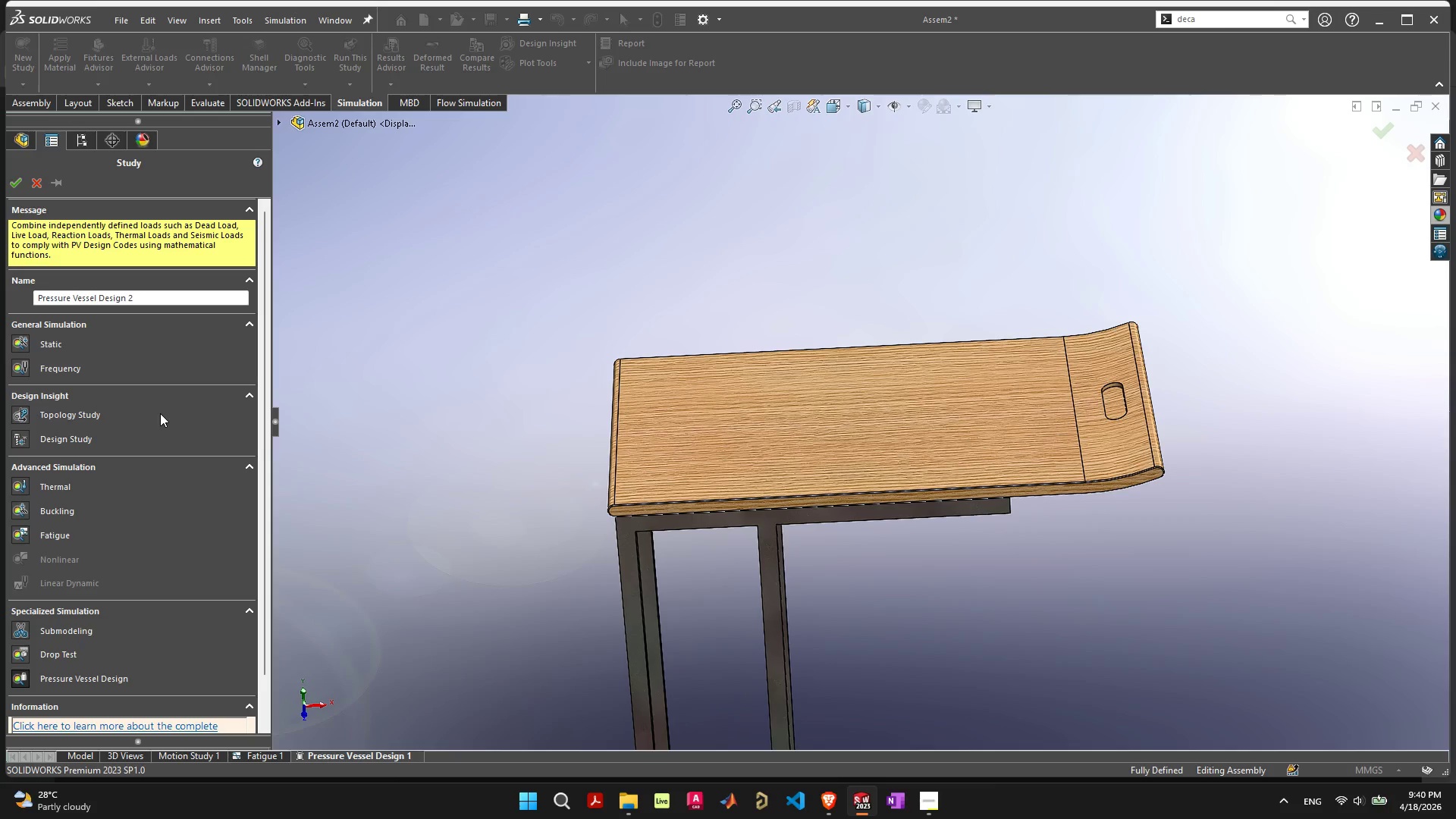 
wait(7.5)
 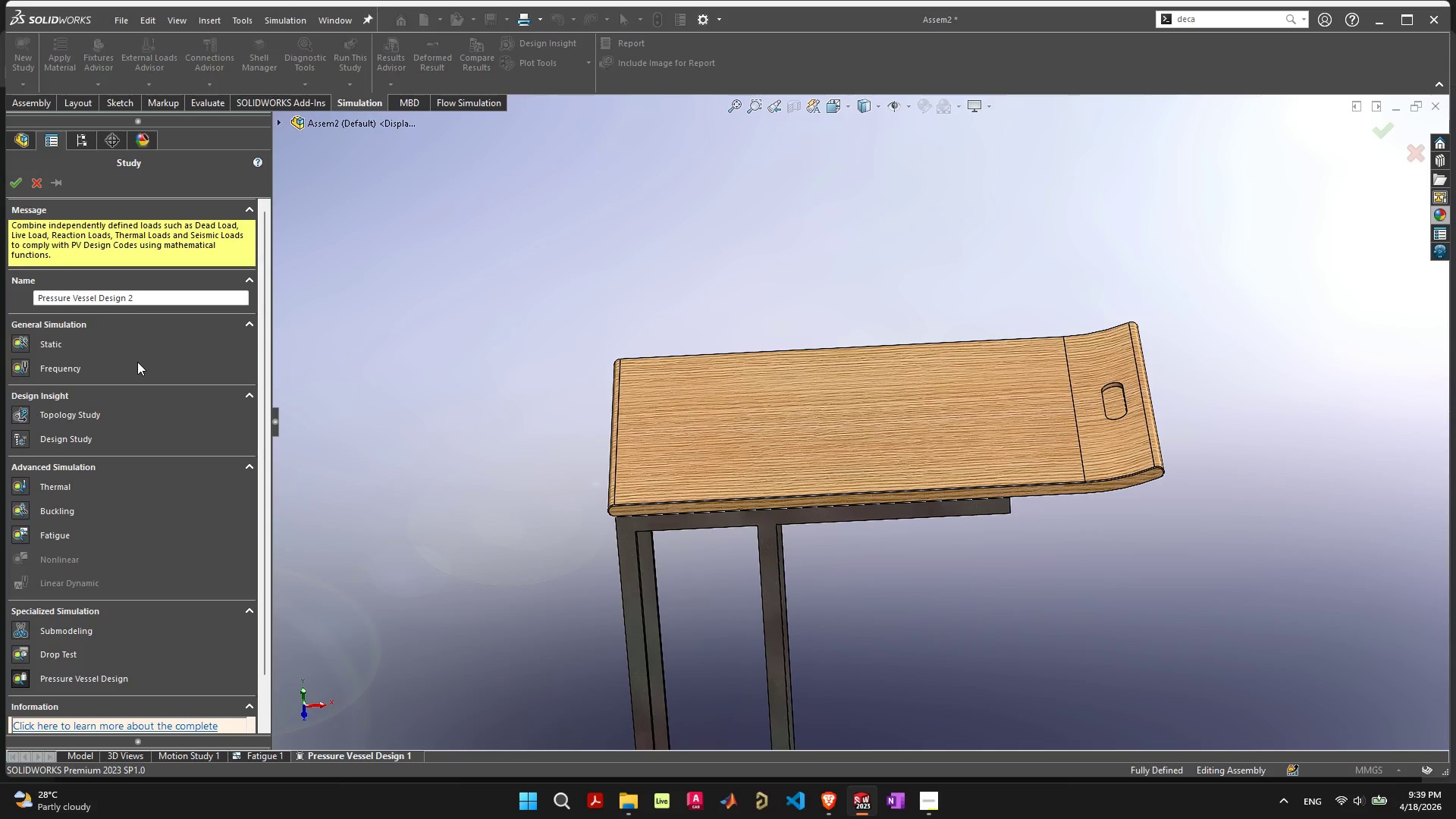 
scroll: coordinate [163, 428], scroll_direction: down, amount: 4.0
 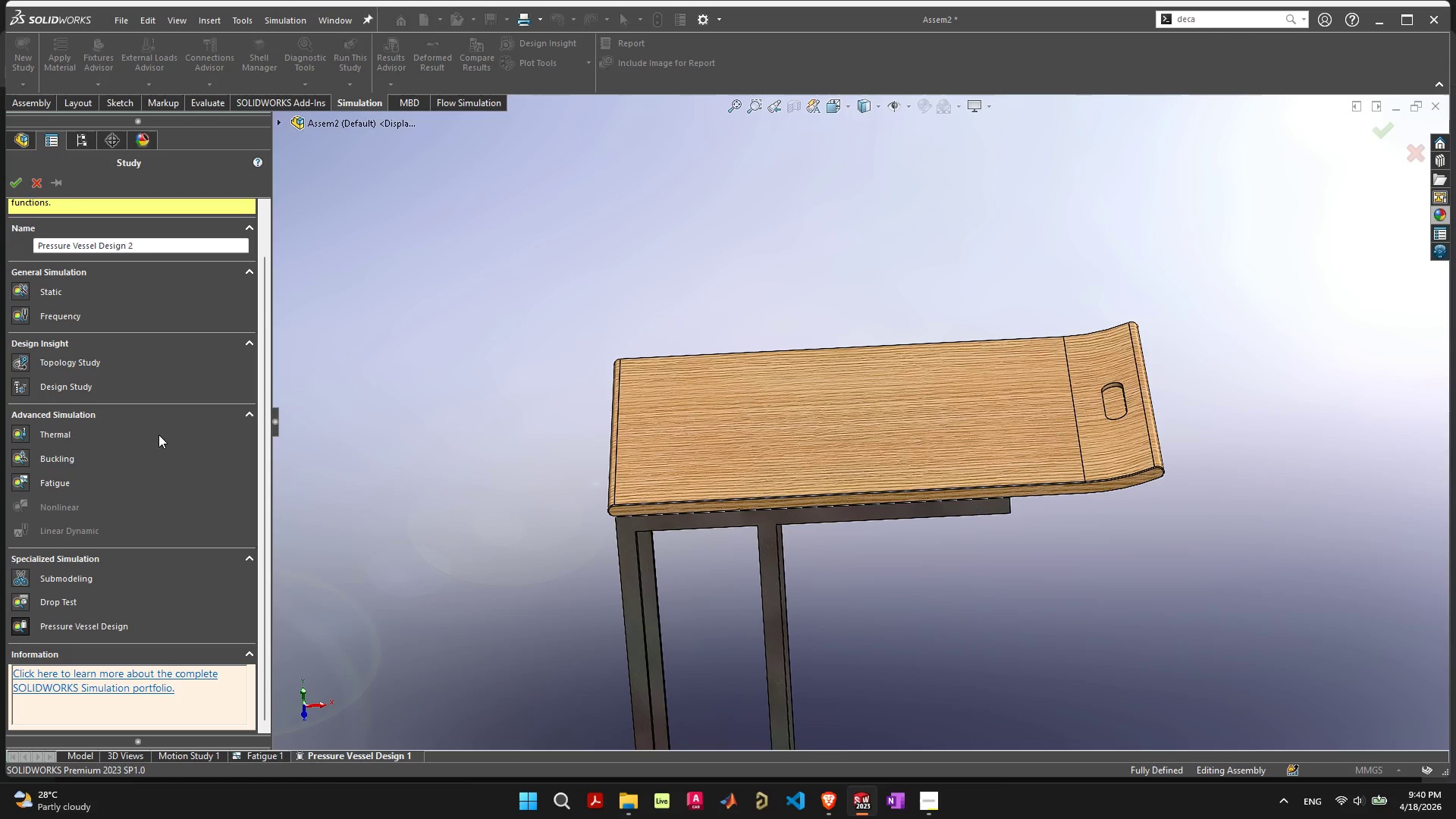 
wait(8.4)
 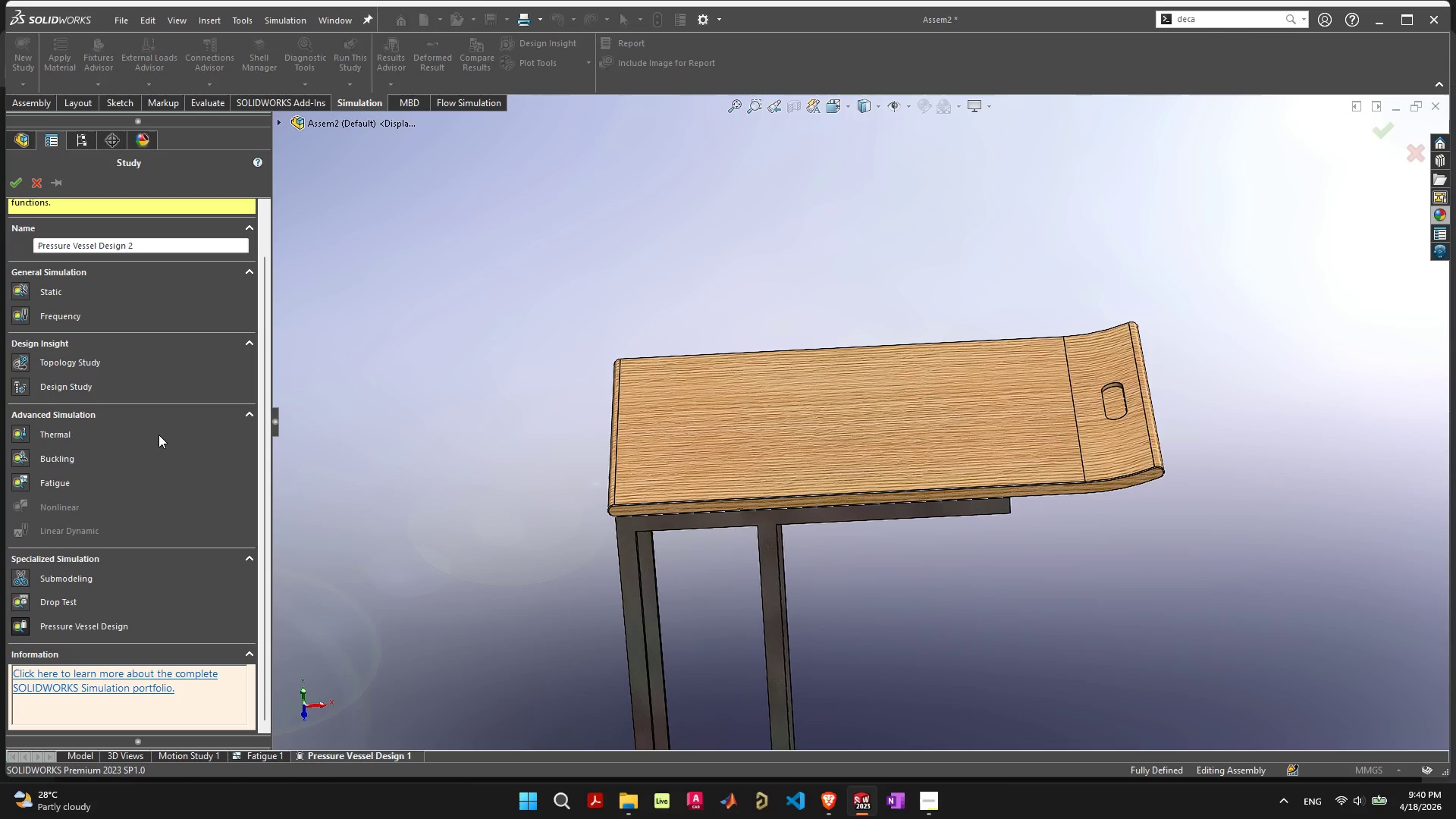 
left_click([25, 604])
 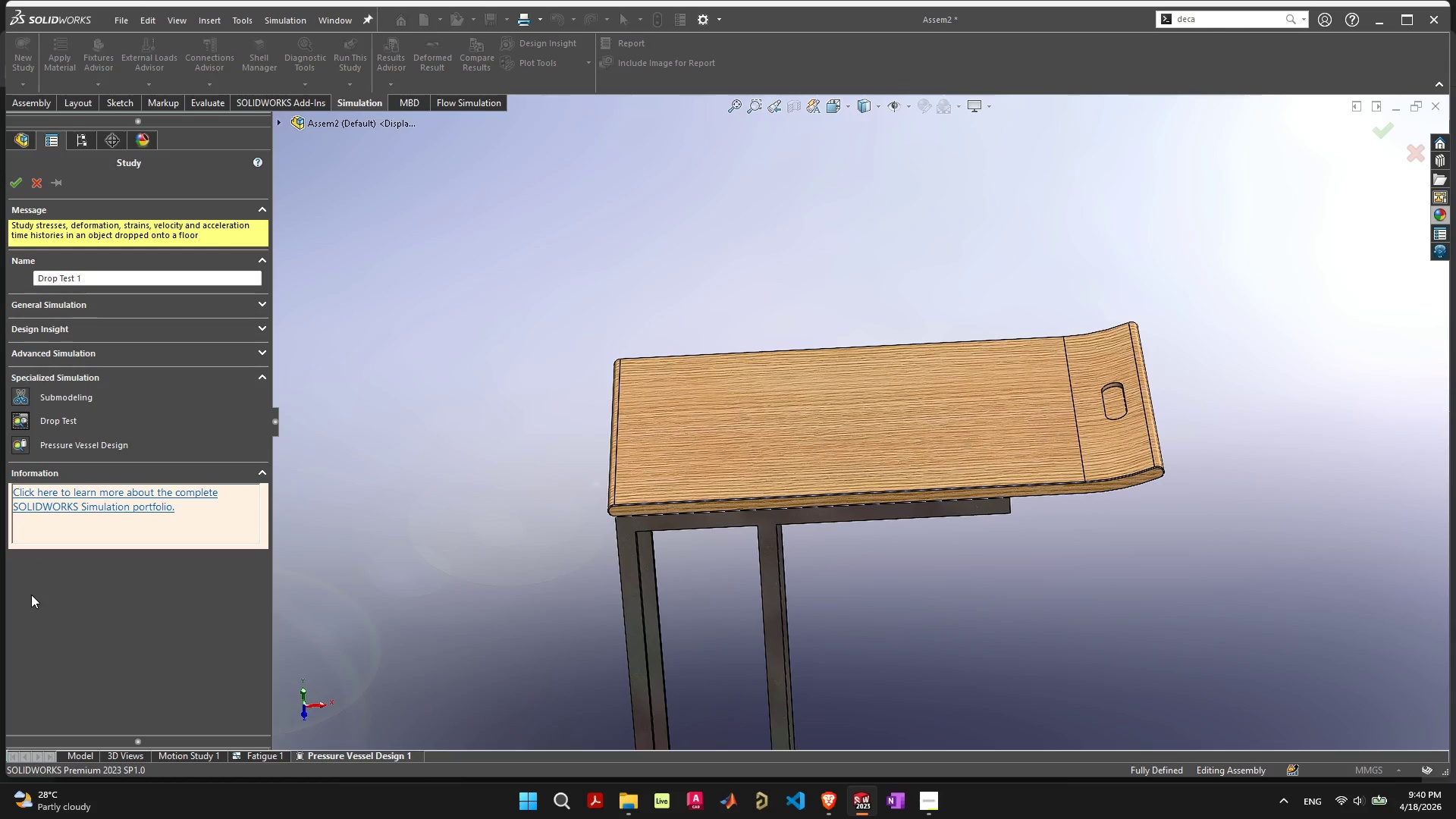 
left_click([11, 189])
 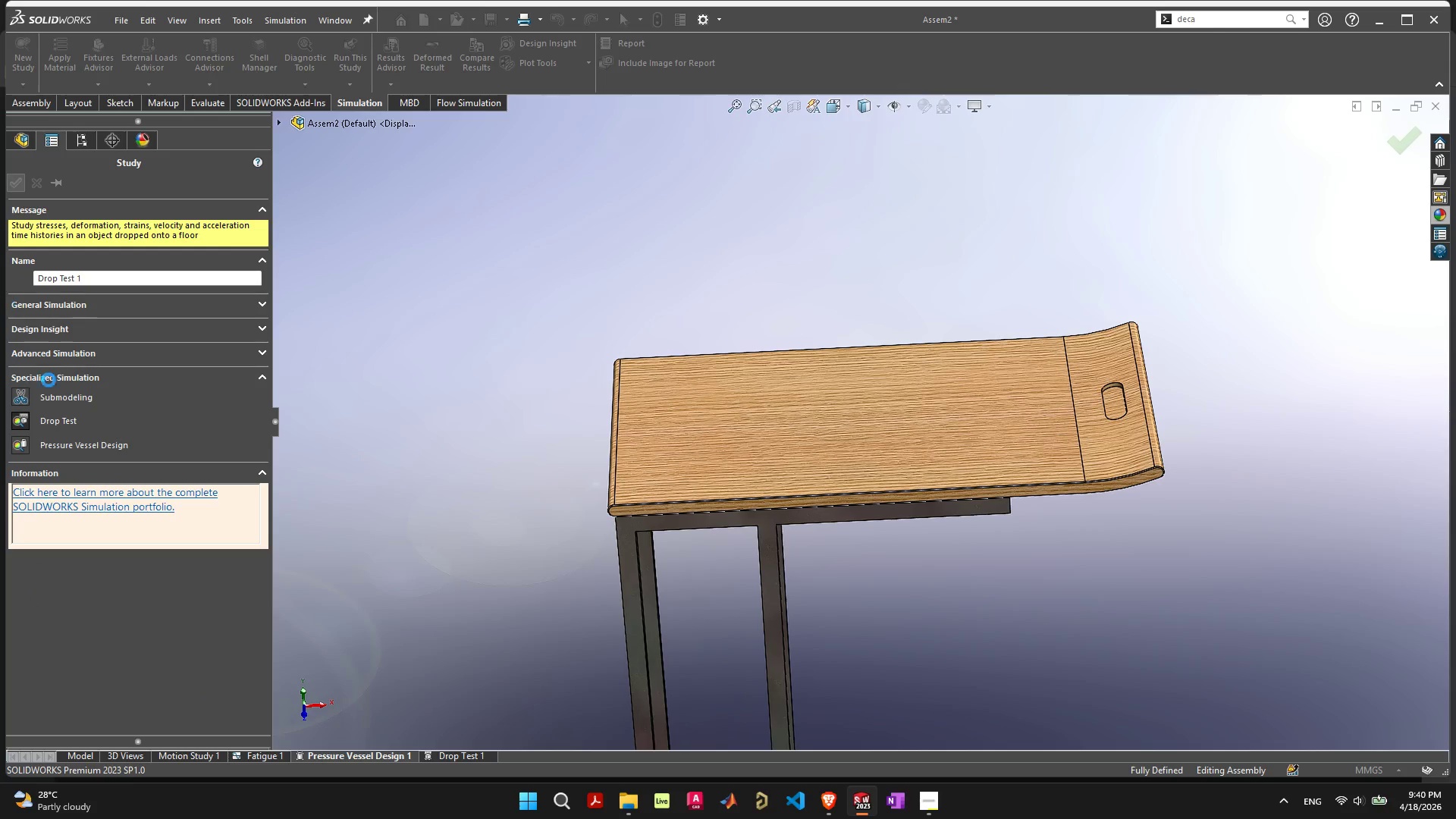 
mouse_move([71, 413])
 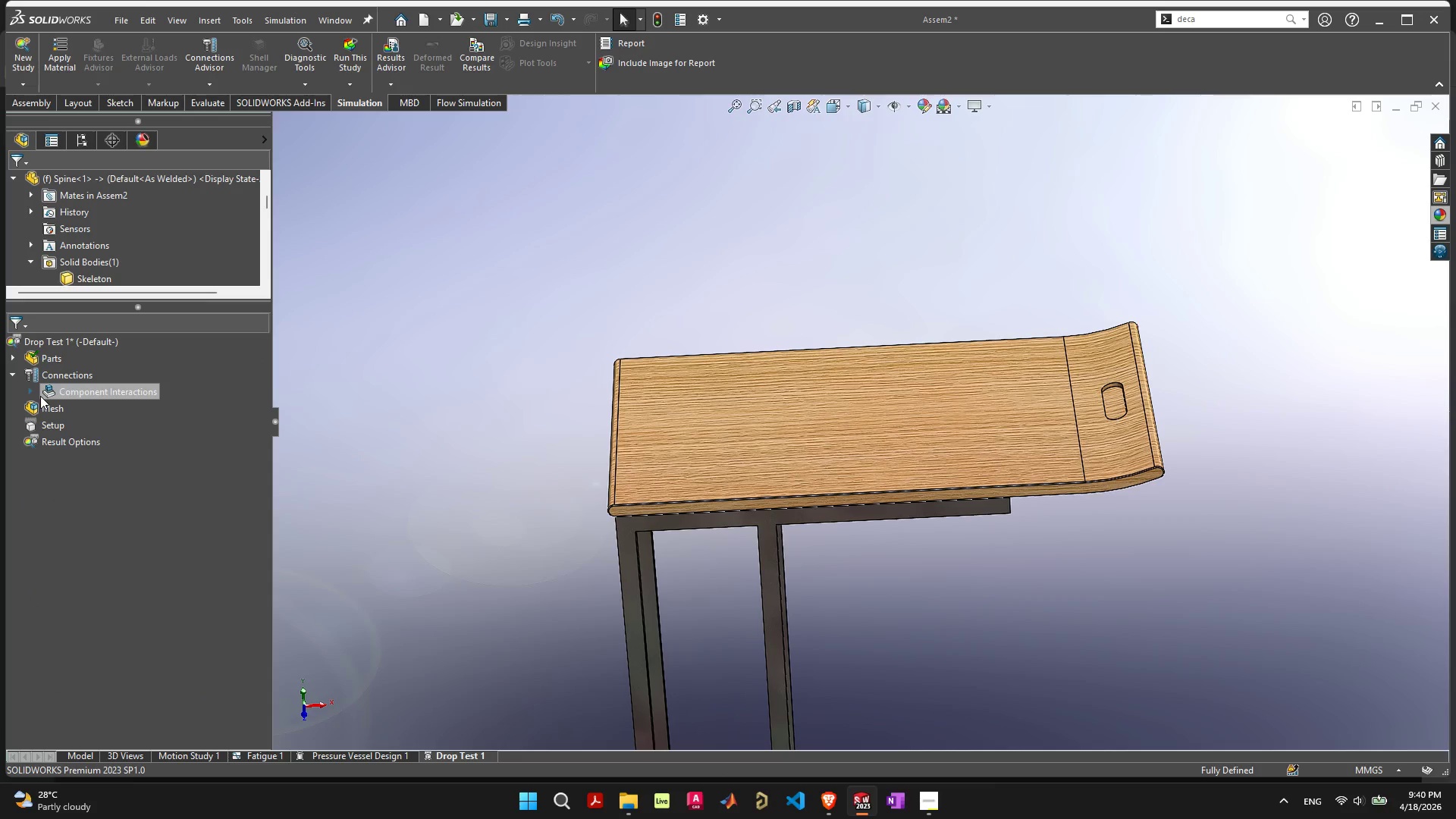 
left_click([32, 390])
 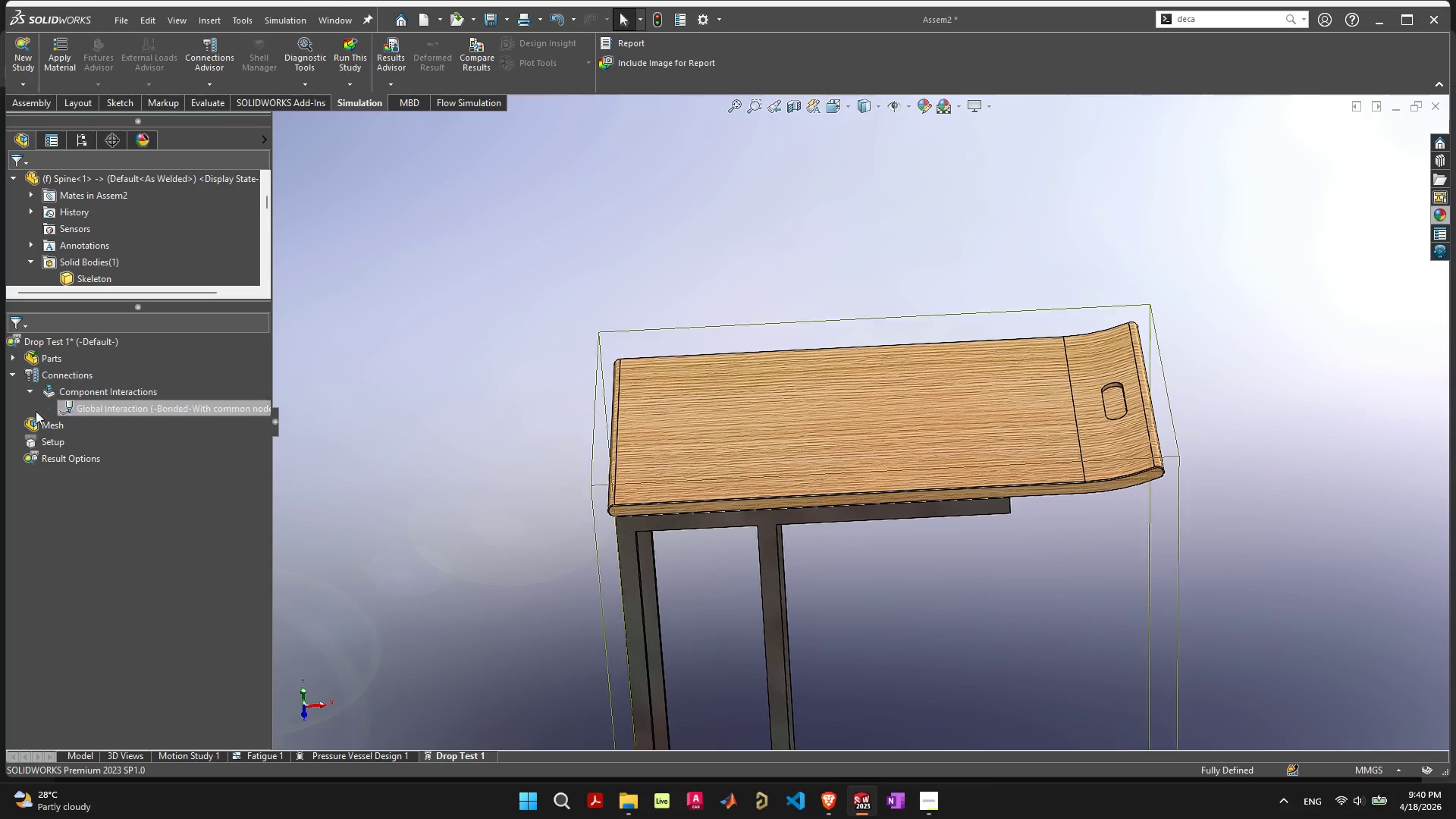 
left_click([42, 428])
 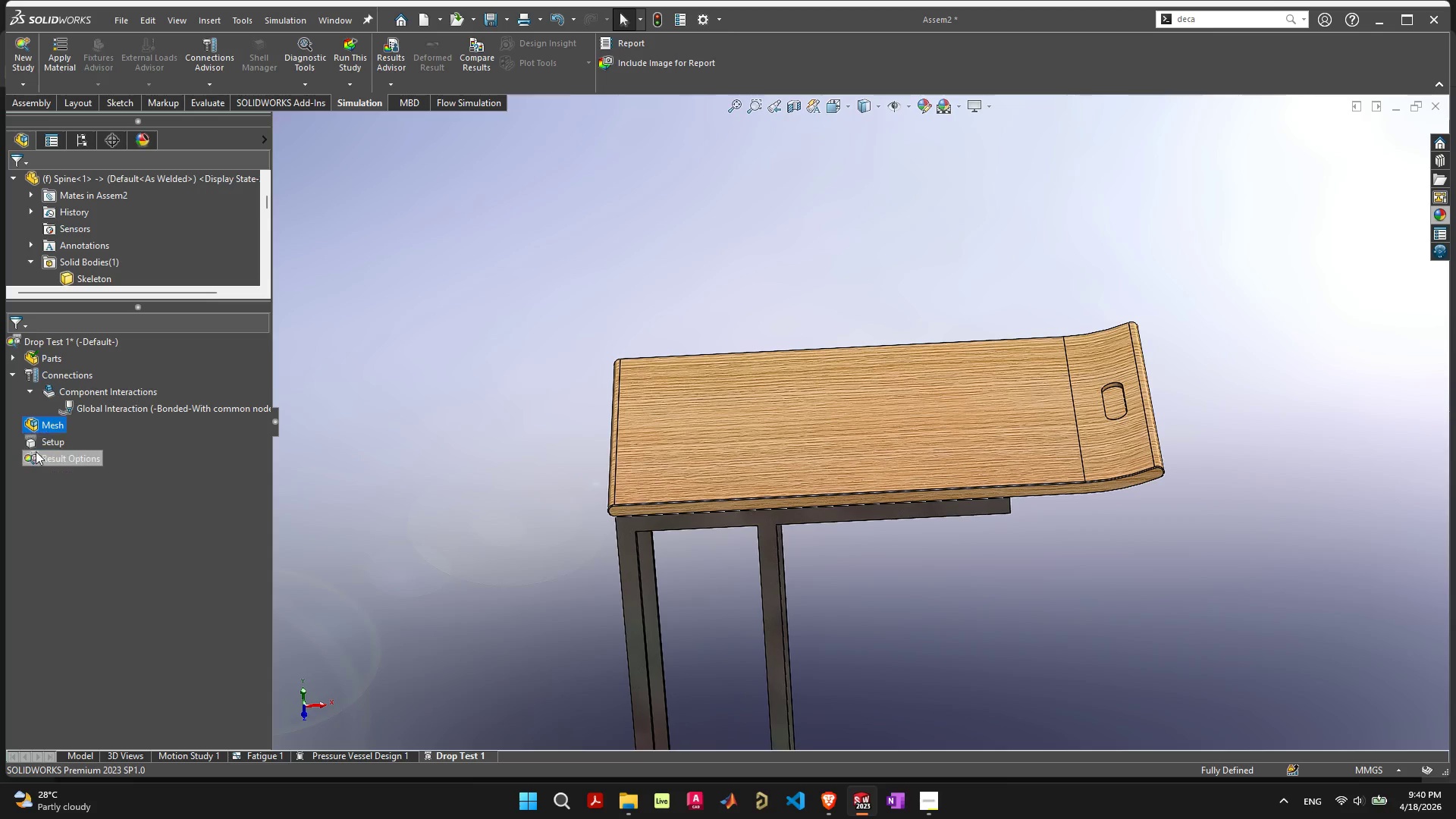 
left_click([35, 441])
 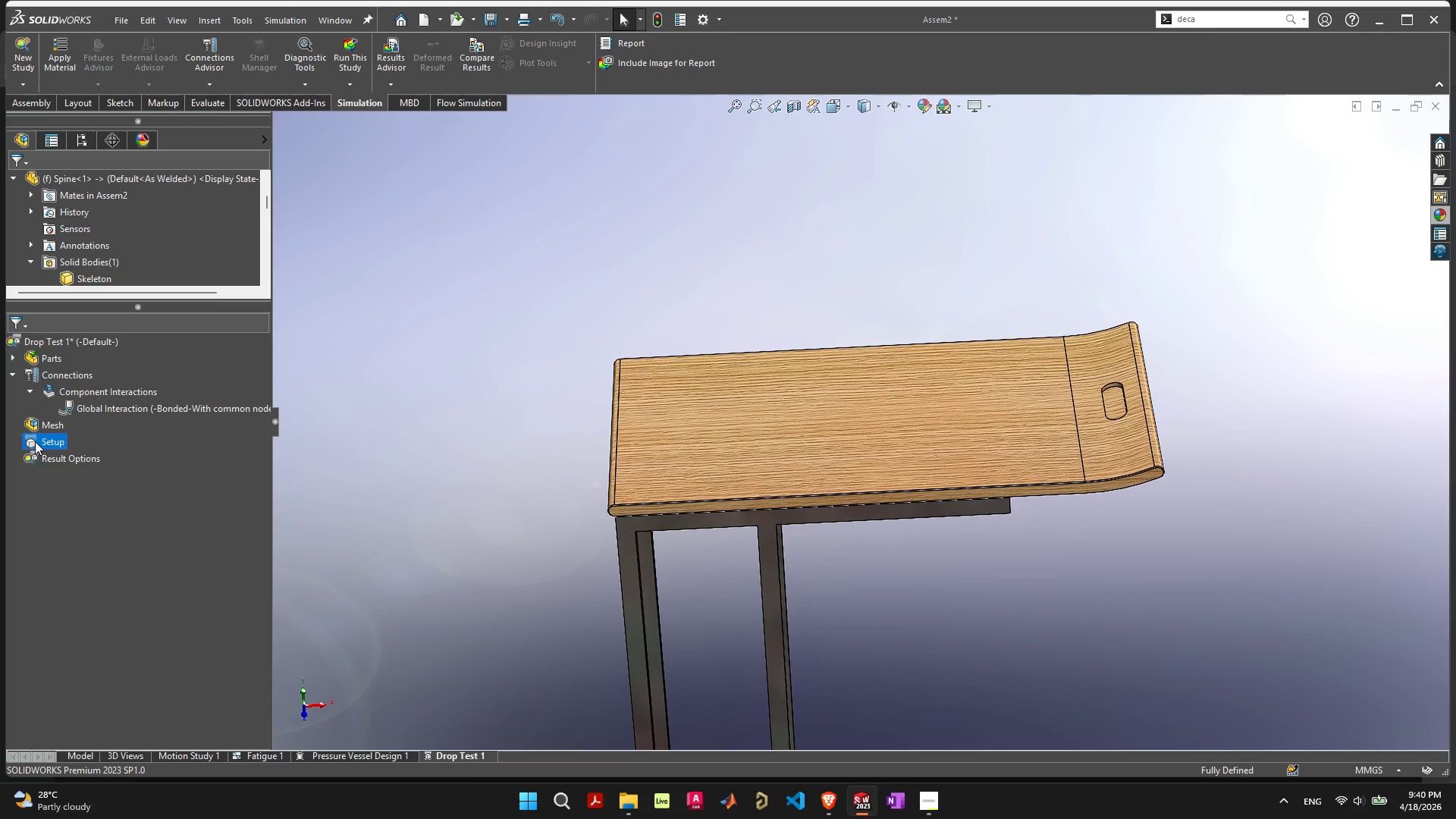 
double_click([35, 441])
 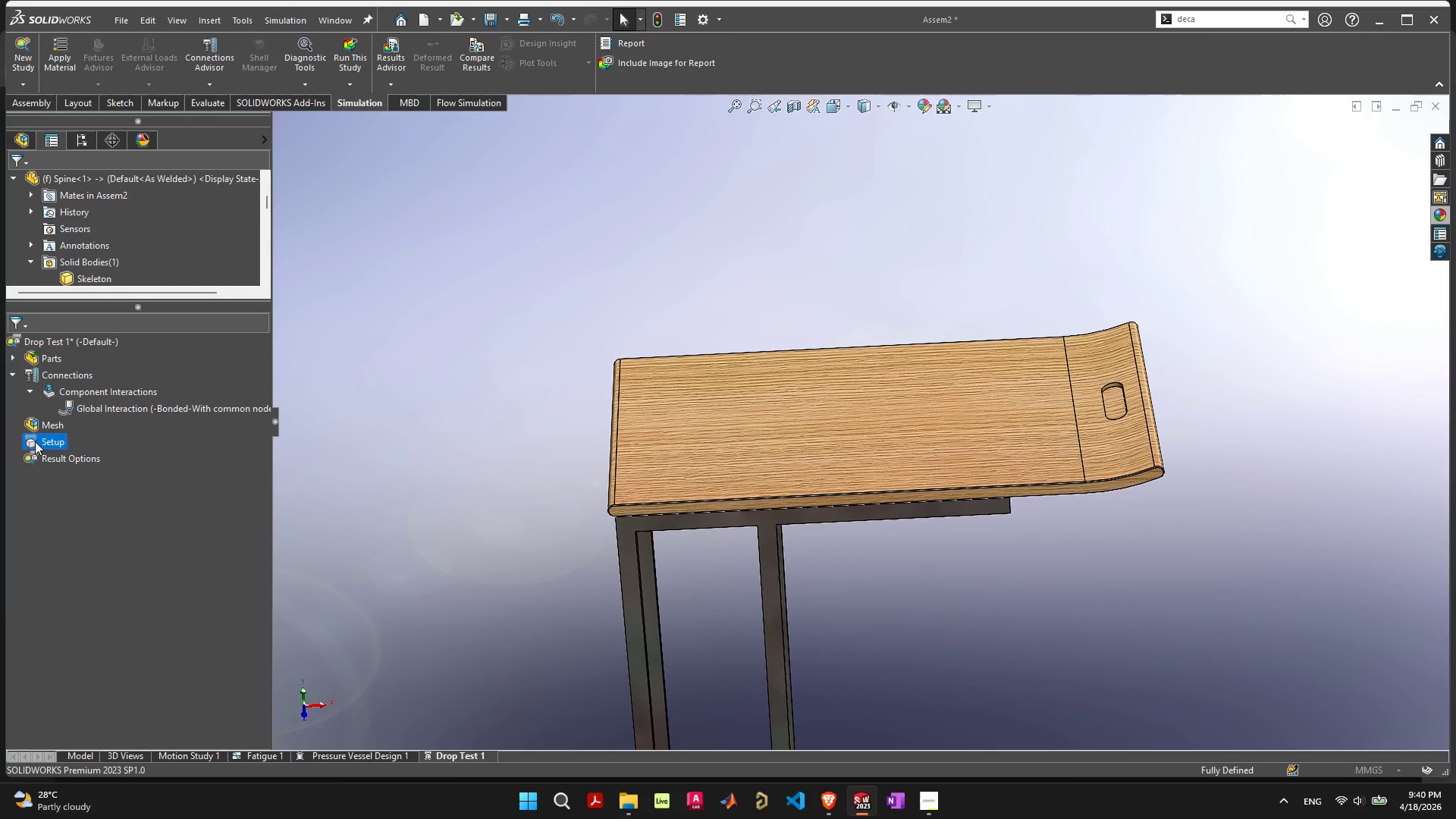 
right_click([35, 441])
 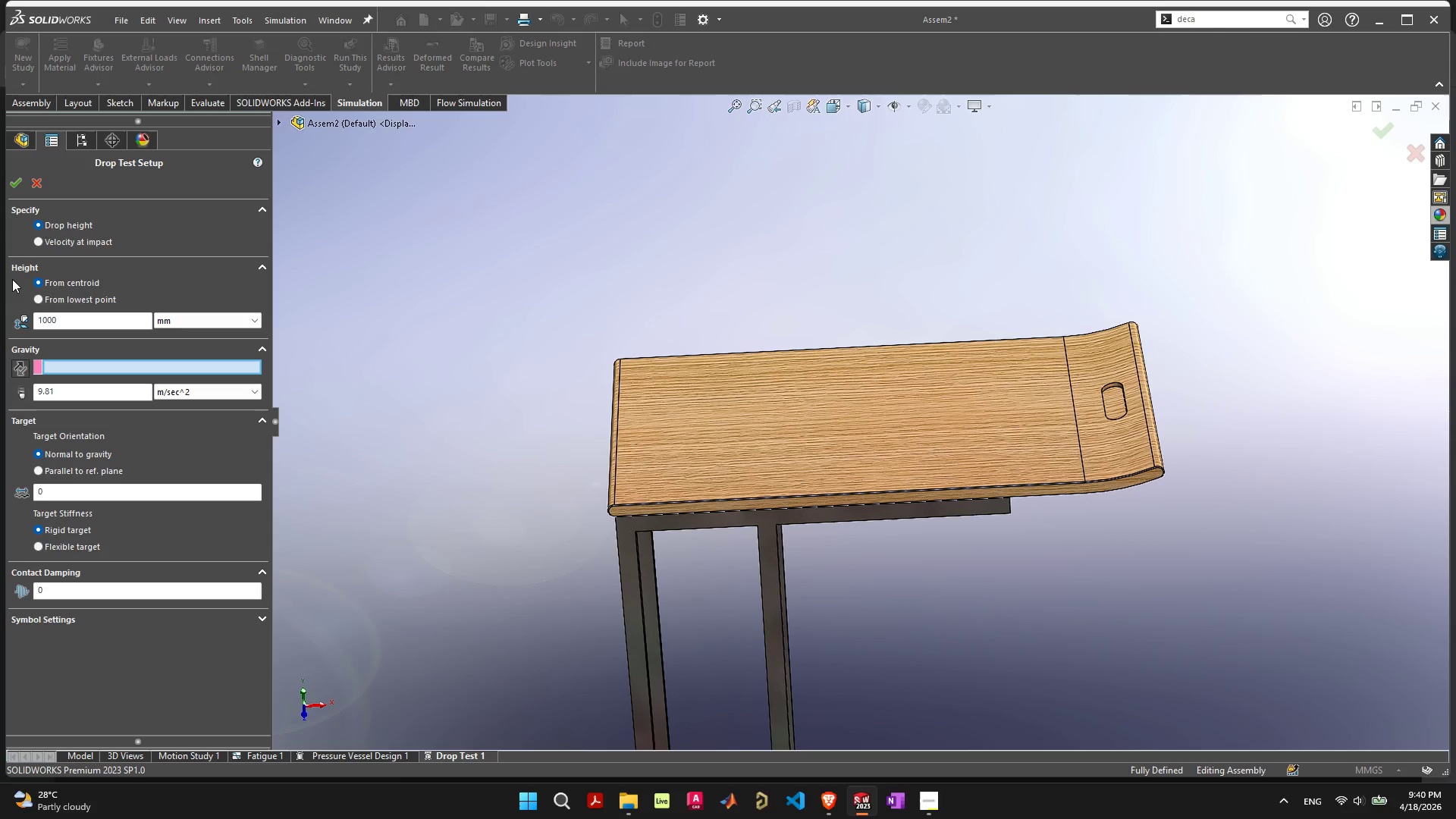 
wait(23.02)
 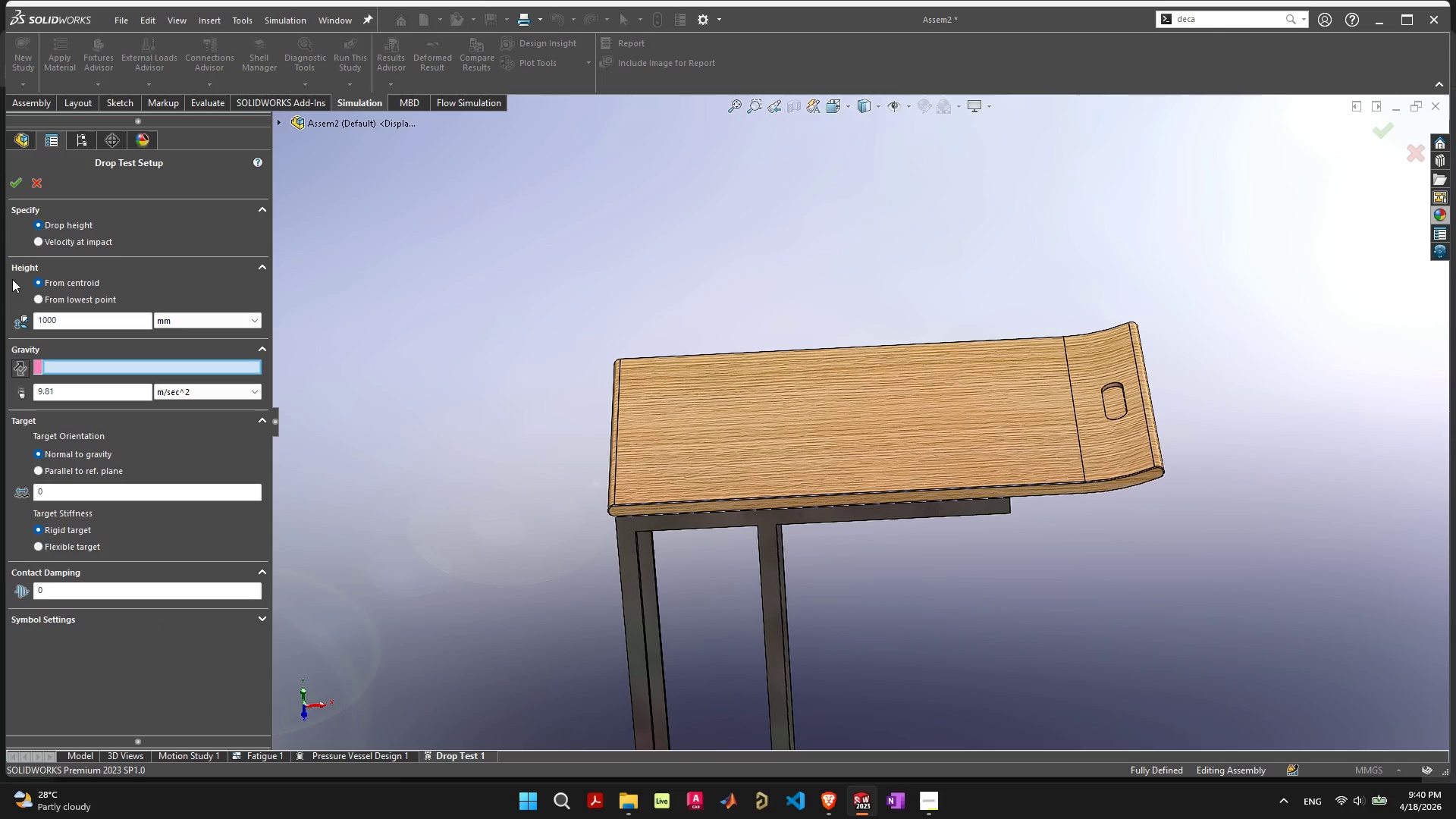 
left_click([39, 300])
 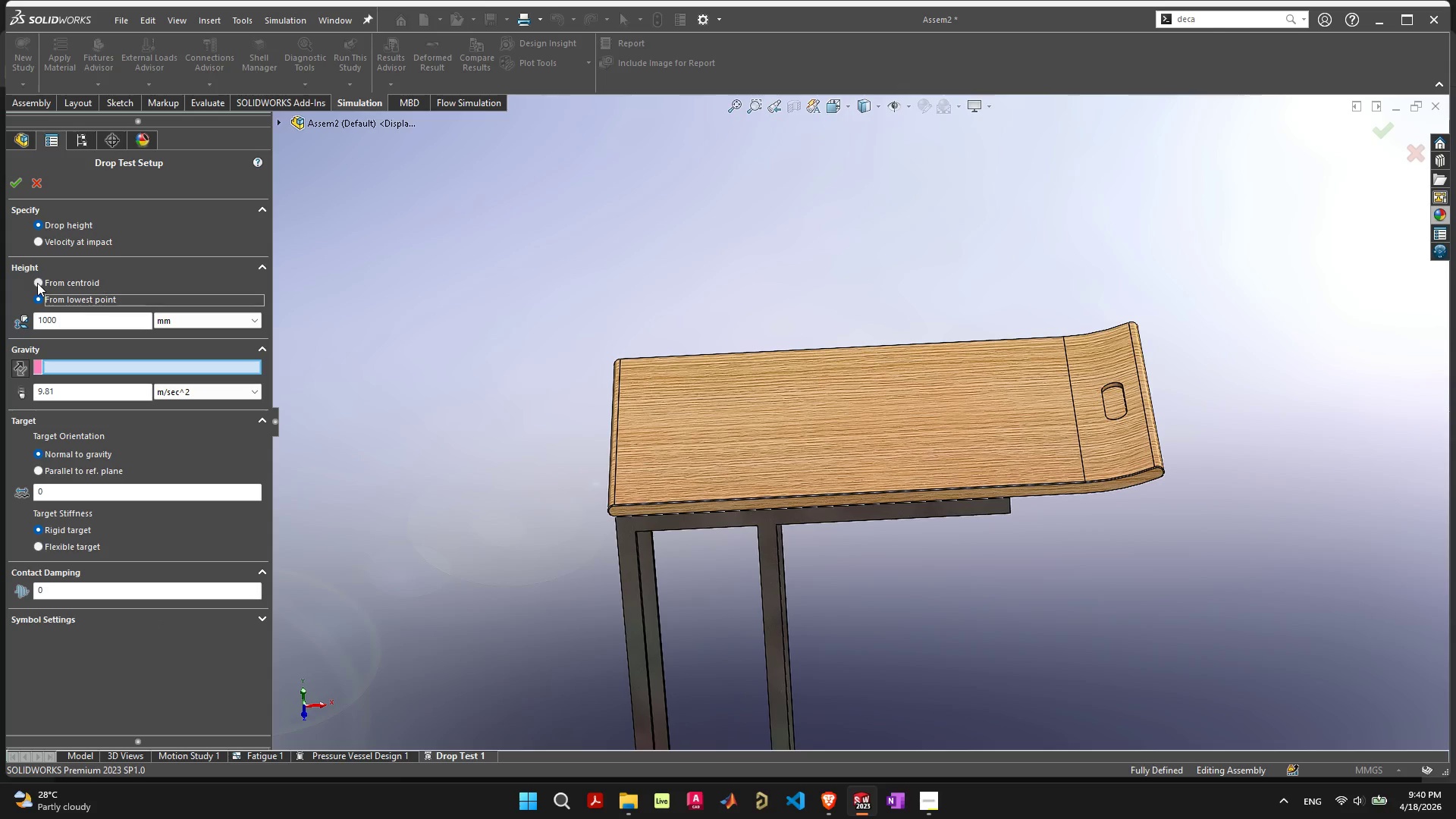 
mouse_move([80, 297])
 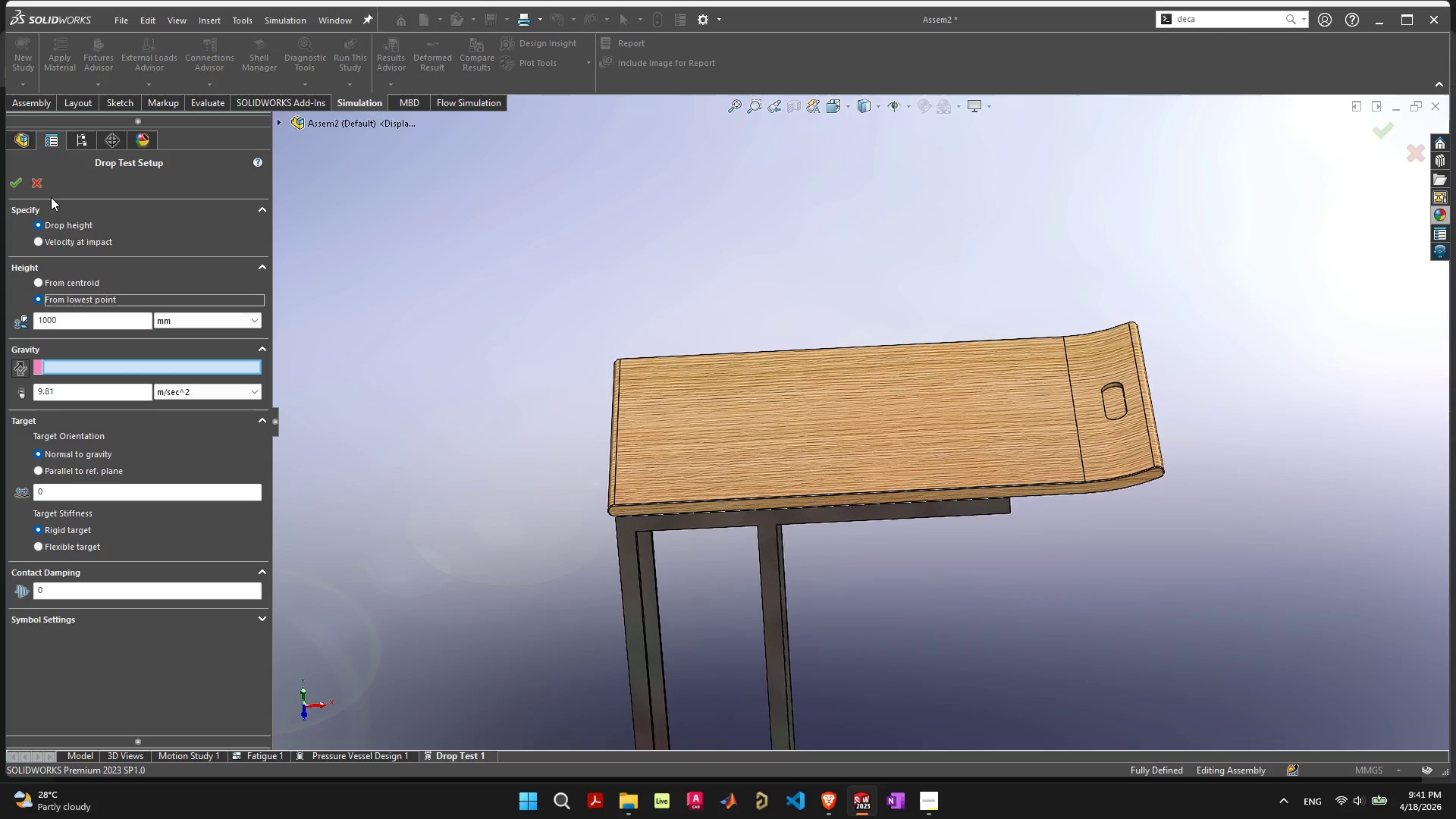 
left_click([39, 184])
 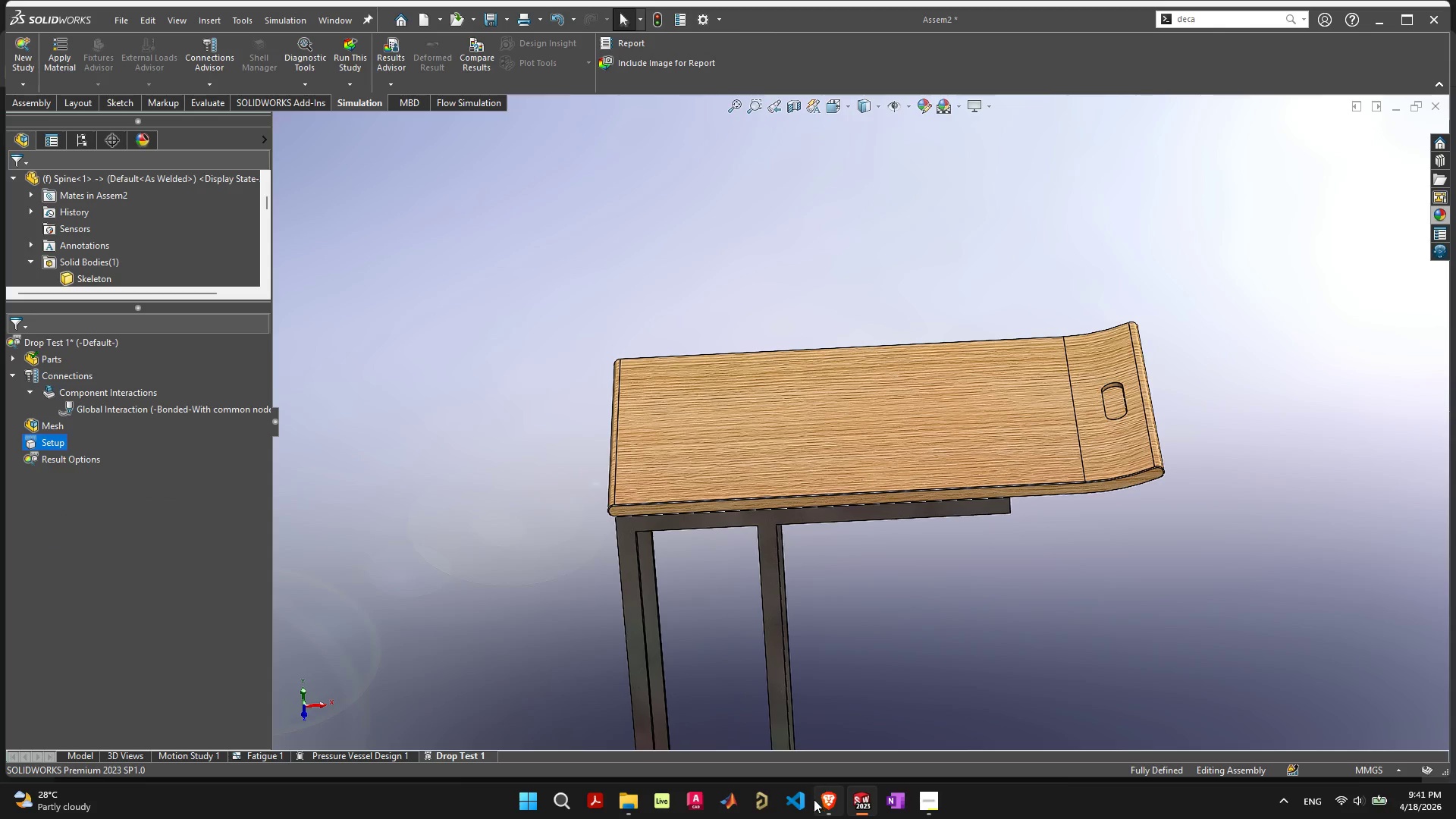 
left_click([816, 801])
 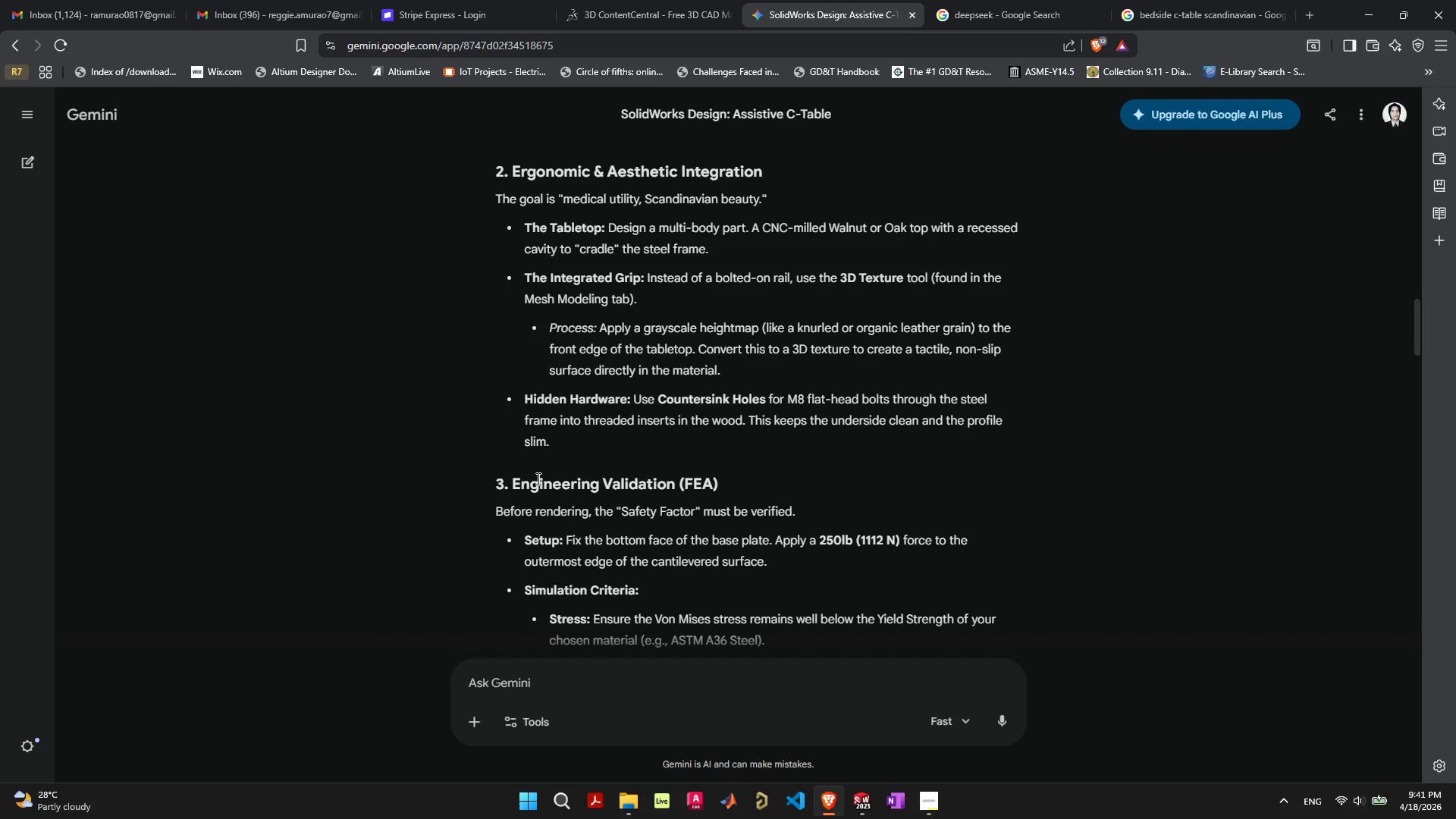 
left_click([449, 488])
 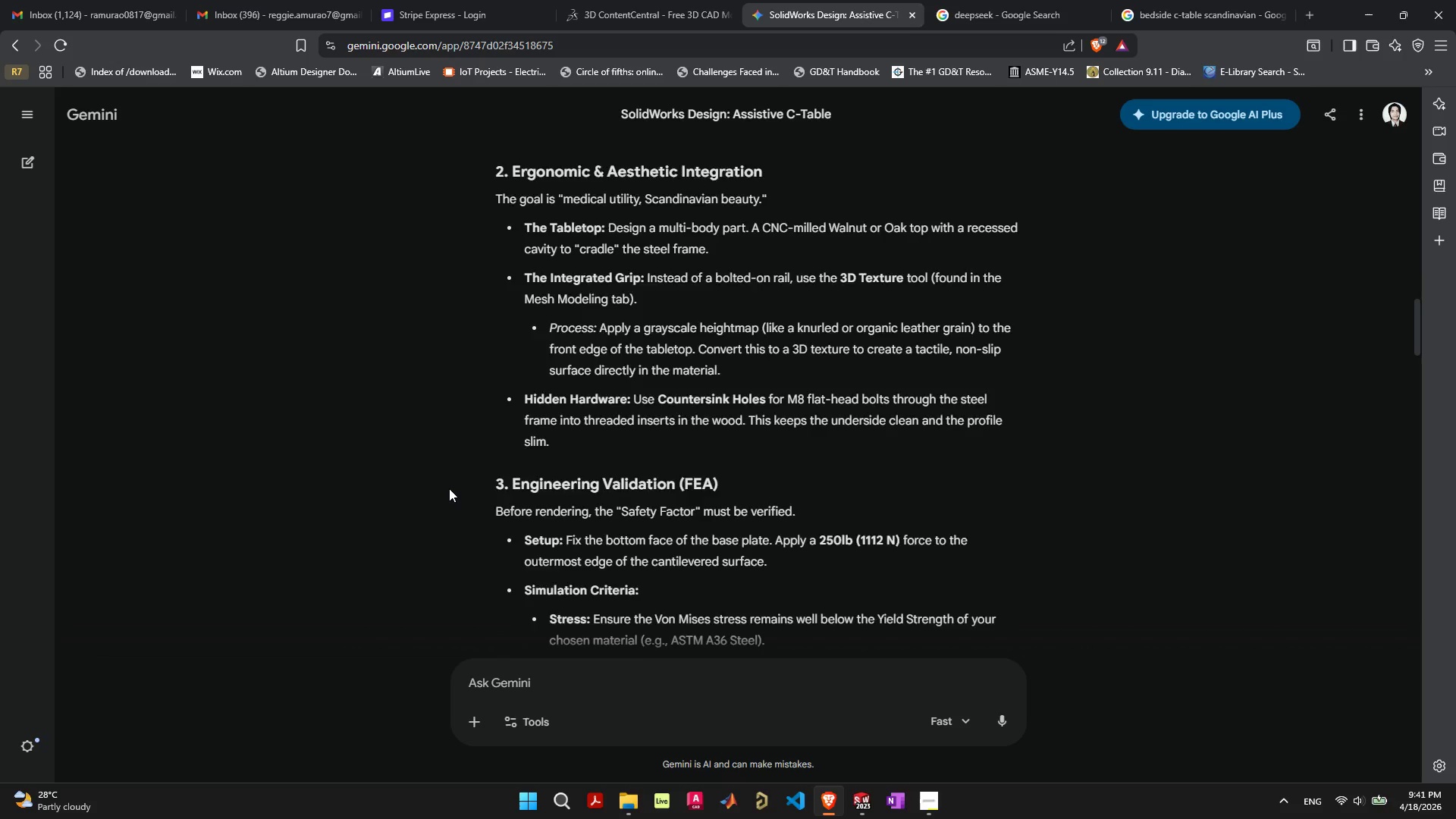 
scroll: coordinate [449, 488], scroll_direction: down, amount: 3.0
 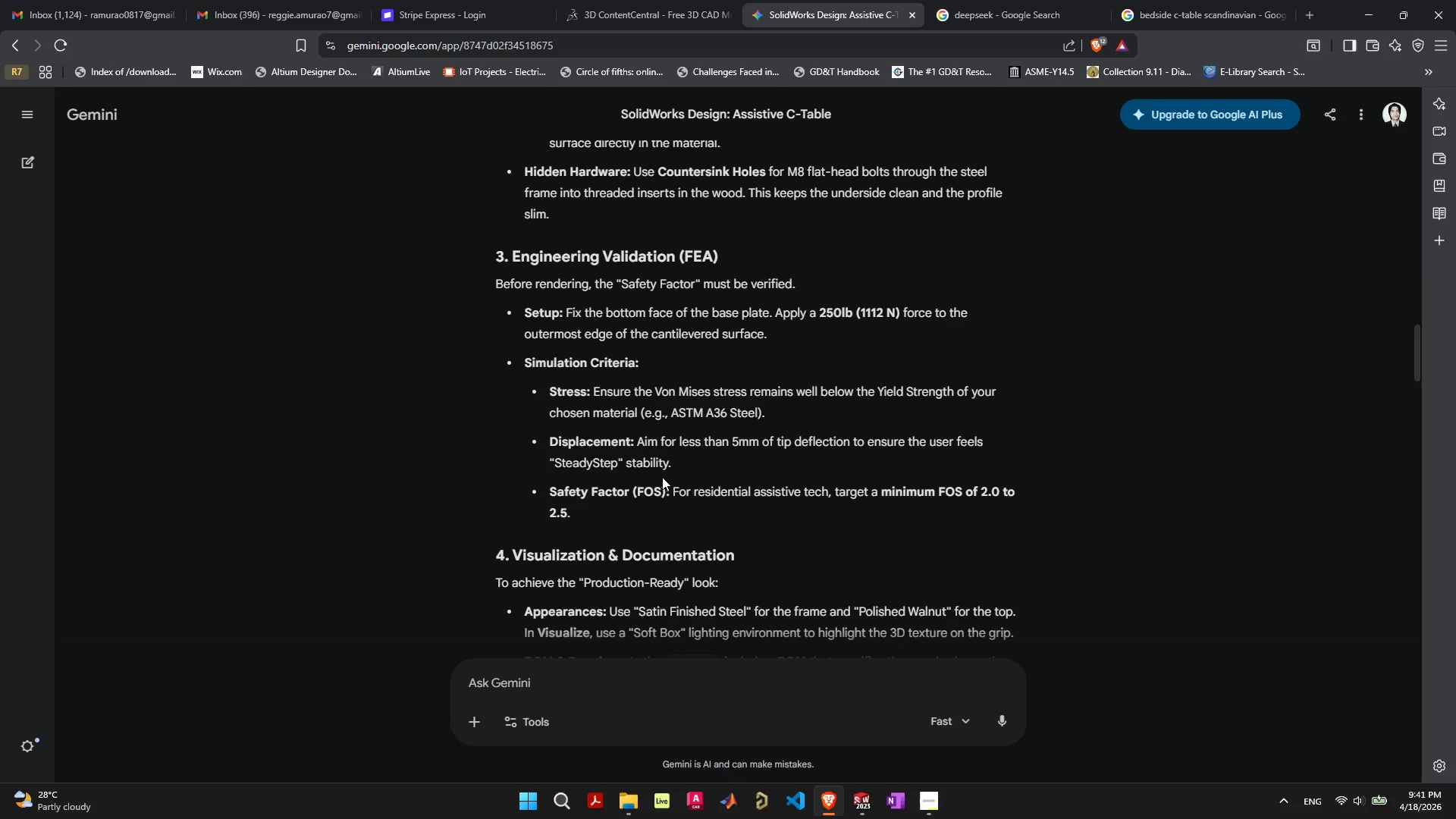 
wait(20.62)
 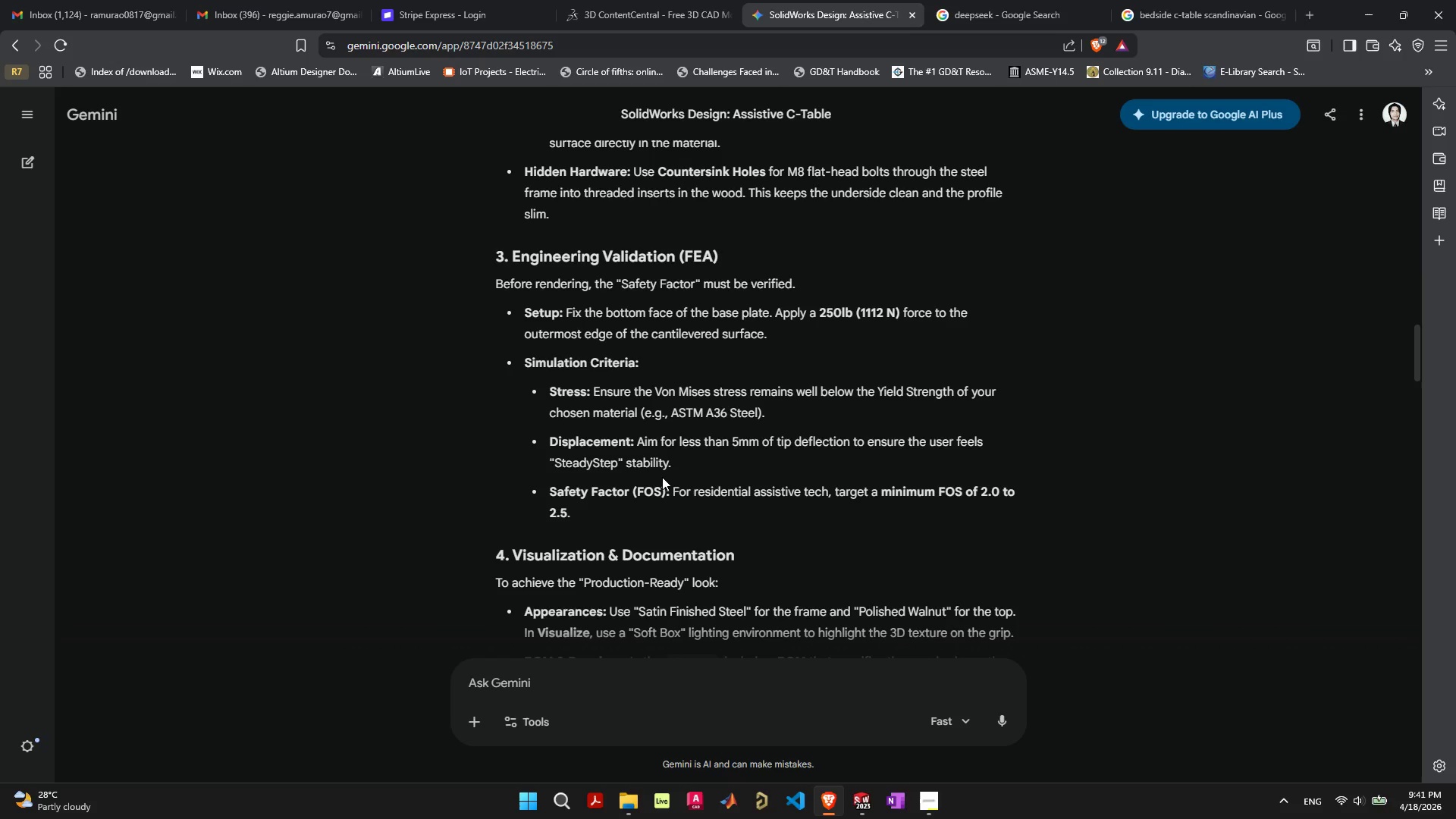 
left_click([1203, 22])
 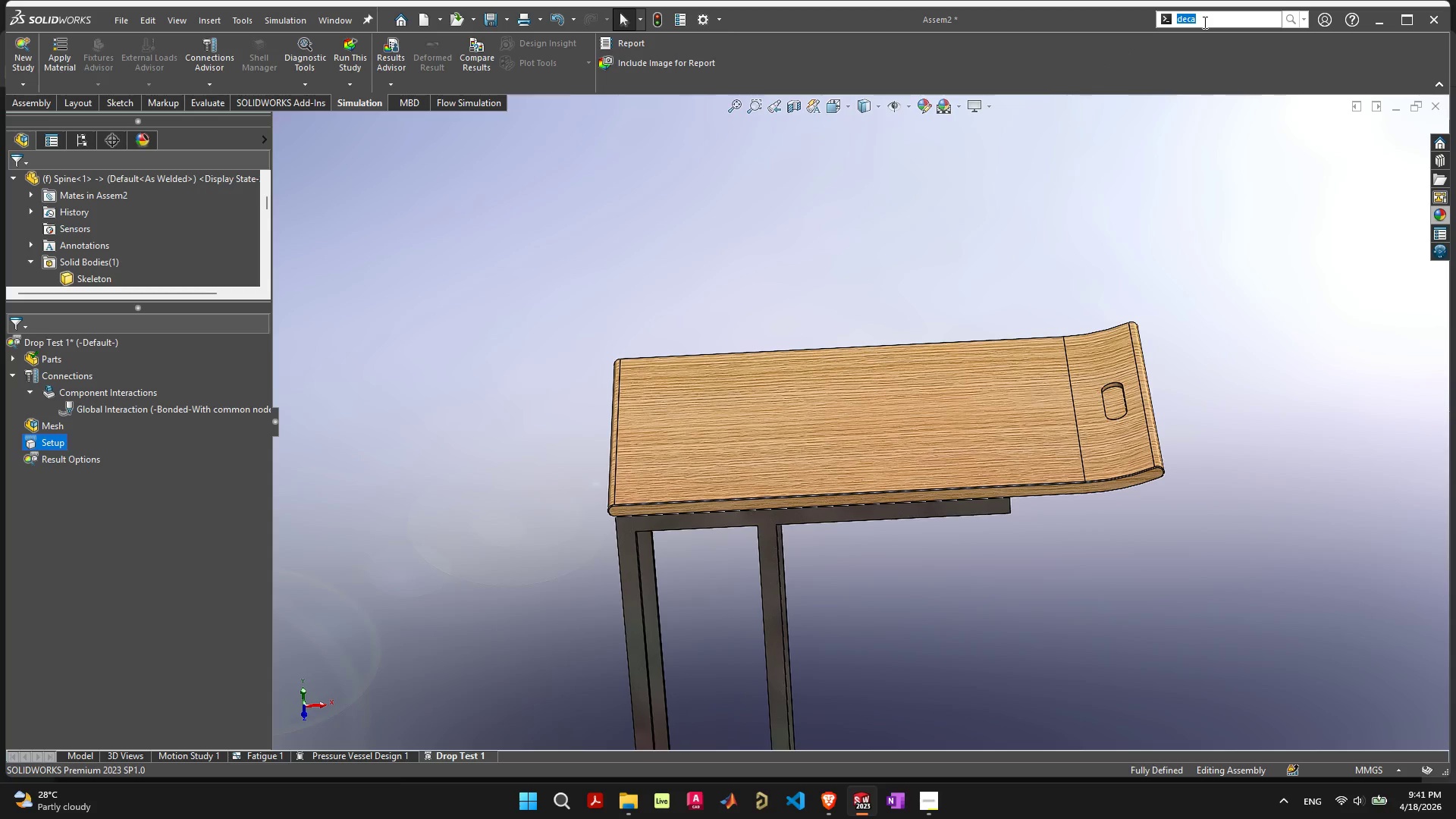 
type(safet)
 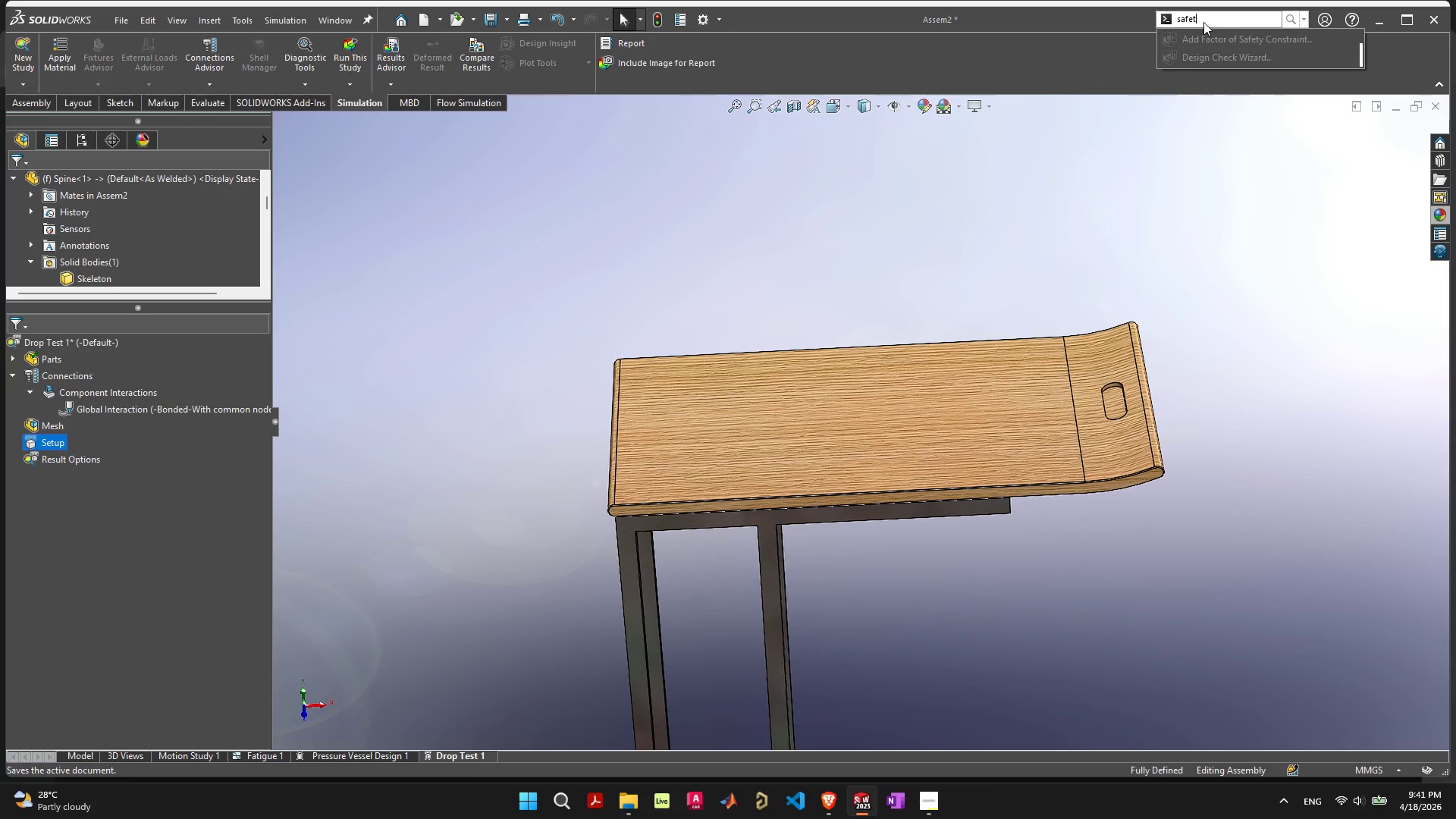 
left_click([1198, 195])
 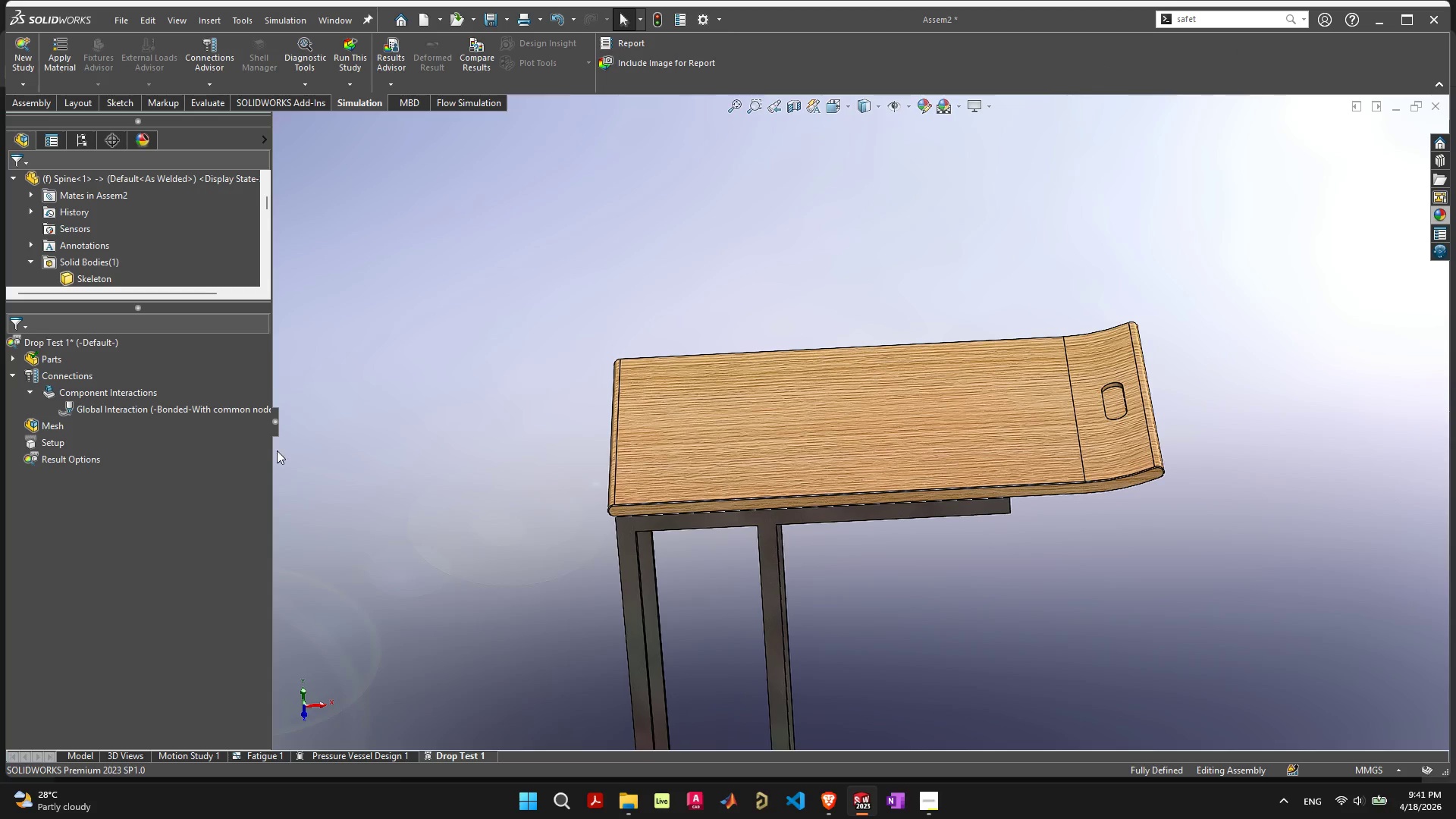 
left_click([214, 497])
 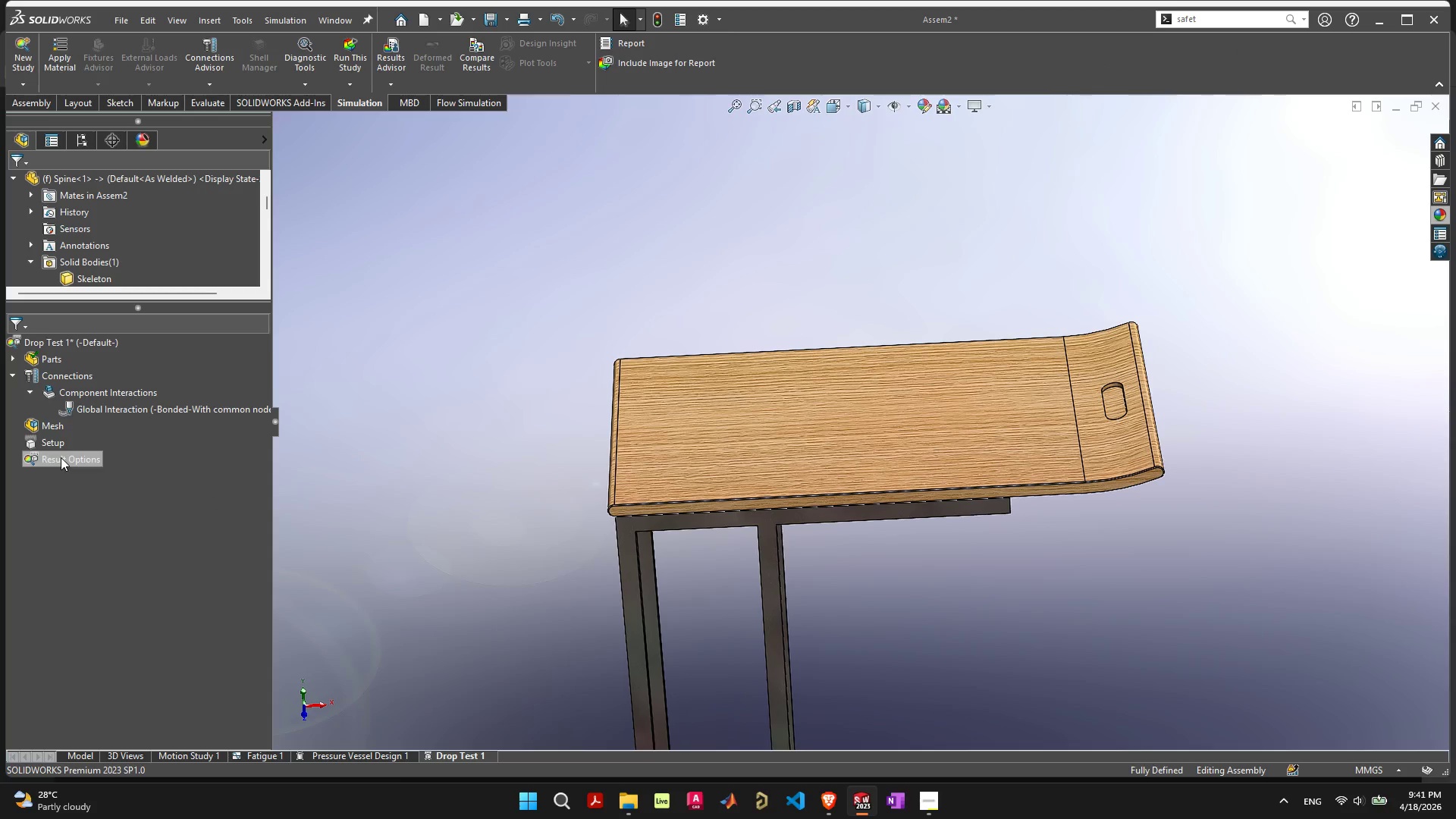 
left_click([218, 91])
 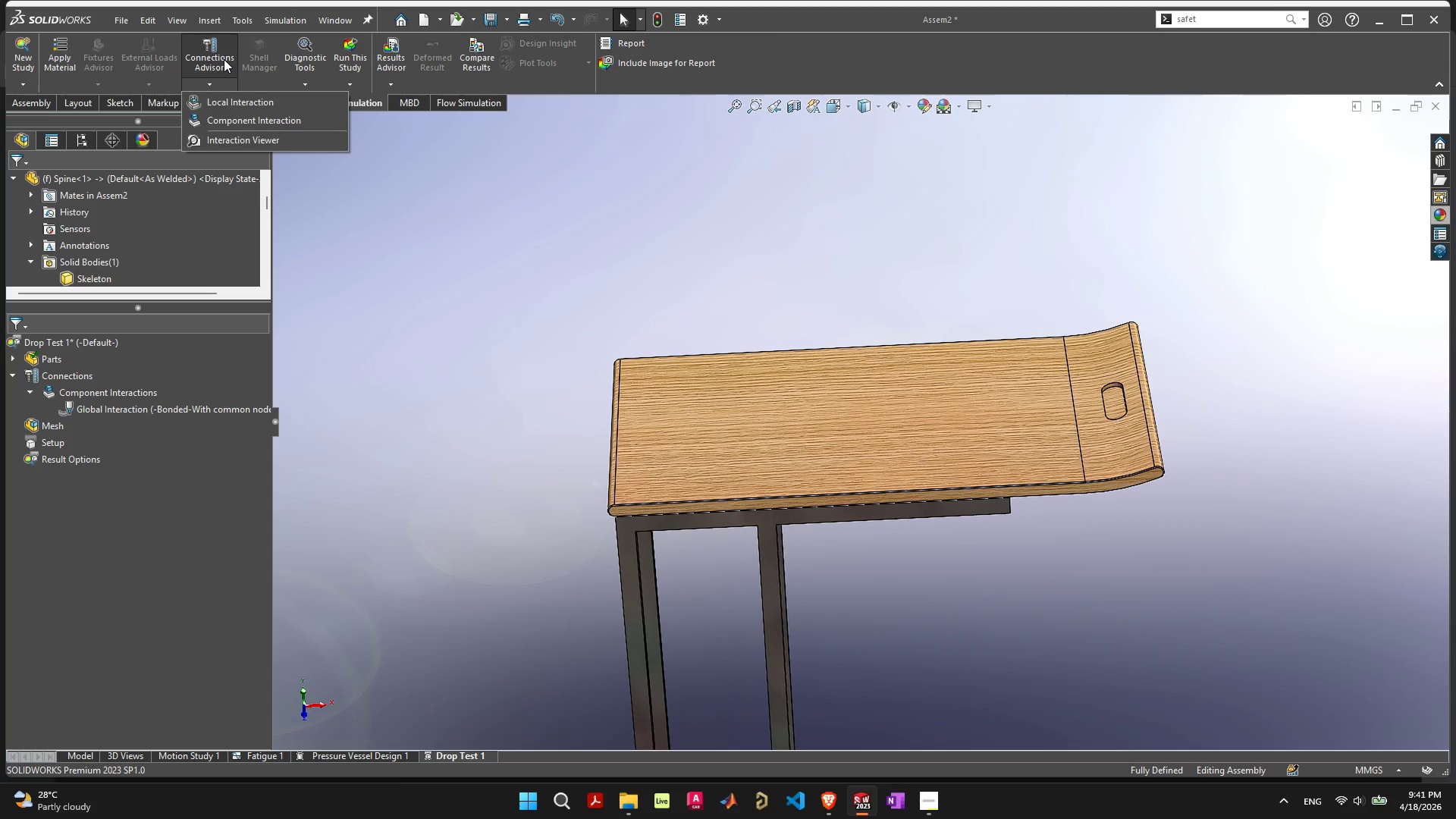 
left_click([223, 52])
 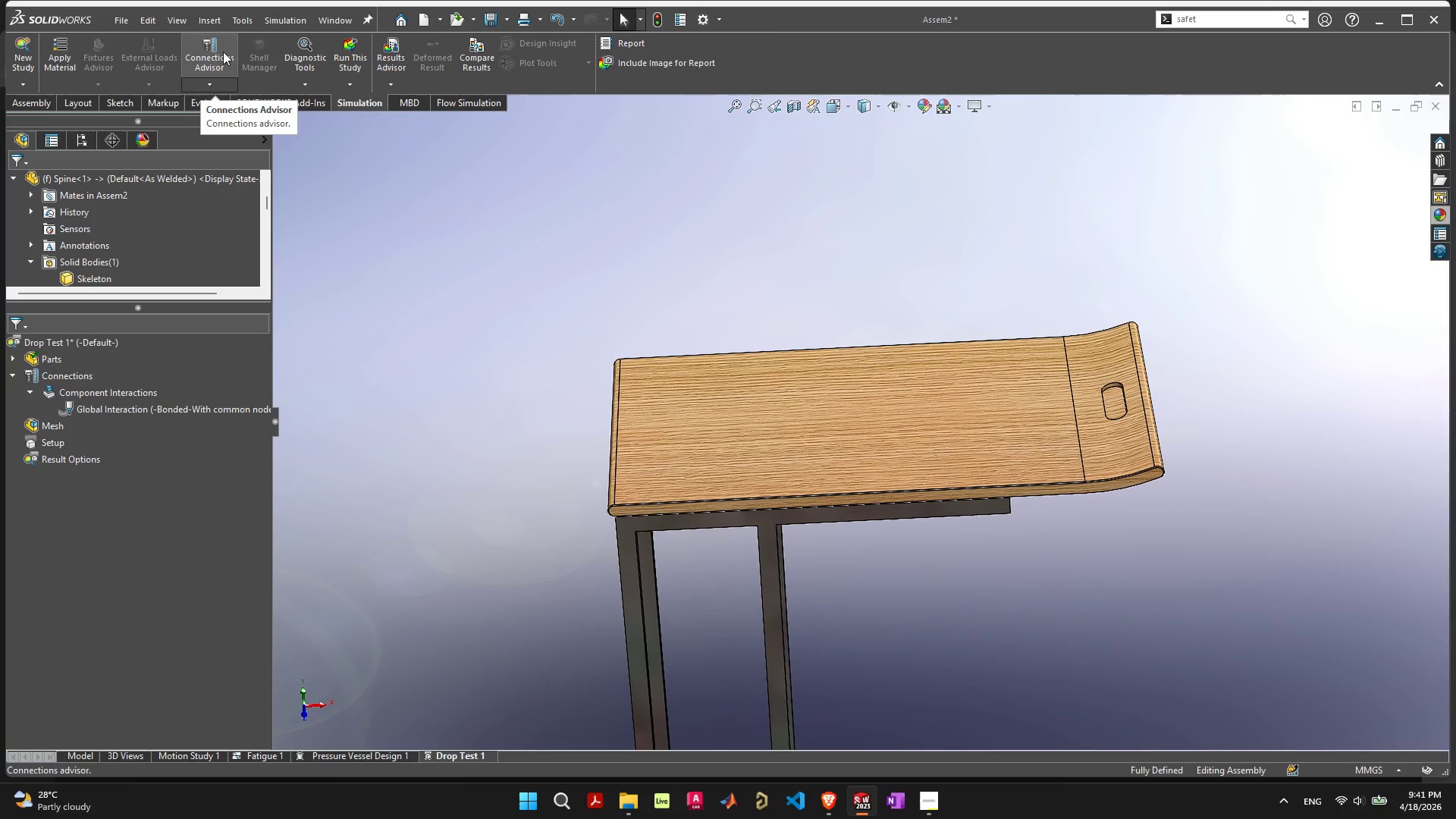 
left_click([223, 52])
 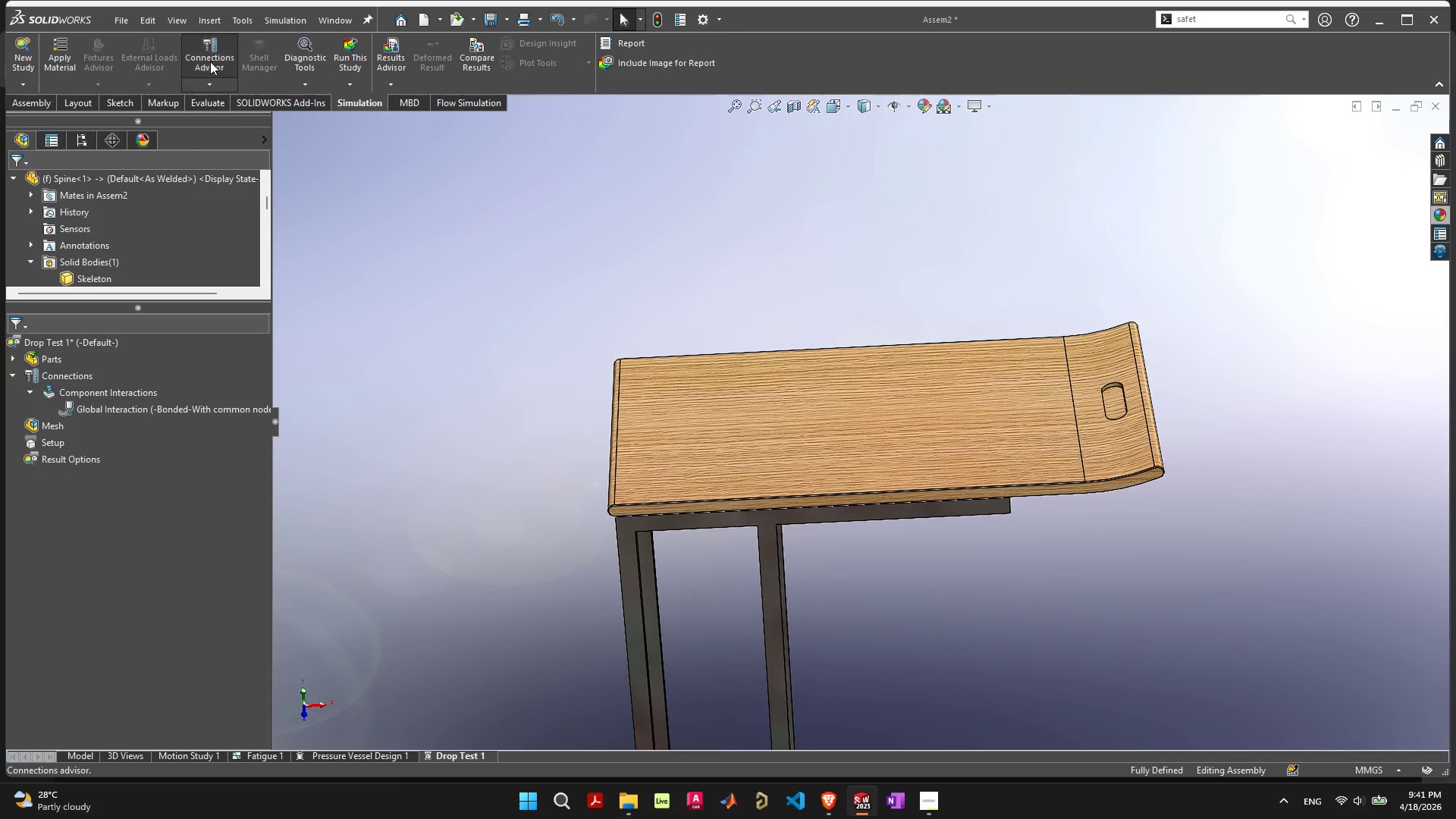 
double_click([210, 61])
 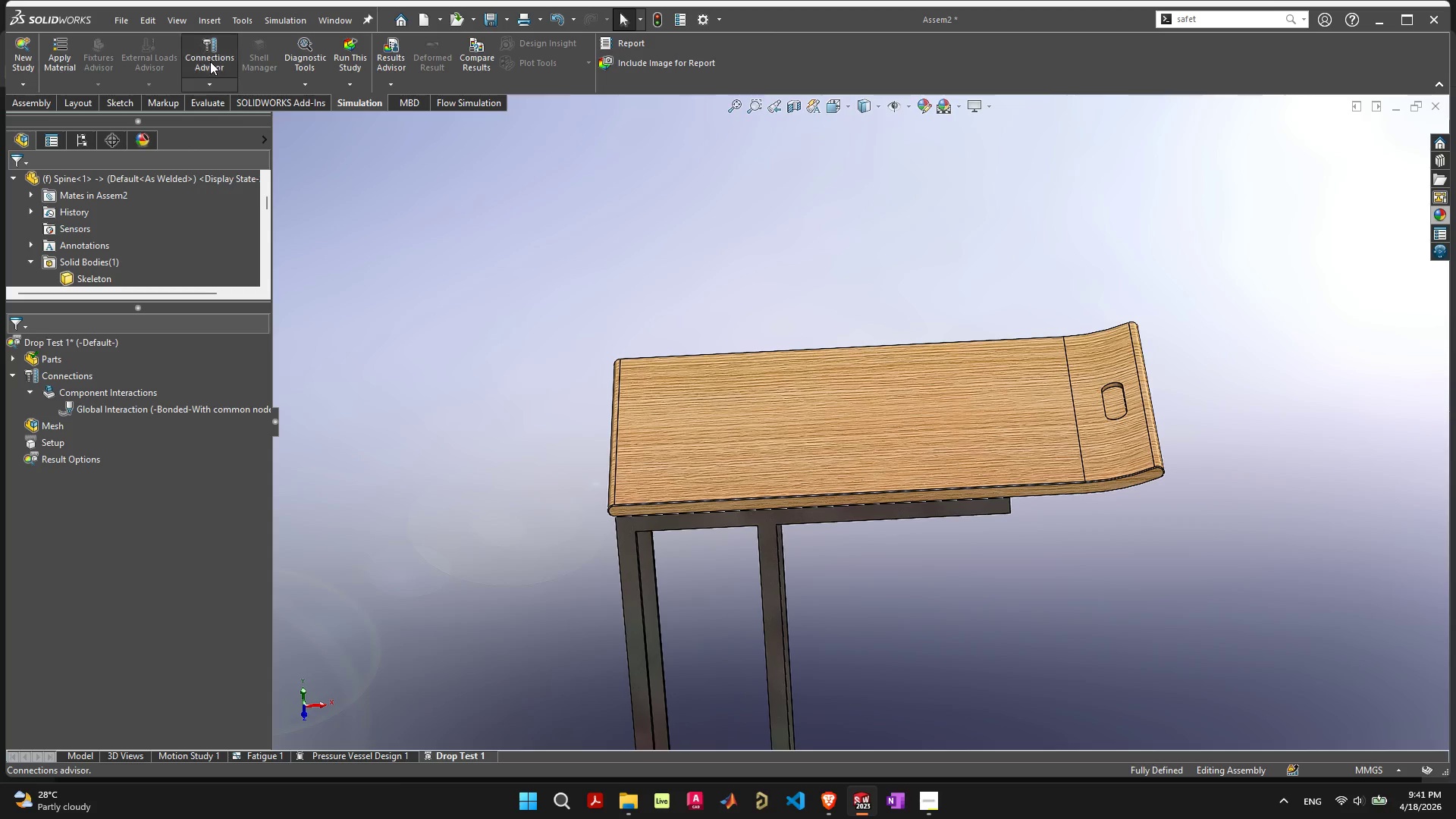 
triple_click([210, 61])
 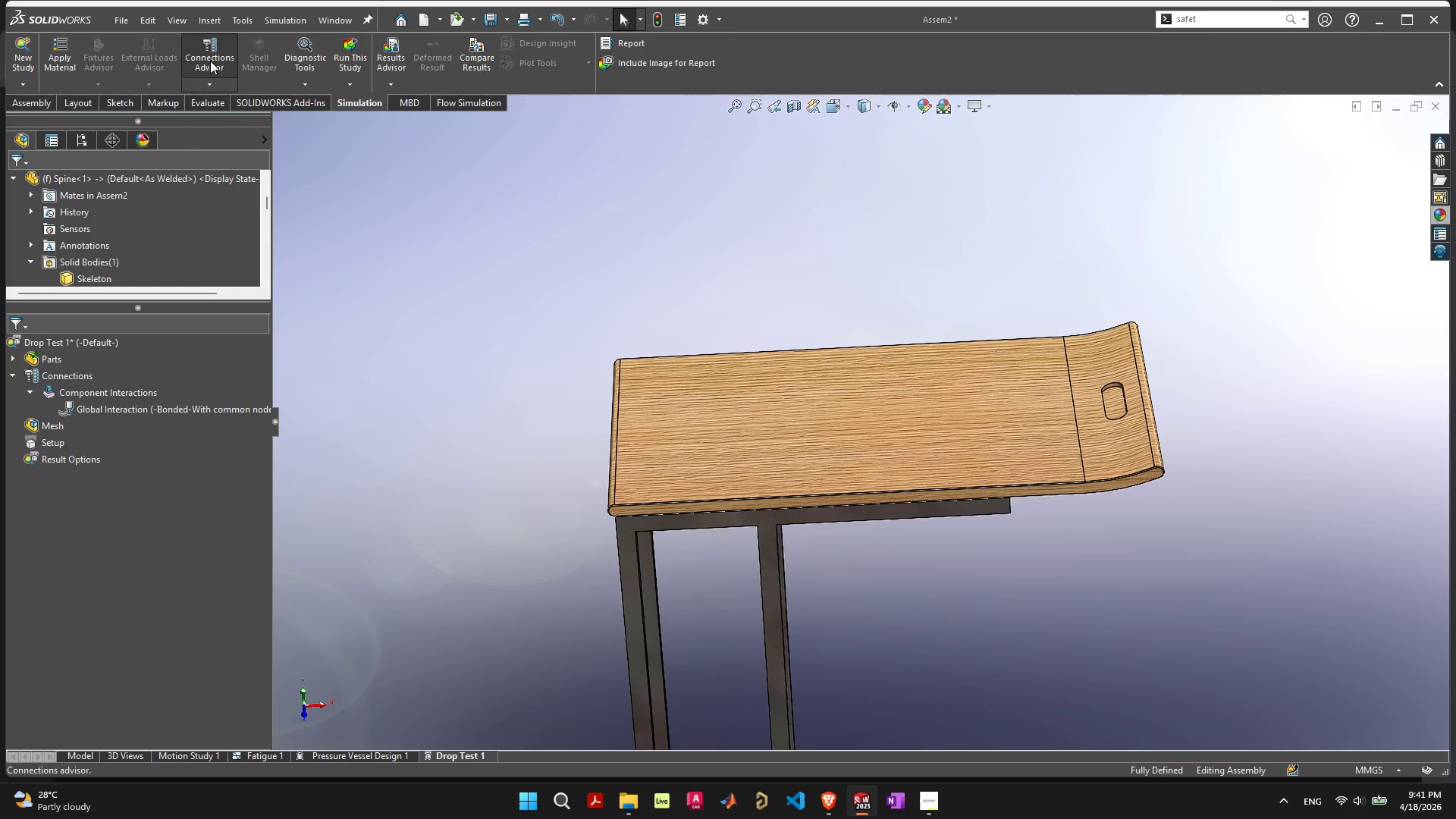 
triple_click([210, 61])
 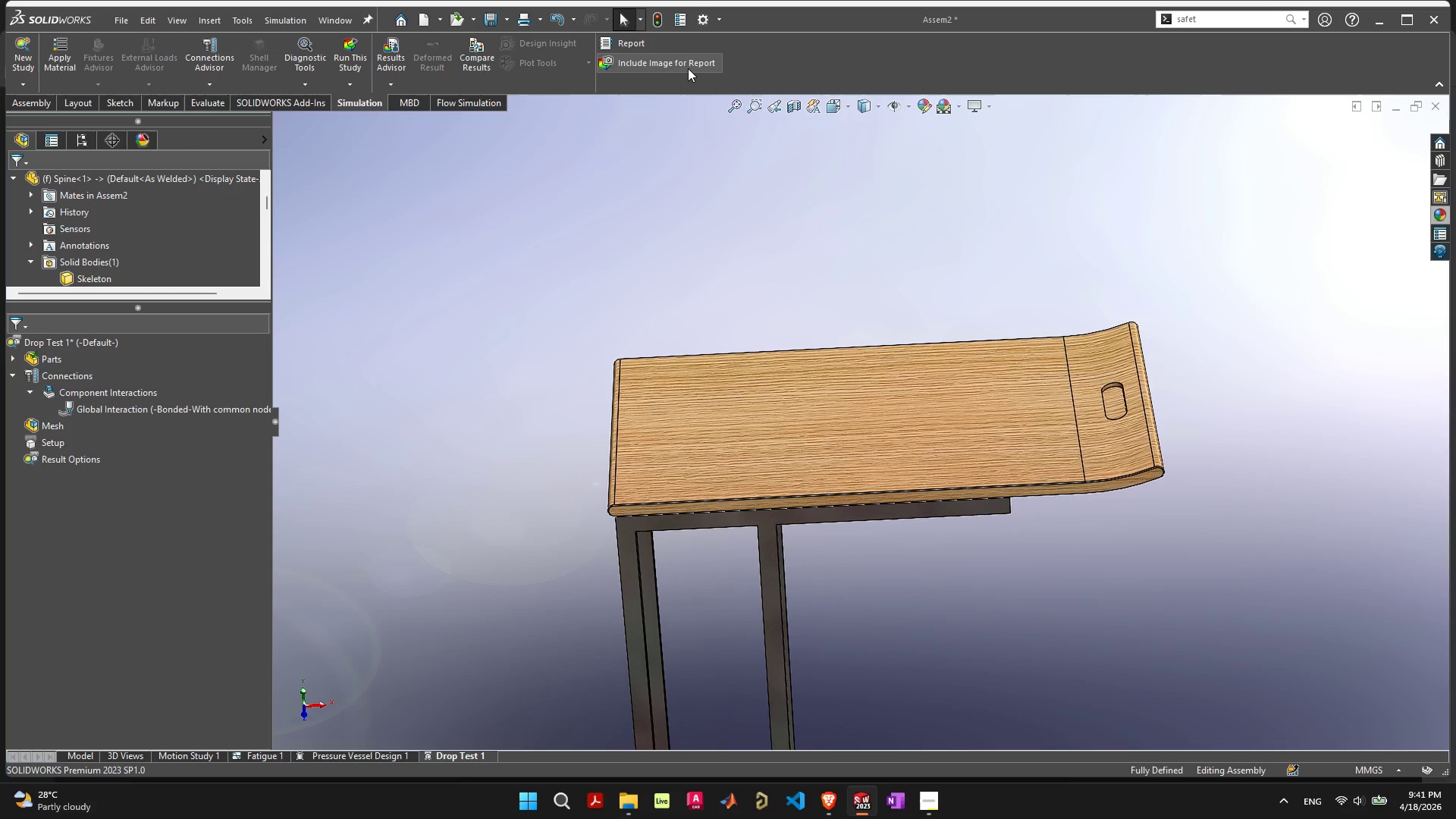 
wait(5.83)
 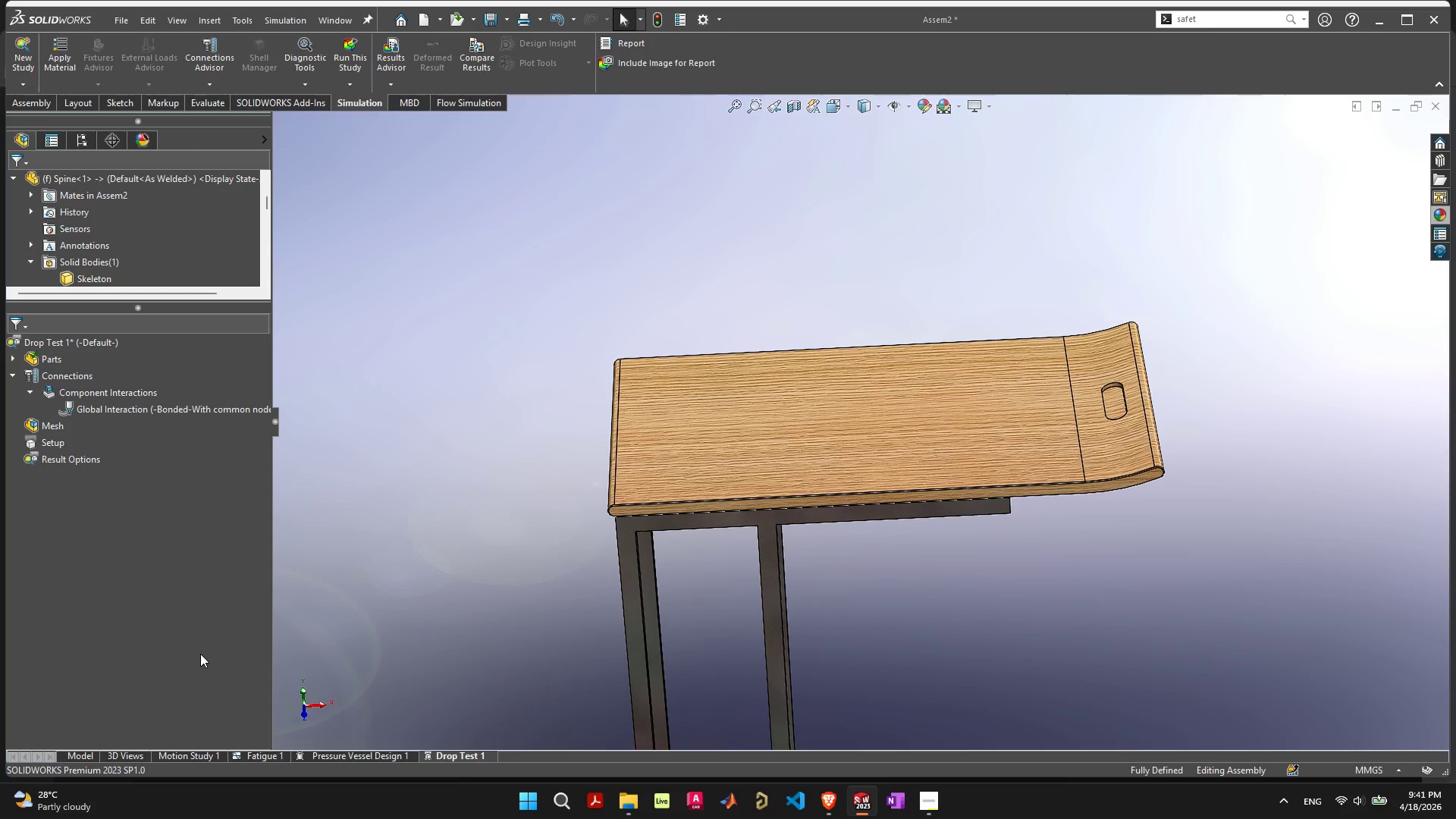 
left_click([399, 80])
 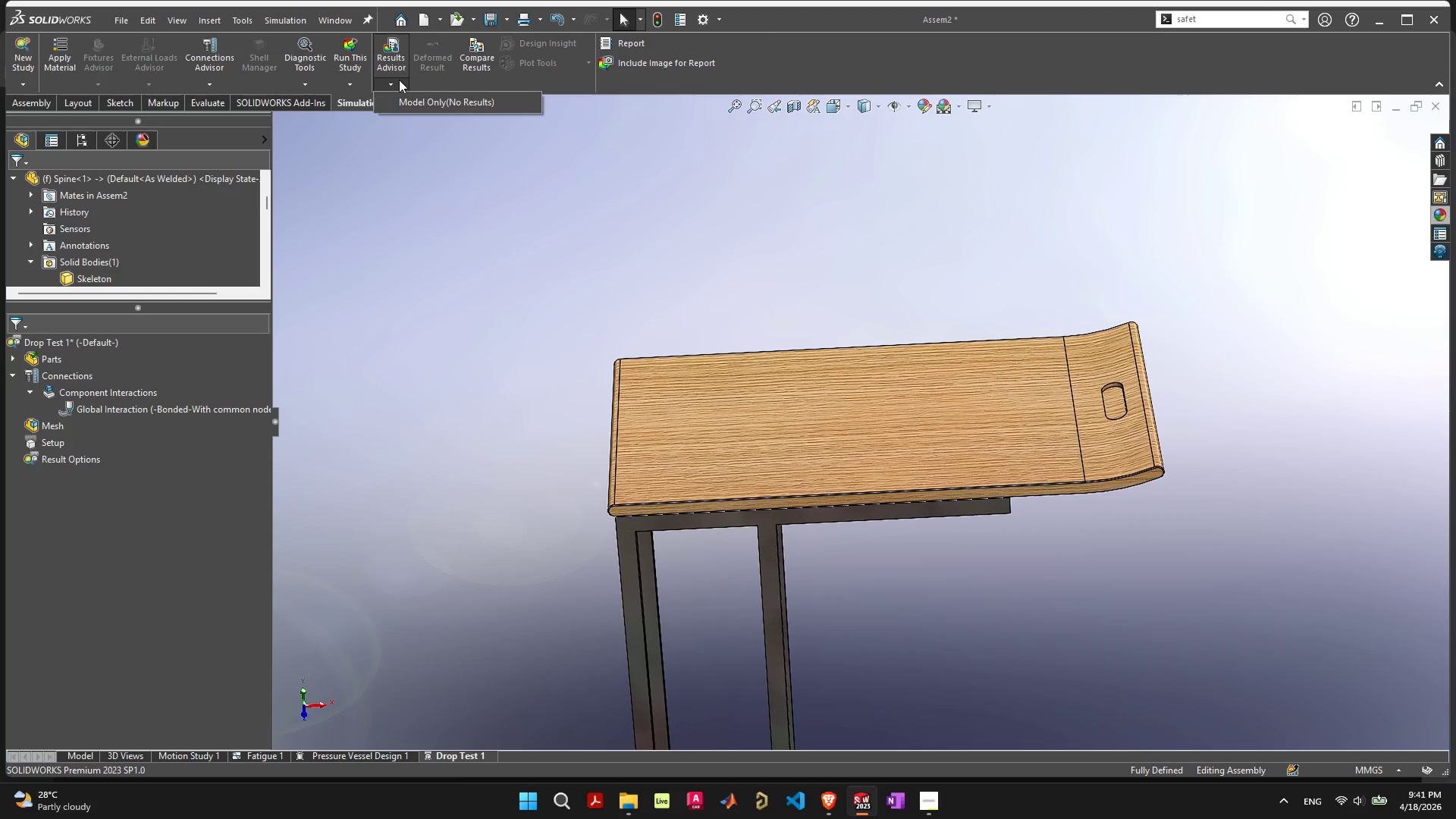 
left_click([399, 80])
 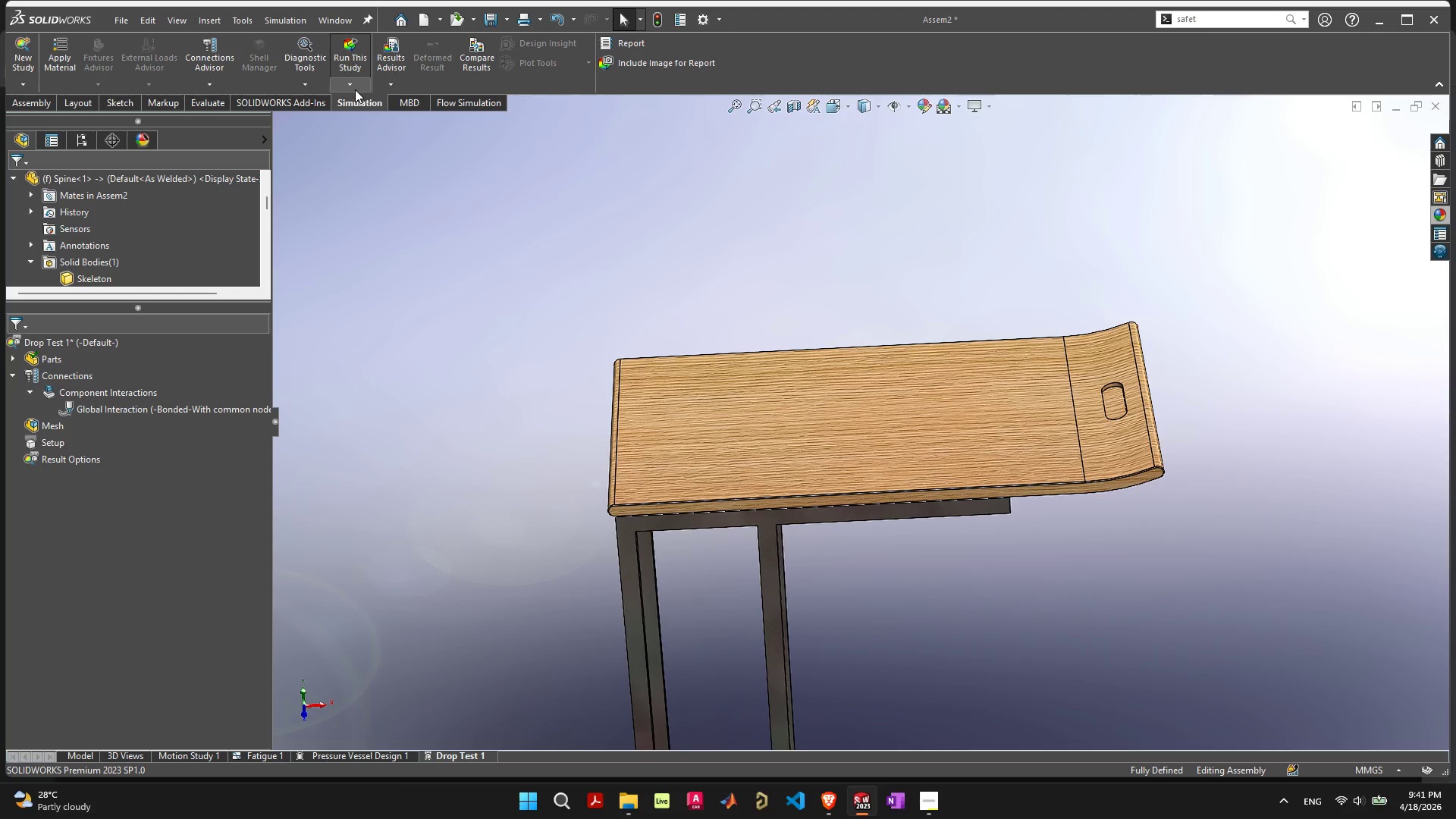 
left_click([351, 89])
 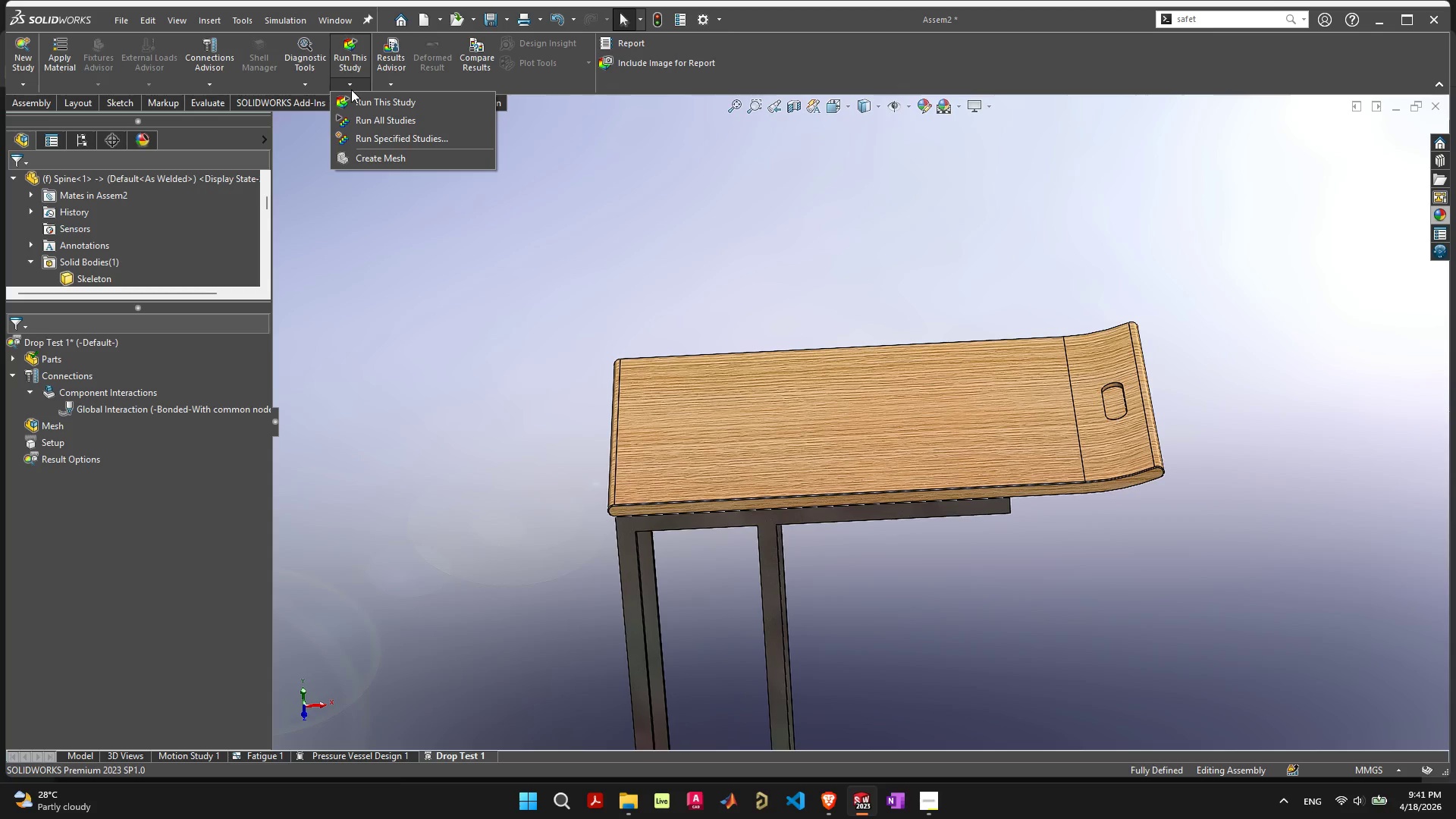 
left_click([351, 89])
 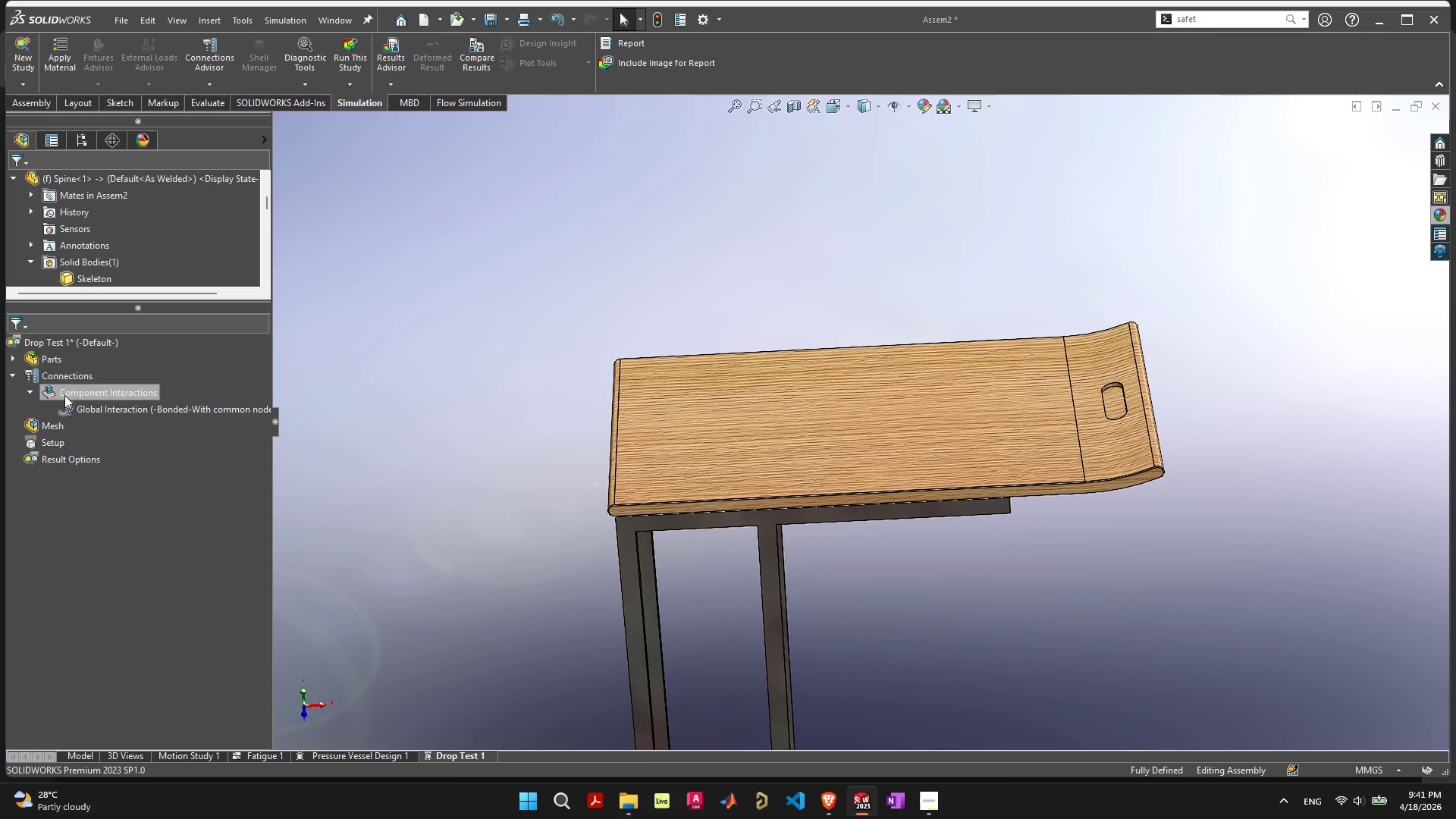 
left_click([13, 361])
 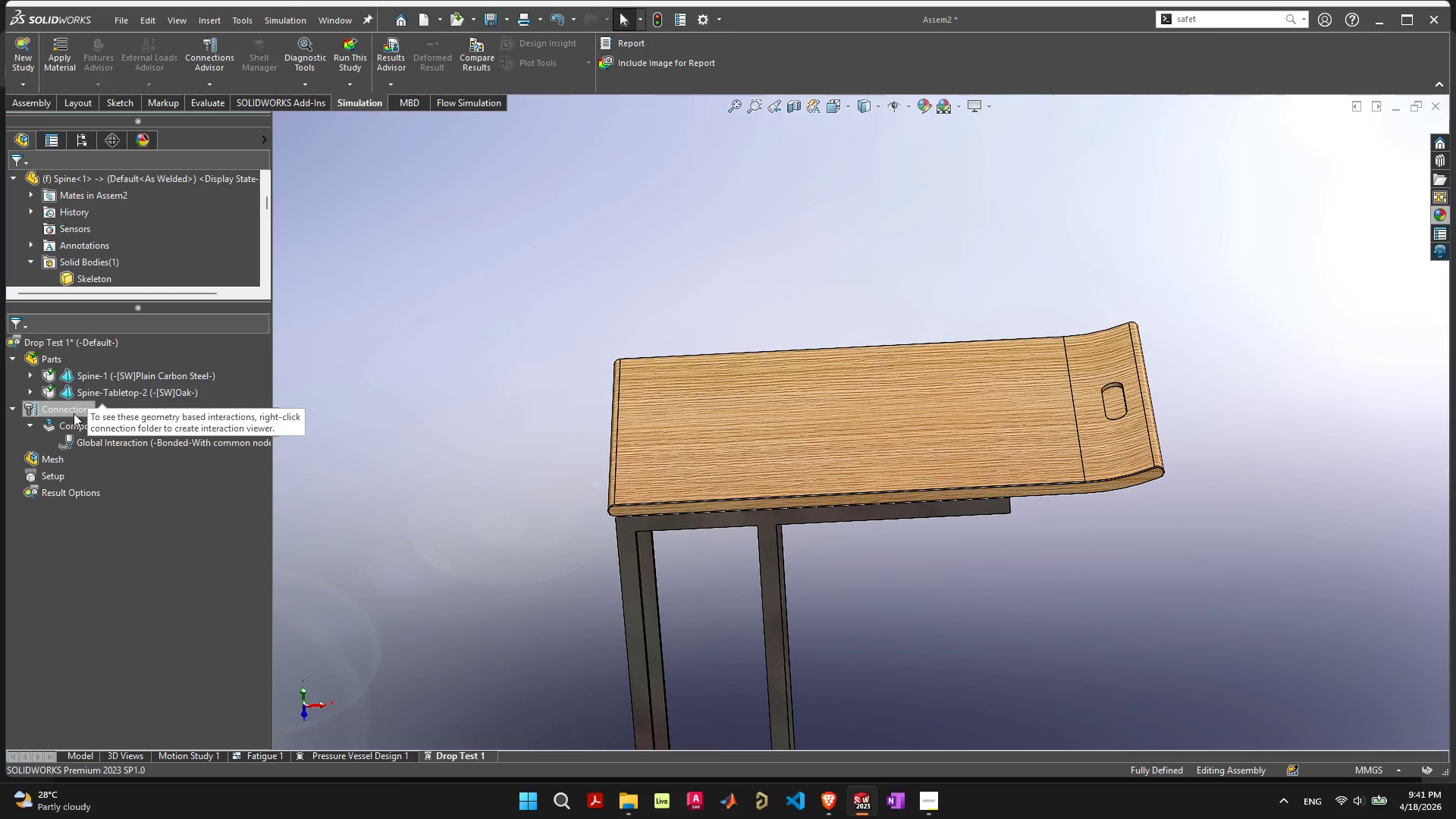 
right_click([73, 423])
 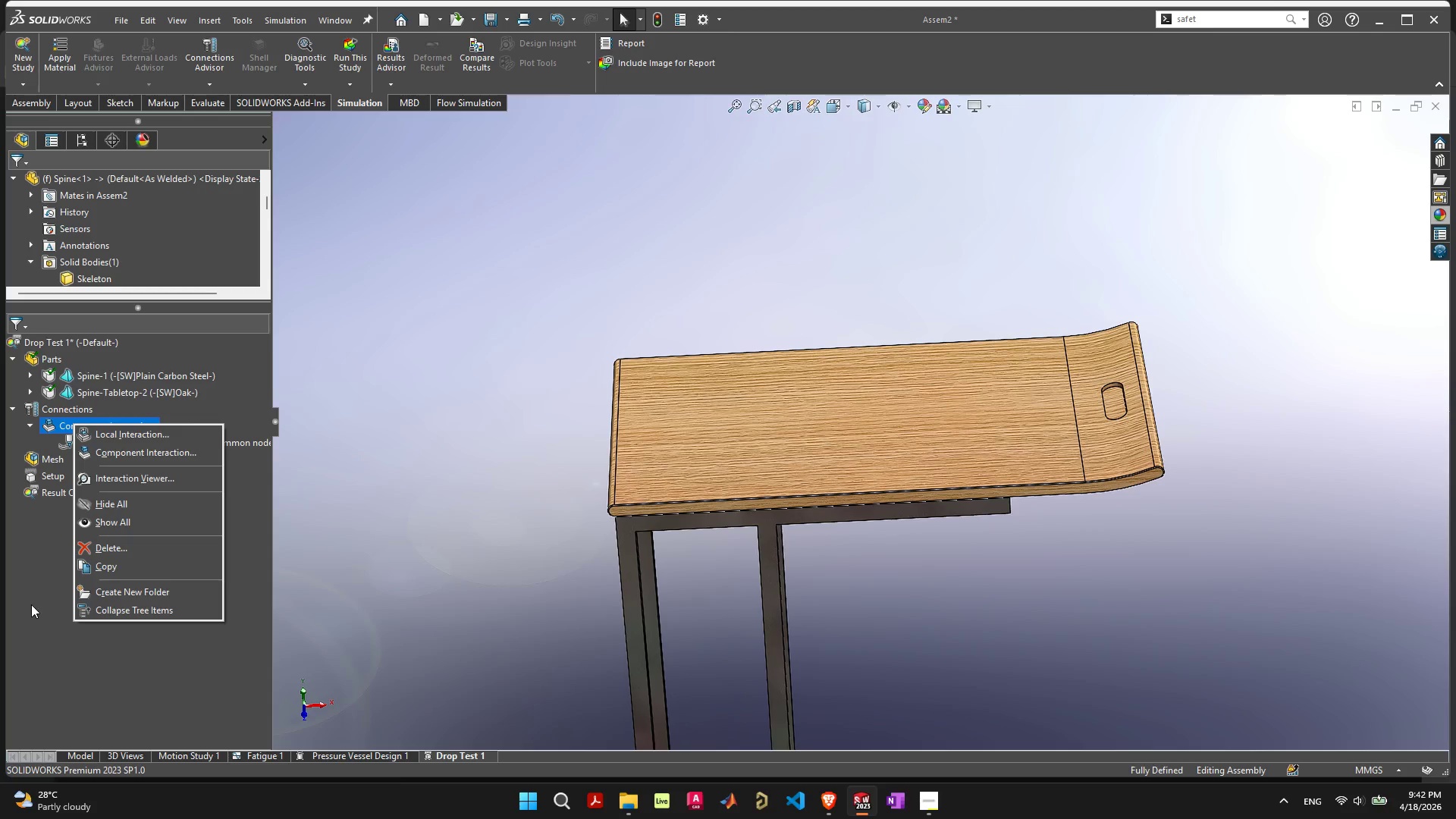 
left_click([46, 587])
 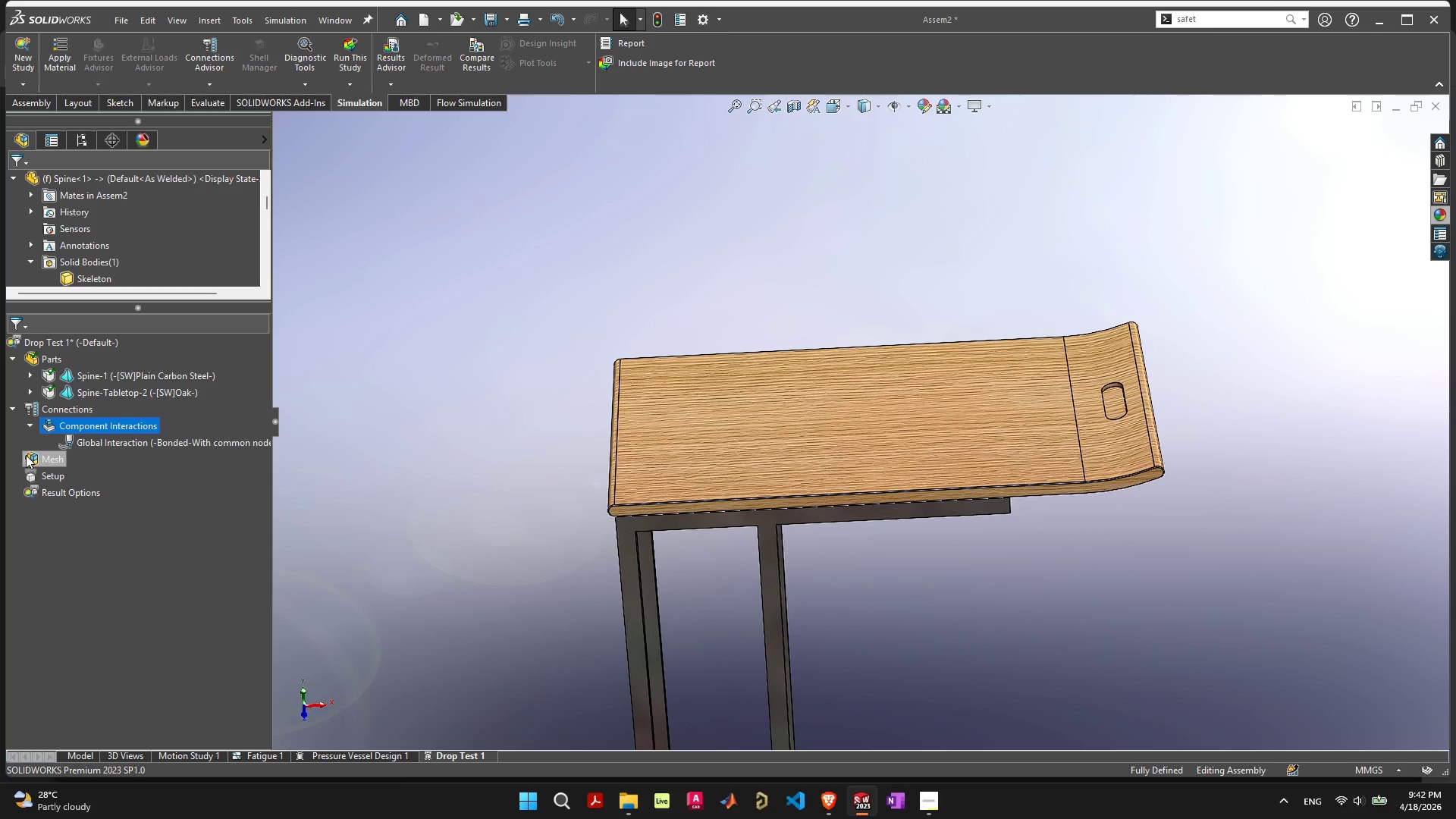 
left_click([30, 452])
 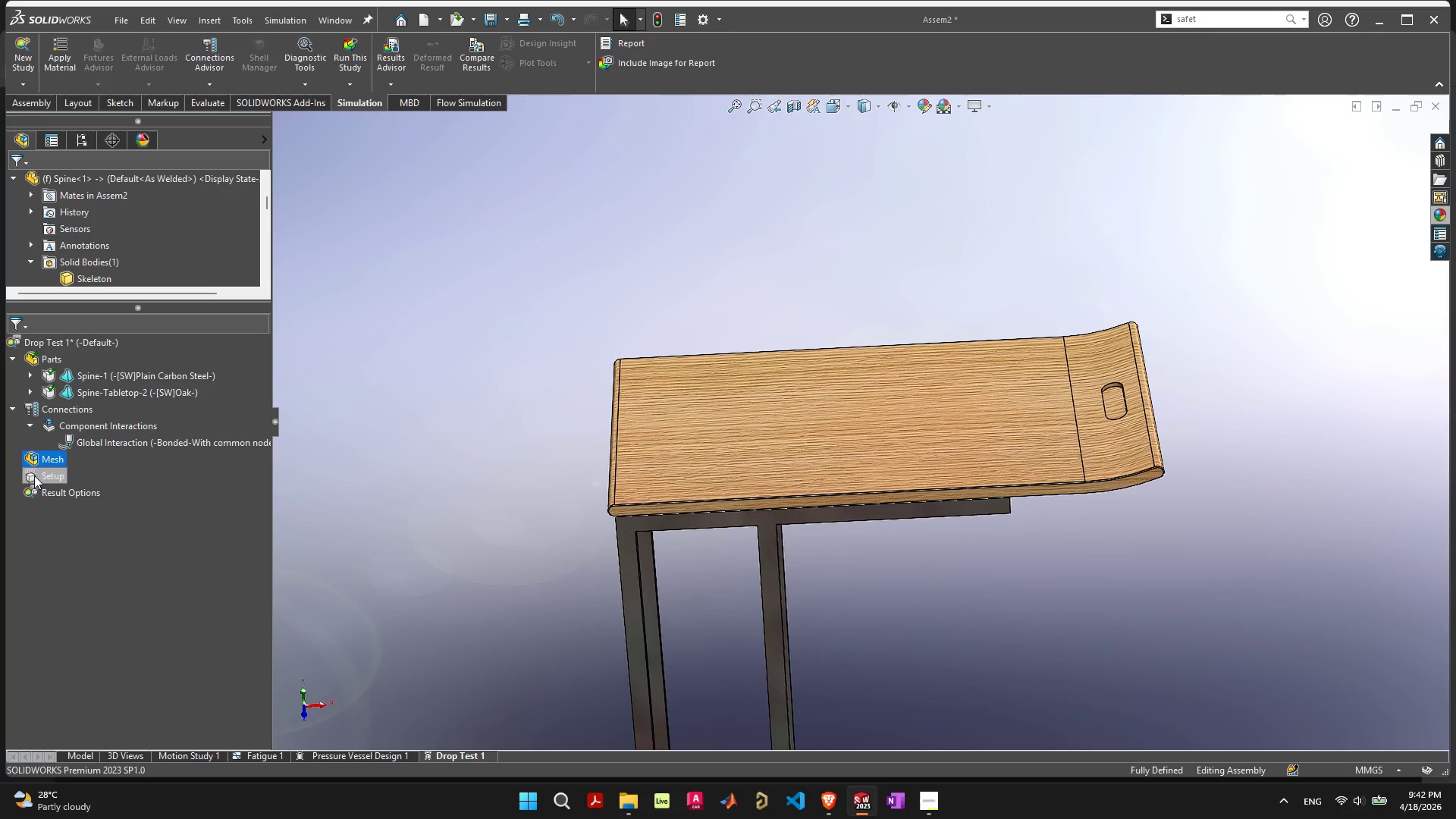 
right_click([38, 457])
 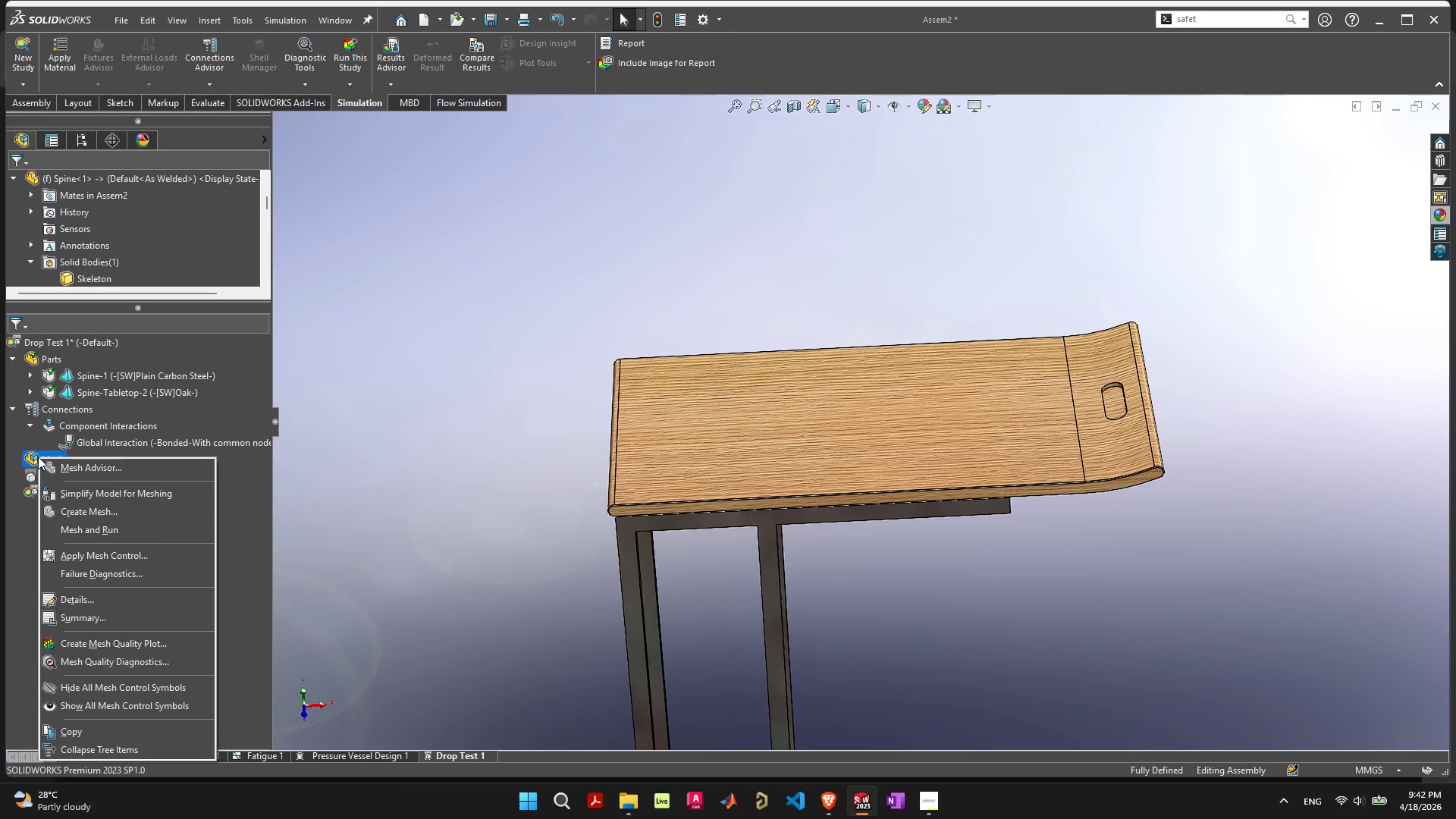 
wait(9.5)
 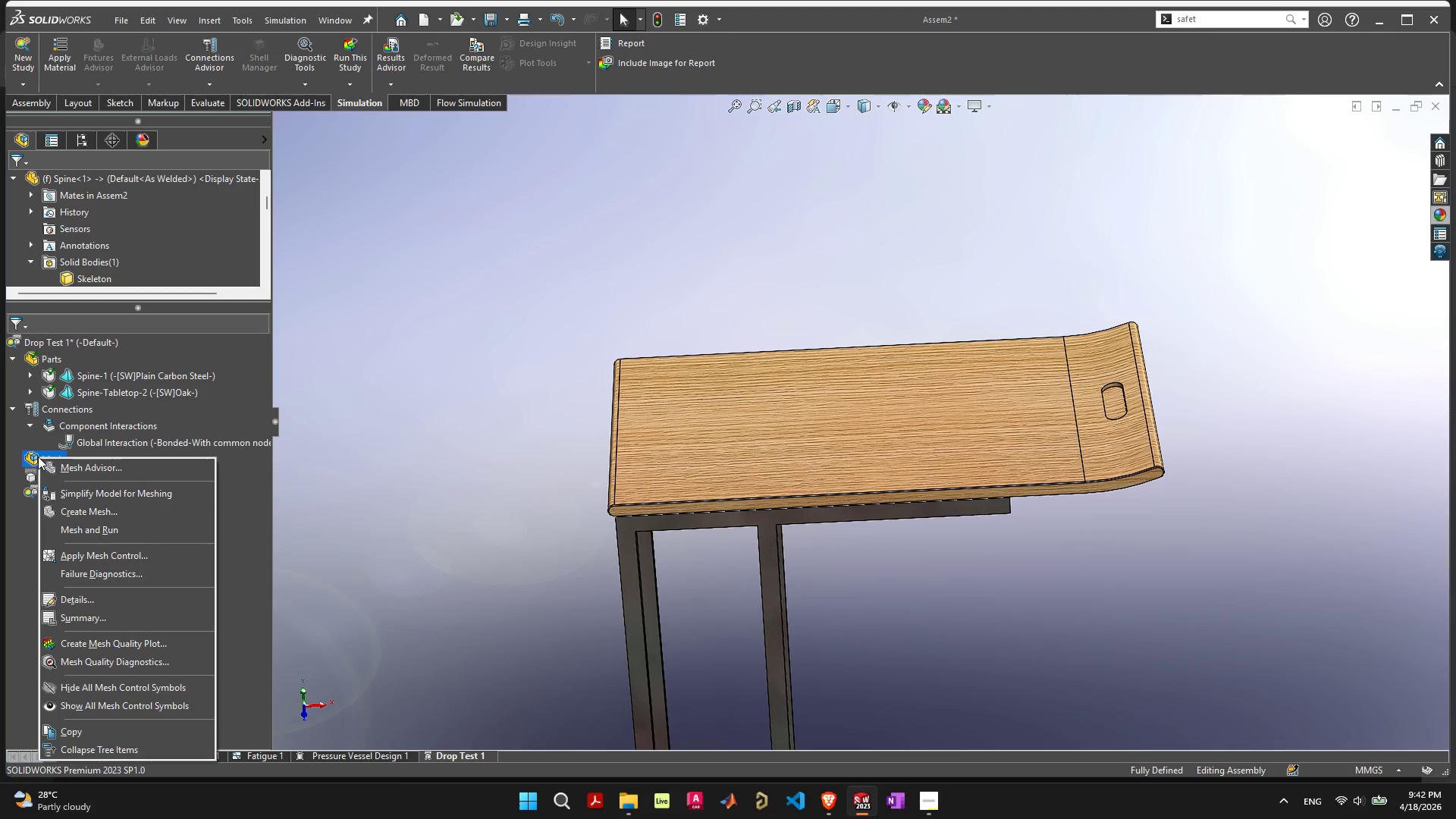 
left_click([131, 525])
 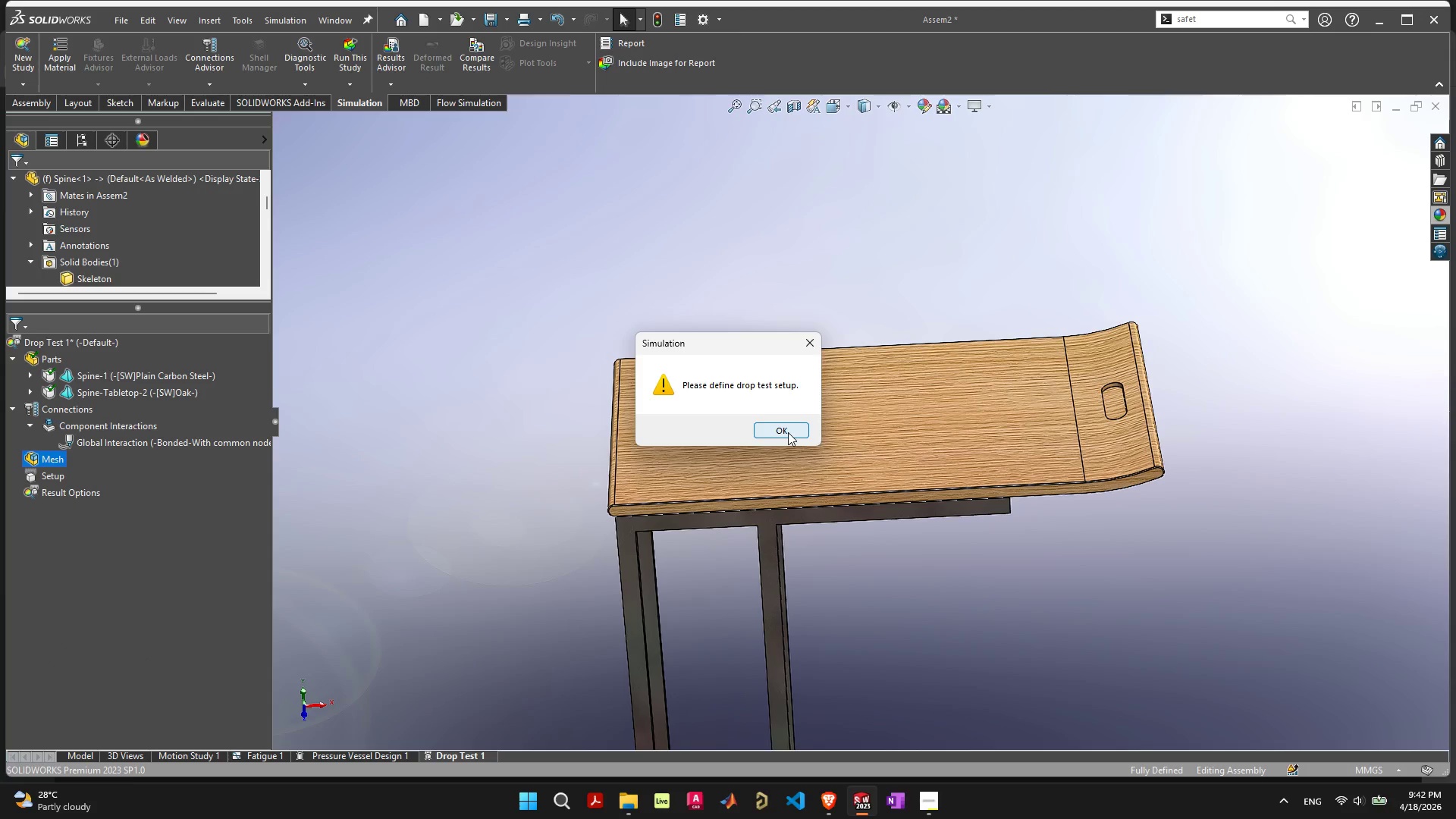 
left_click([788, 432])
 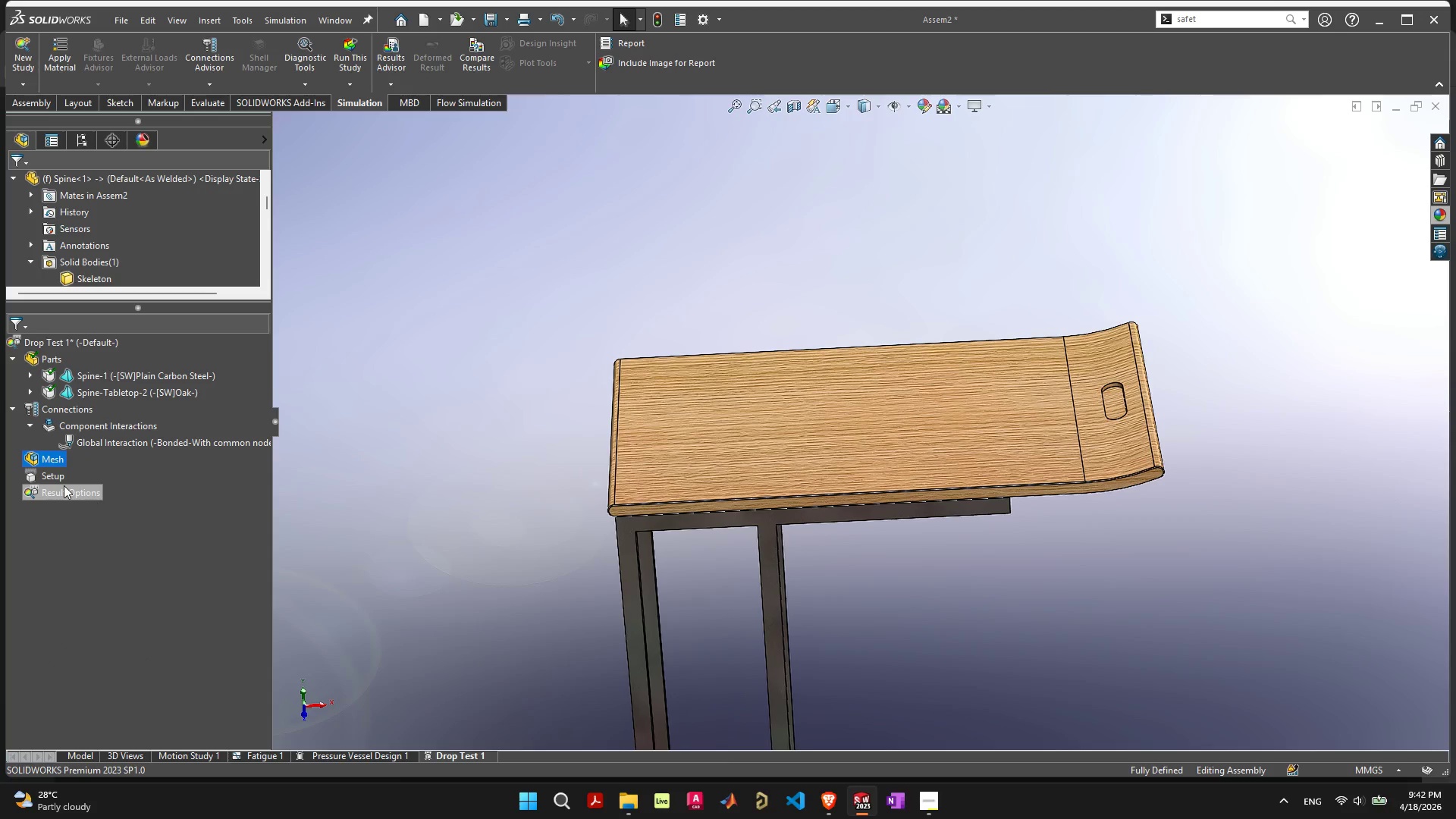 
right_click([60, 482])
 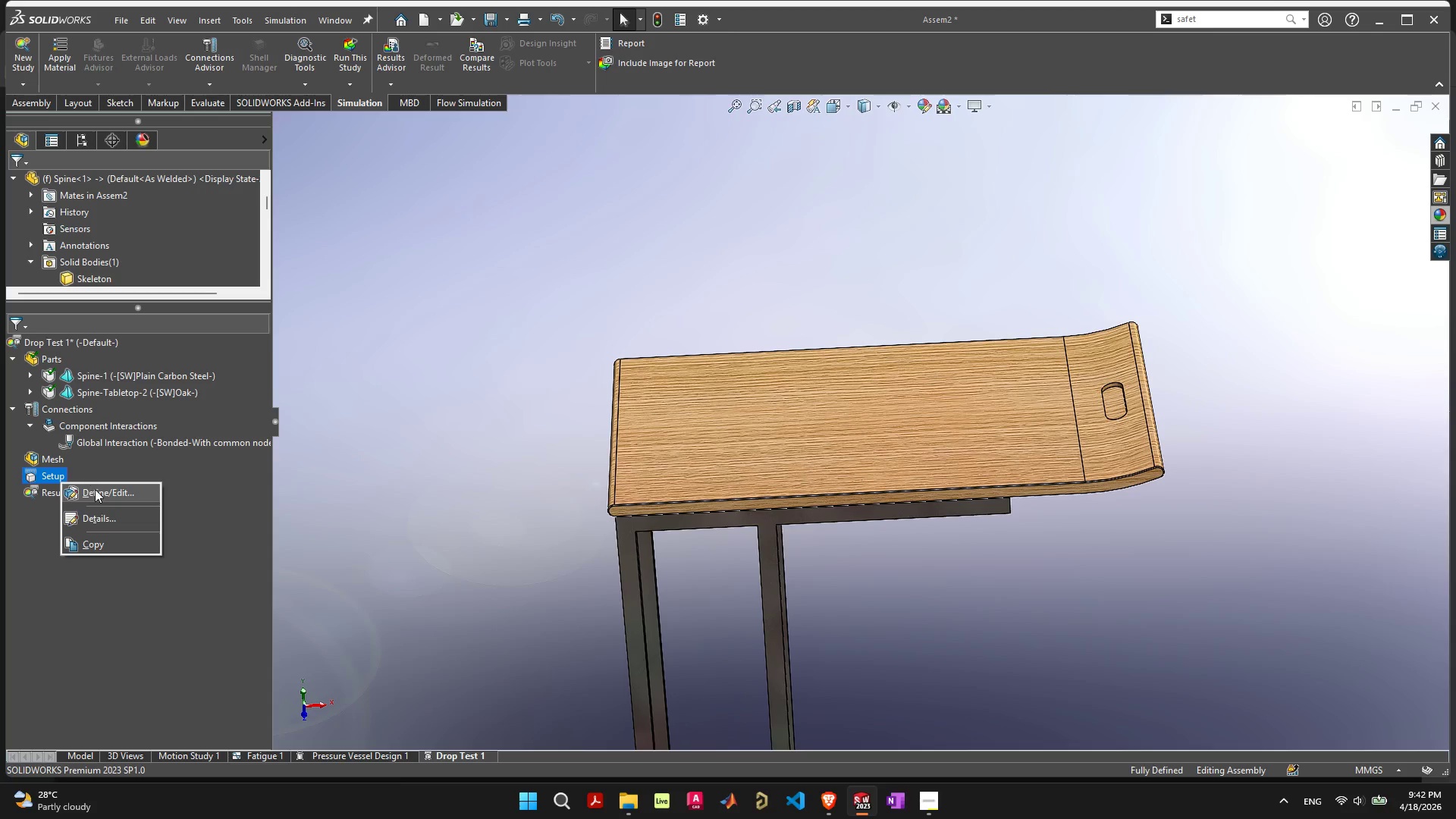 
left_click([95, 489])
 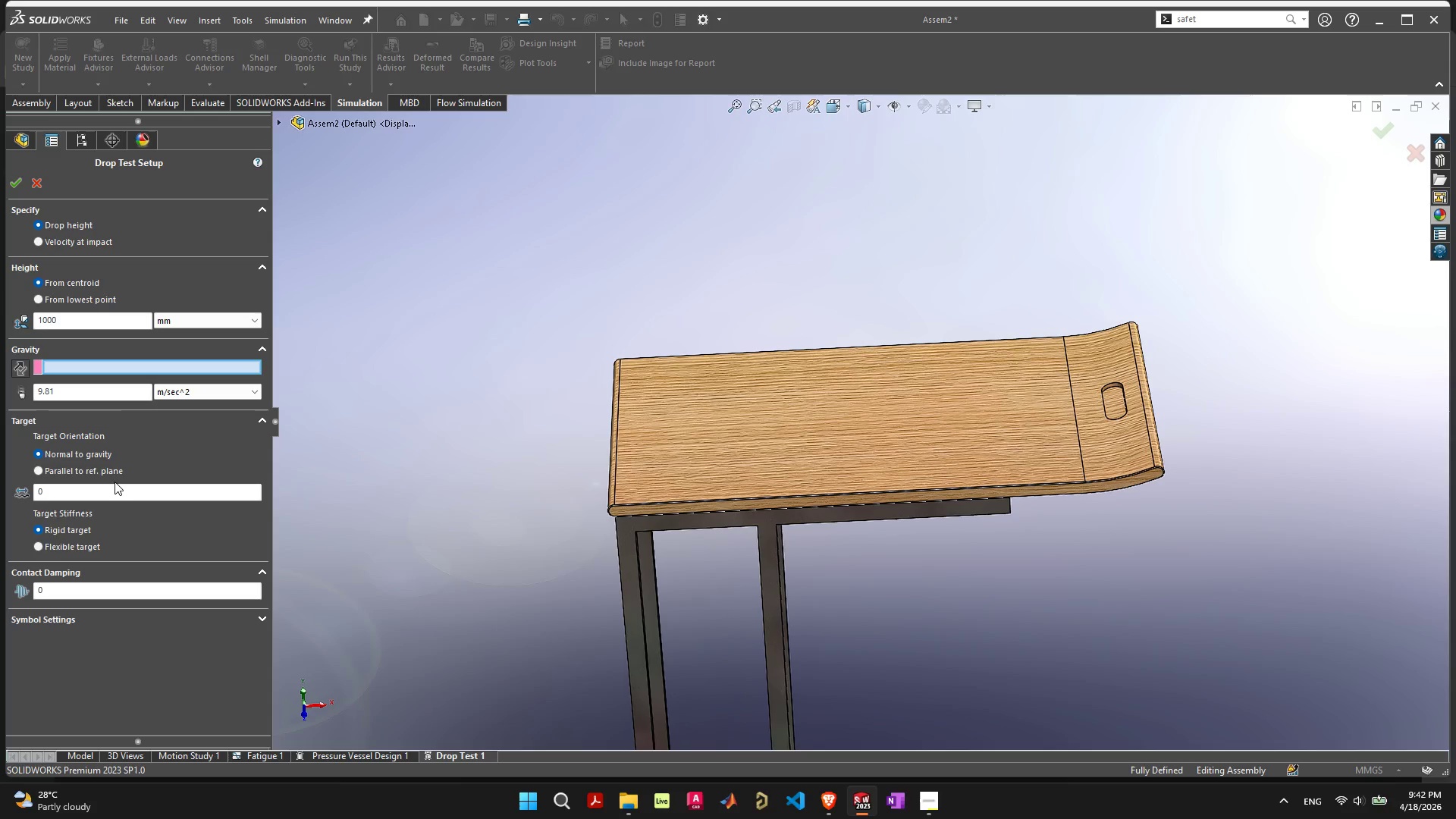 
wait(7.44)
 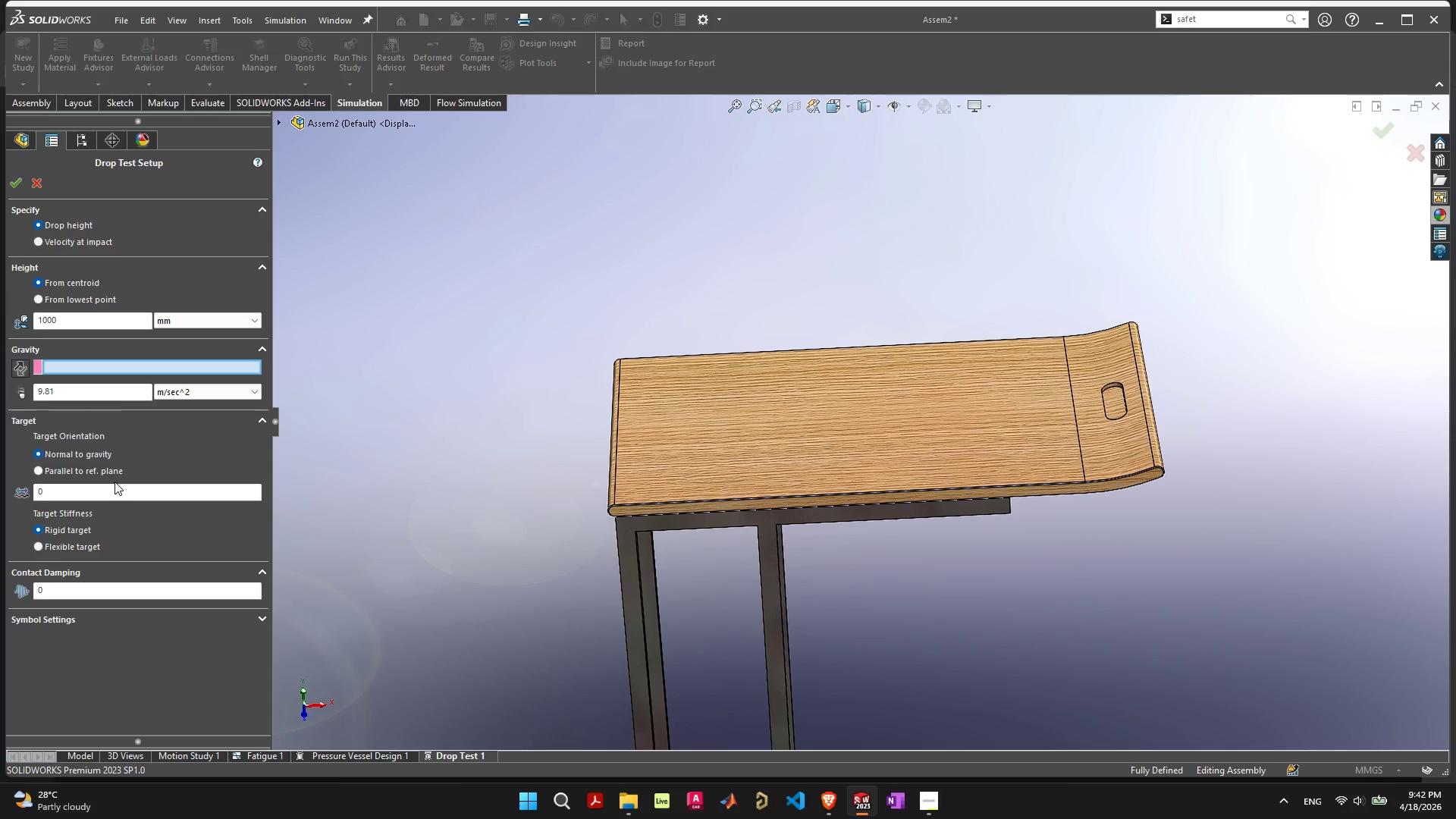 
left_click([934, 418])
 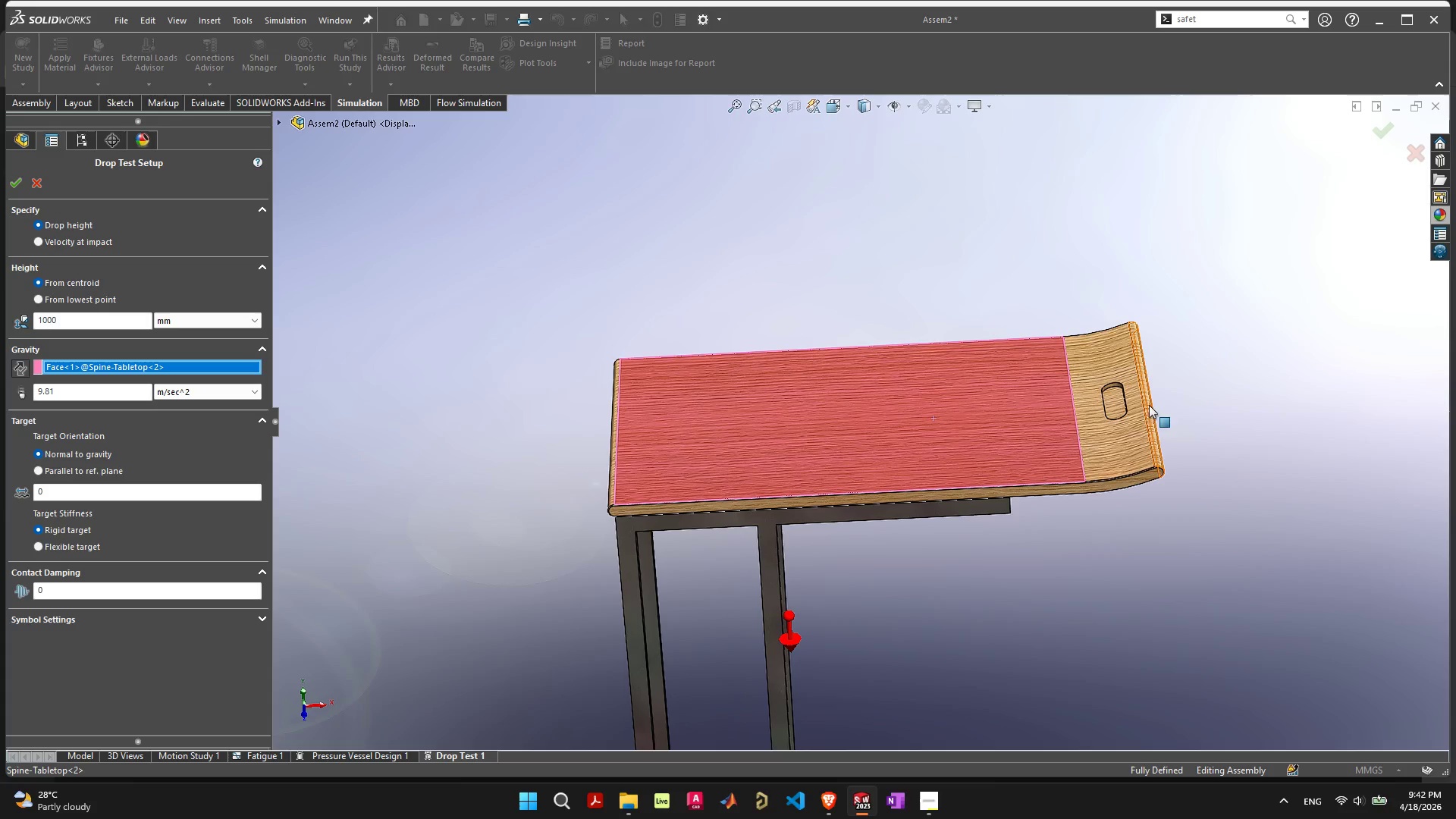 
left_click([1096, 447])
 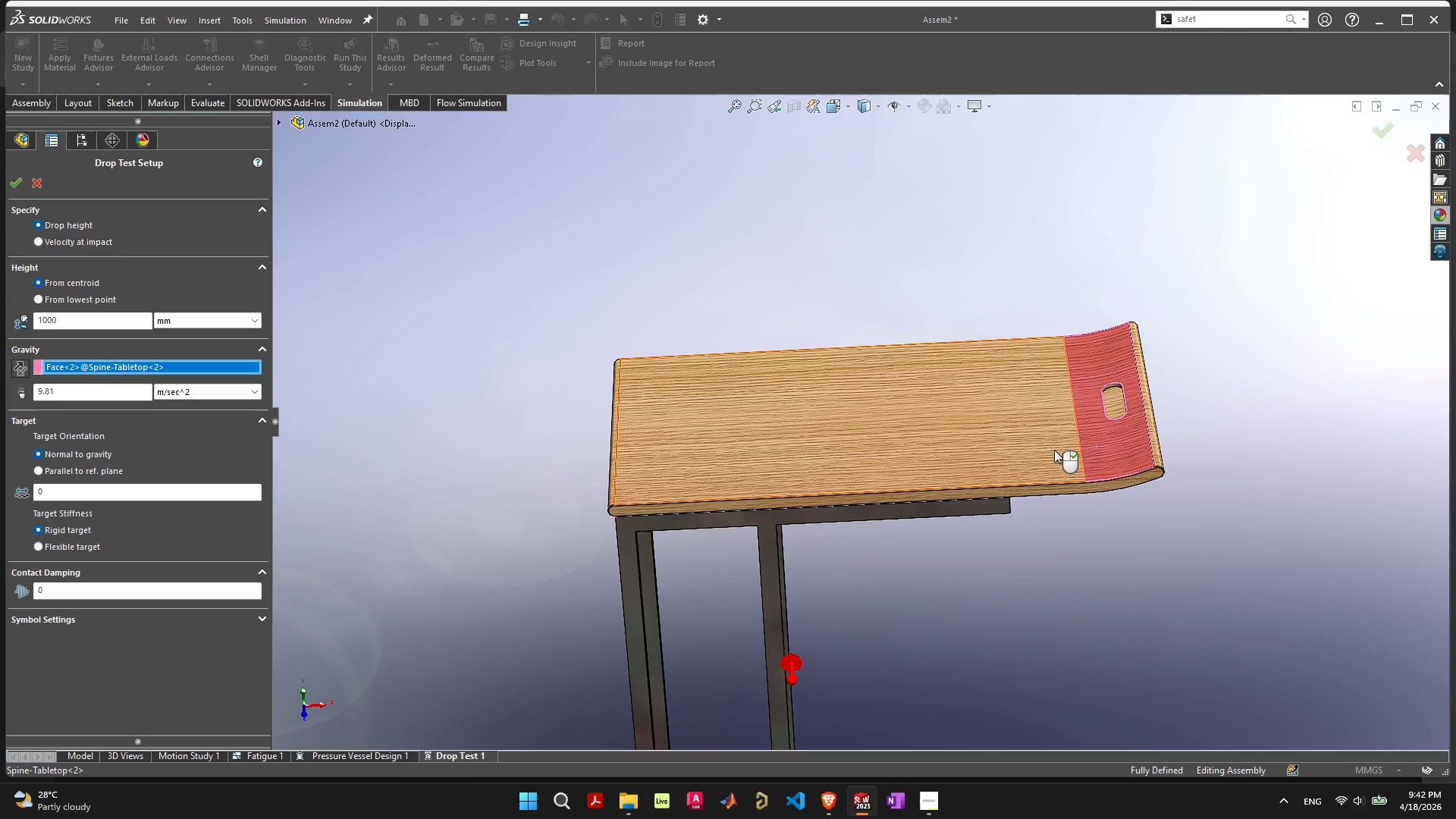 
left_click([1050, 447])
 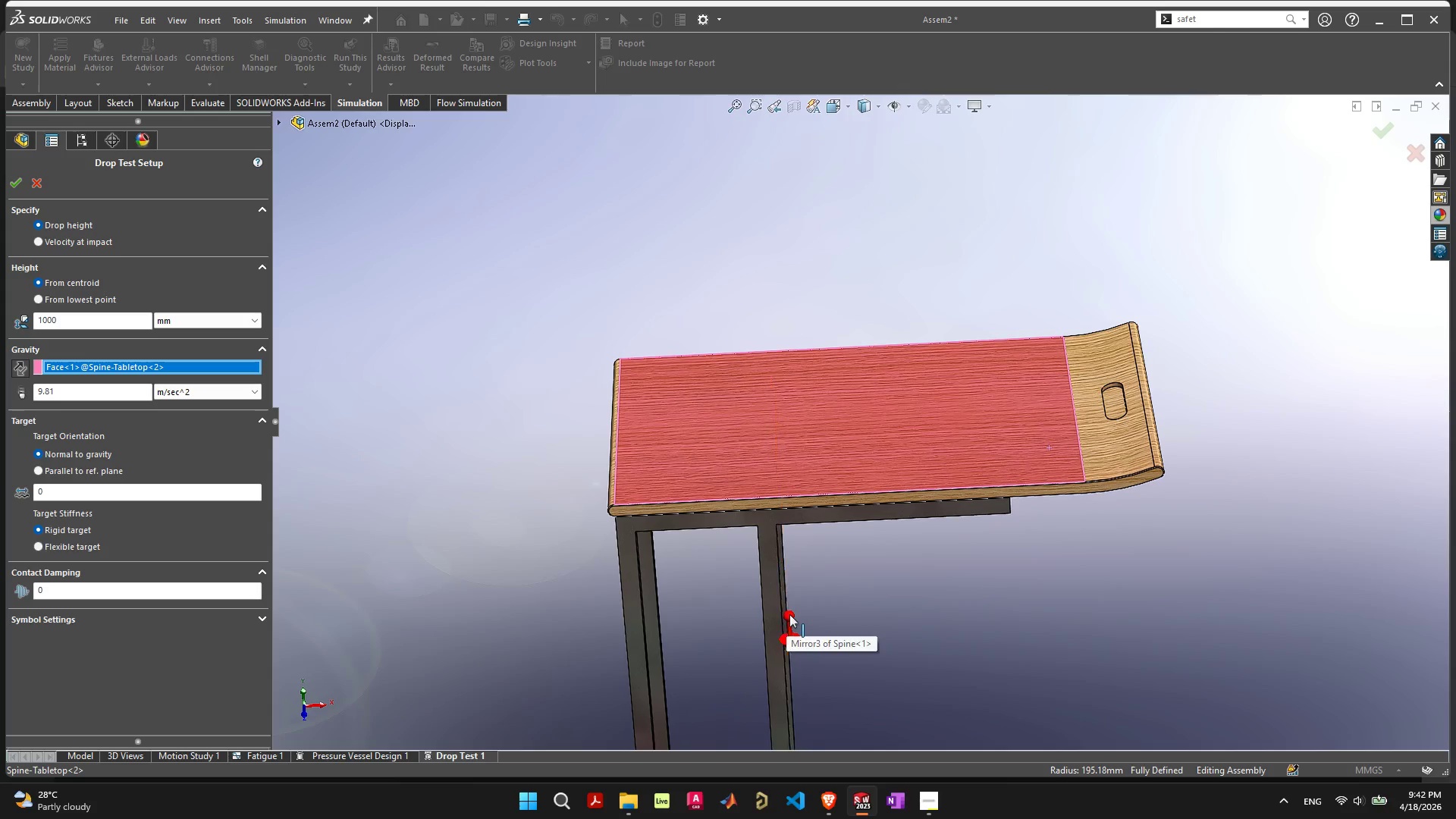 
left_click_drag(start_coordinate=[790, 614], to_coordinate=[892, 611])
 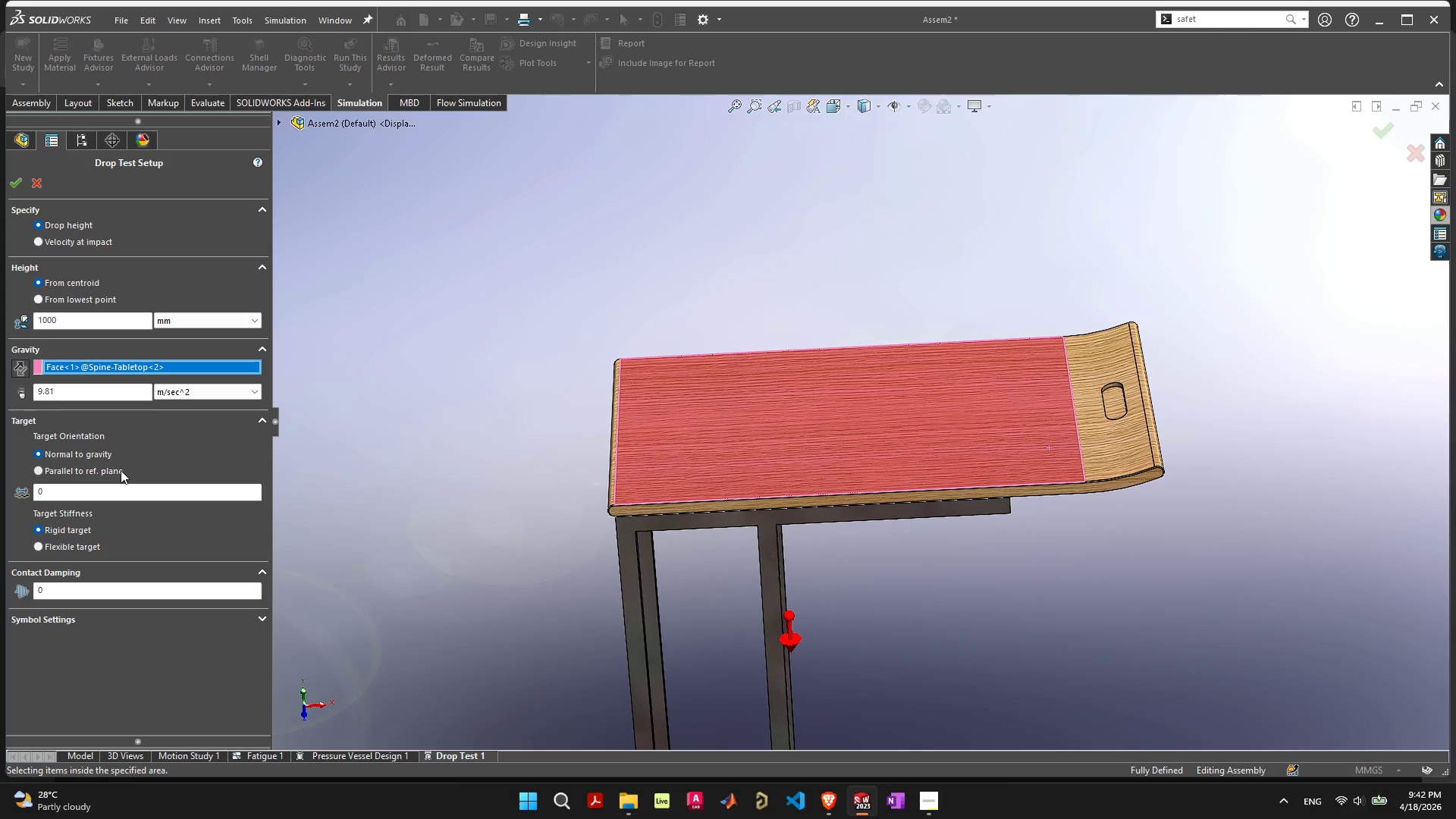 
left_click([108, 469])
 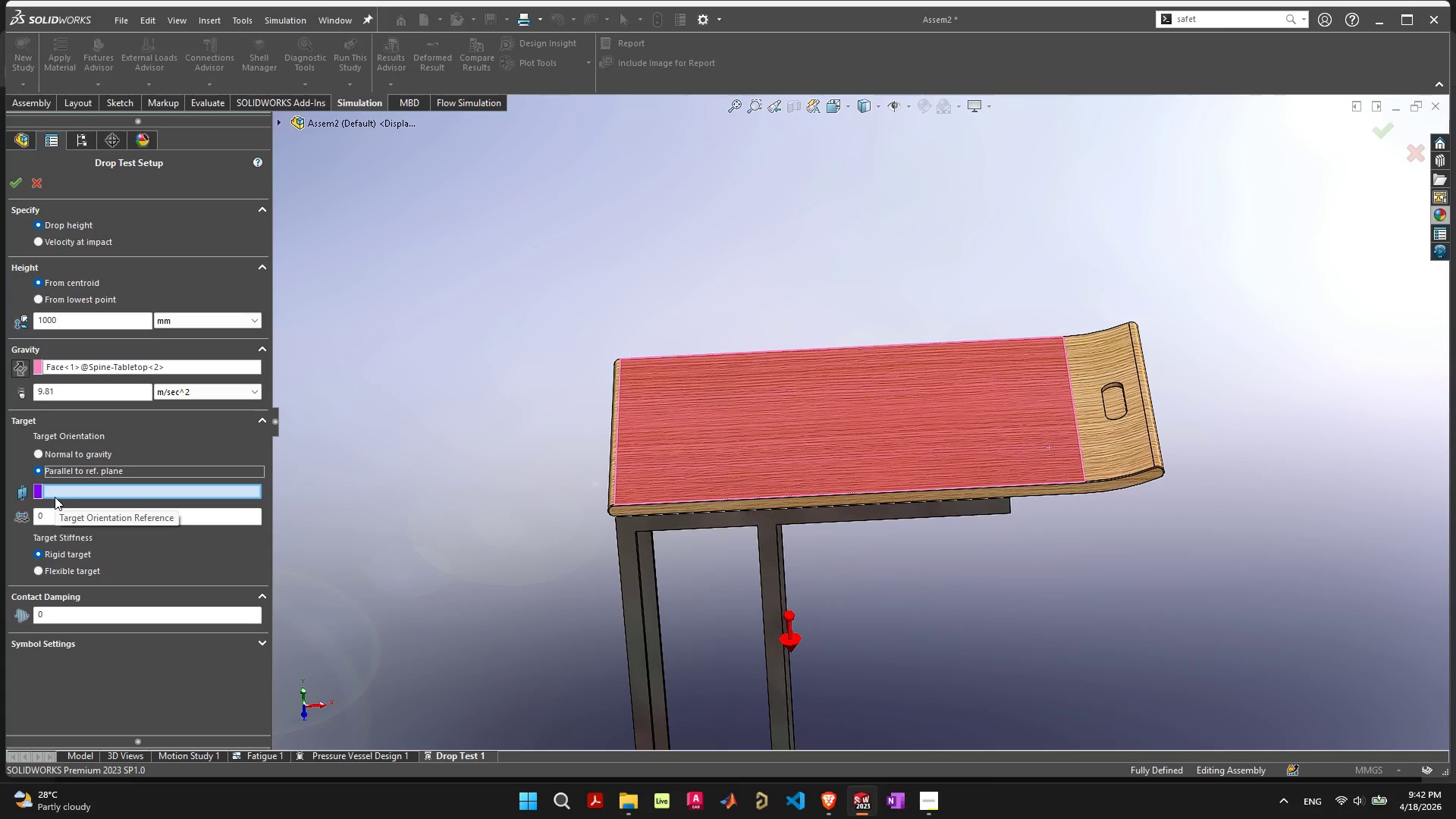 
left_click([64, 450])
 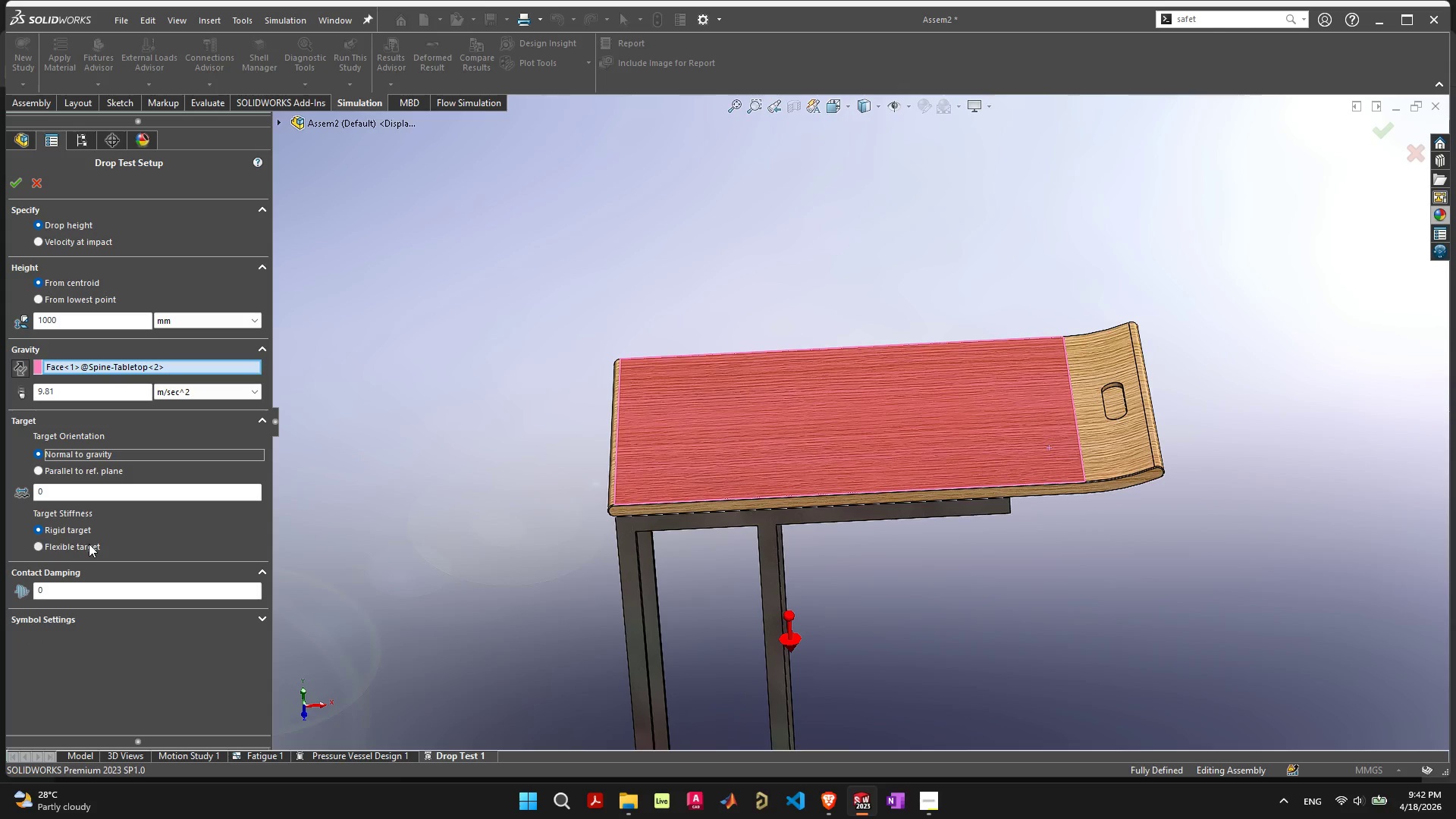 
left_click([89, 546])
 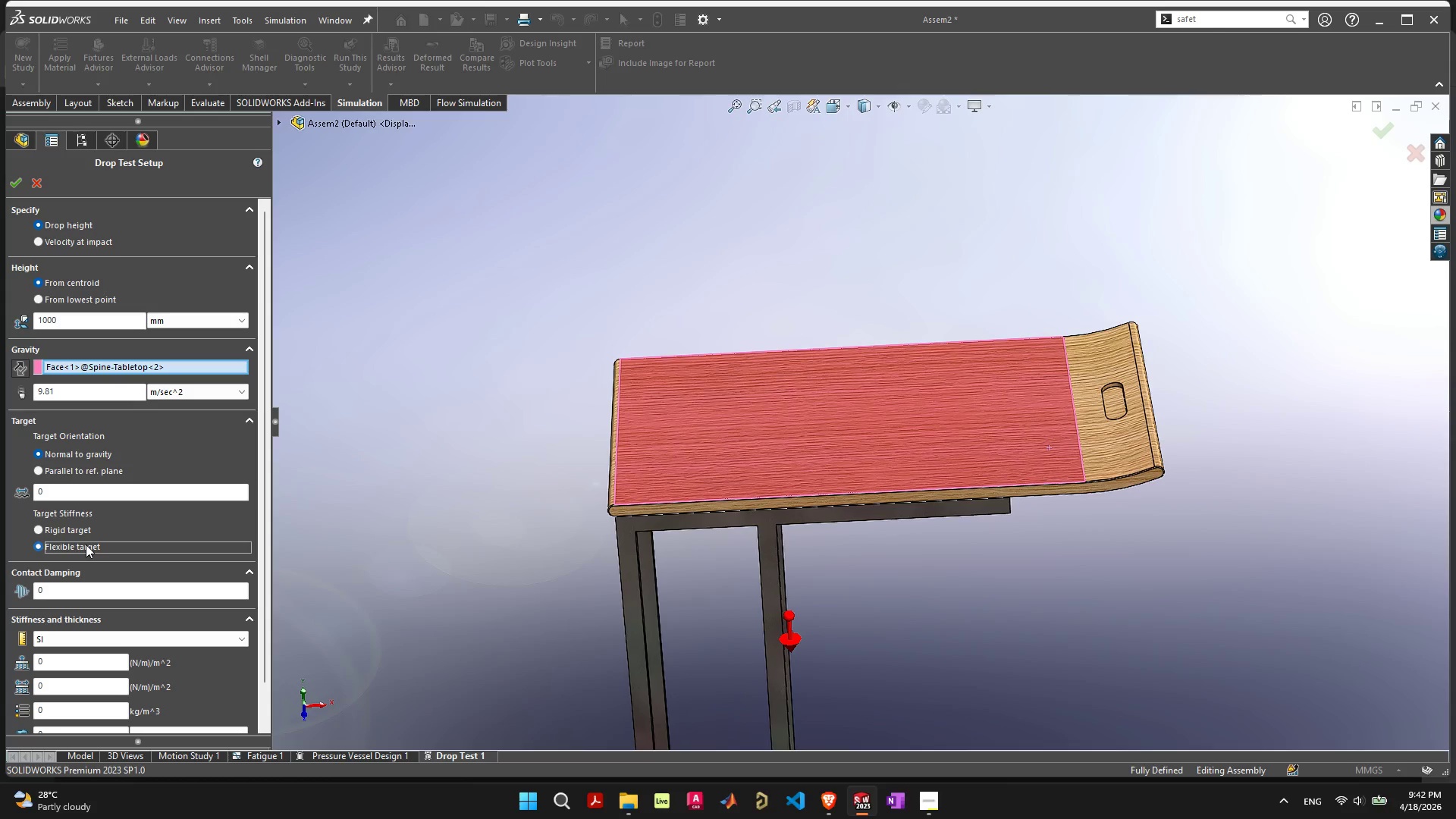 
scroll: coordinate [86, 544], scroll_direction: down, amount: 2.0
 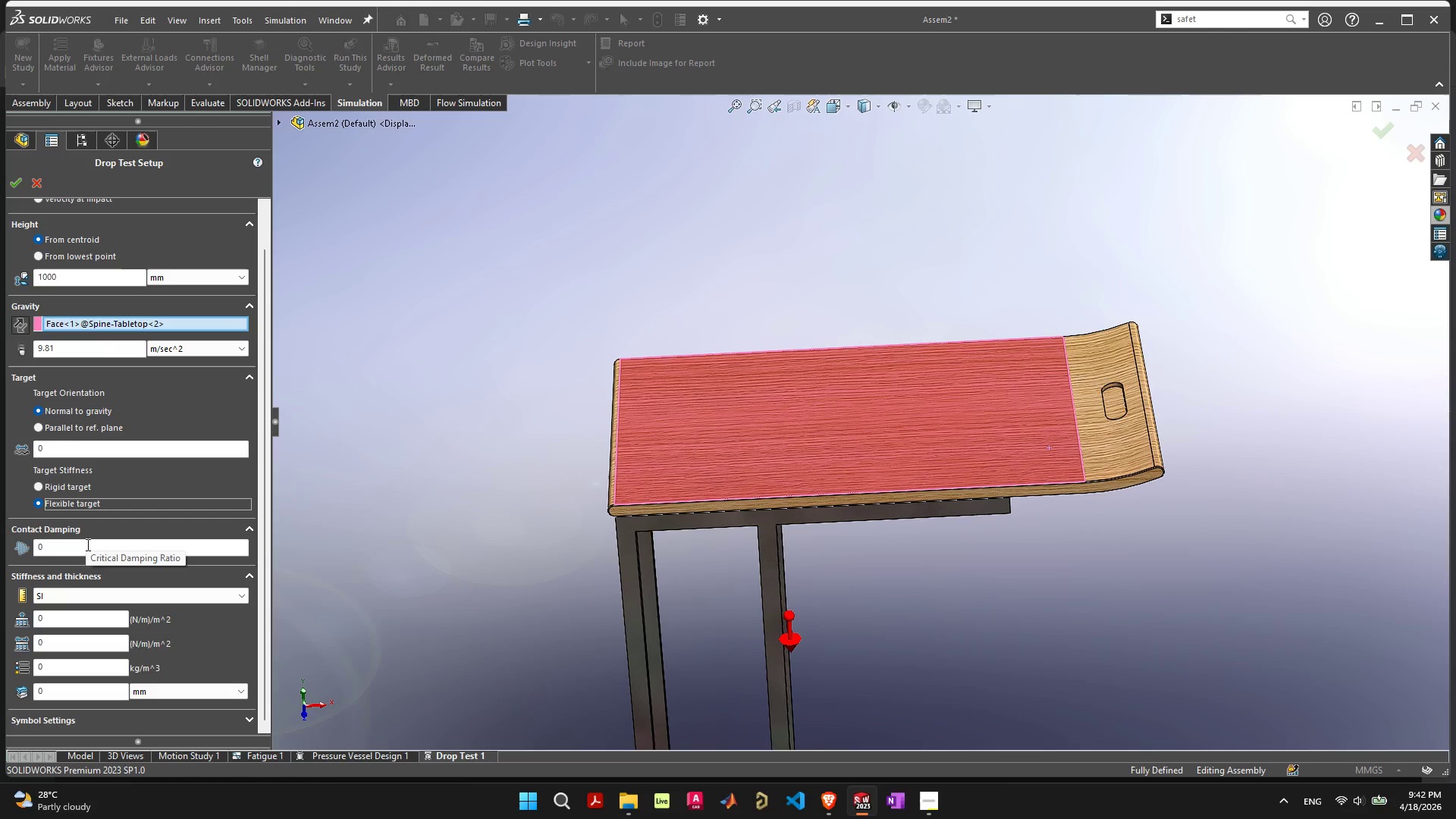 
scroll: coordinate [86, 544], scroll_direction: up, amount: 1.0
 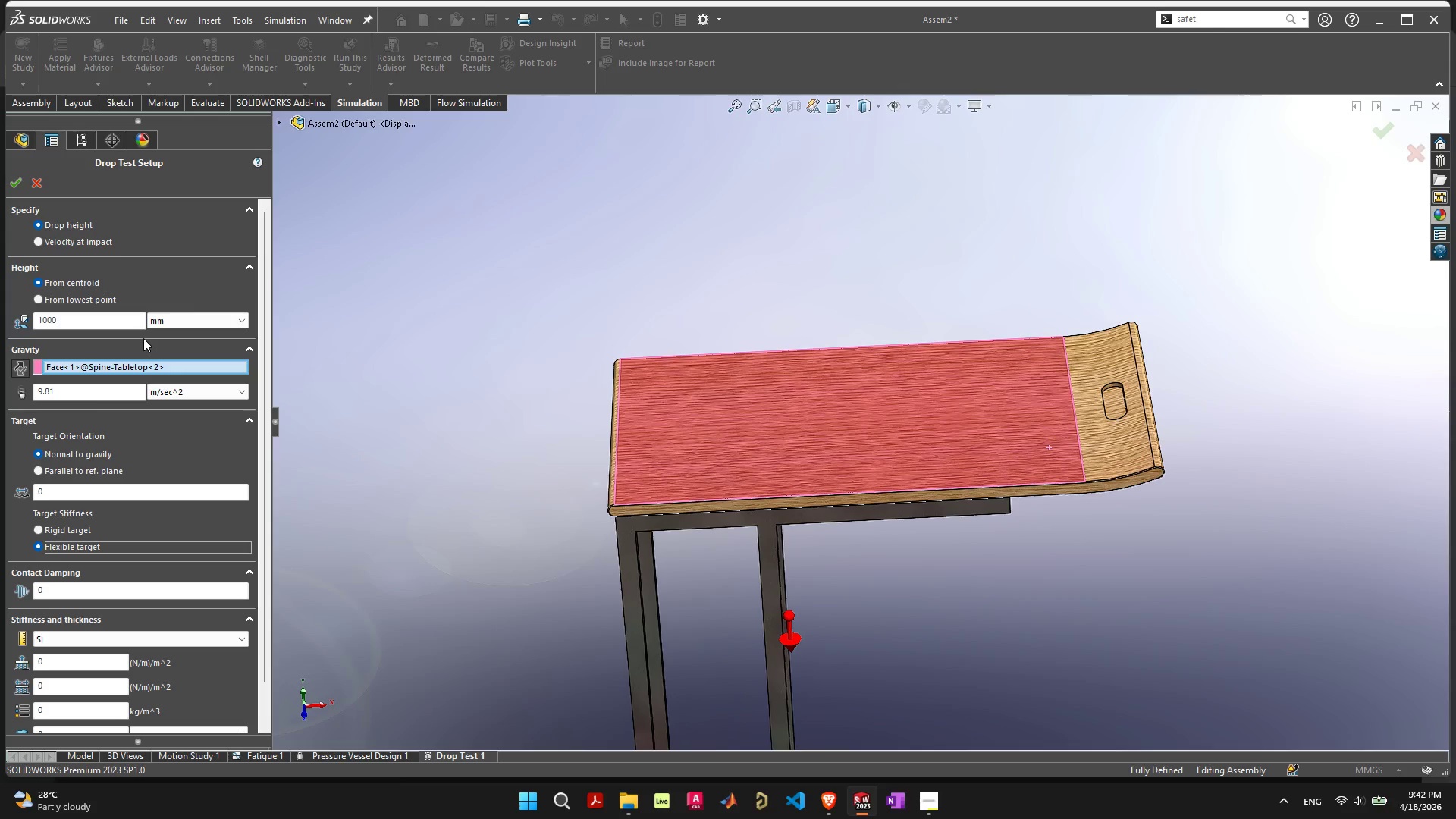 
wait(5.97)
 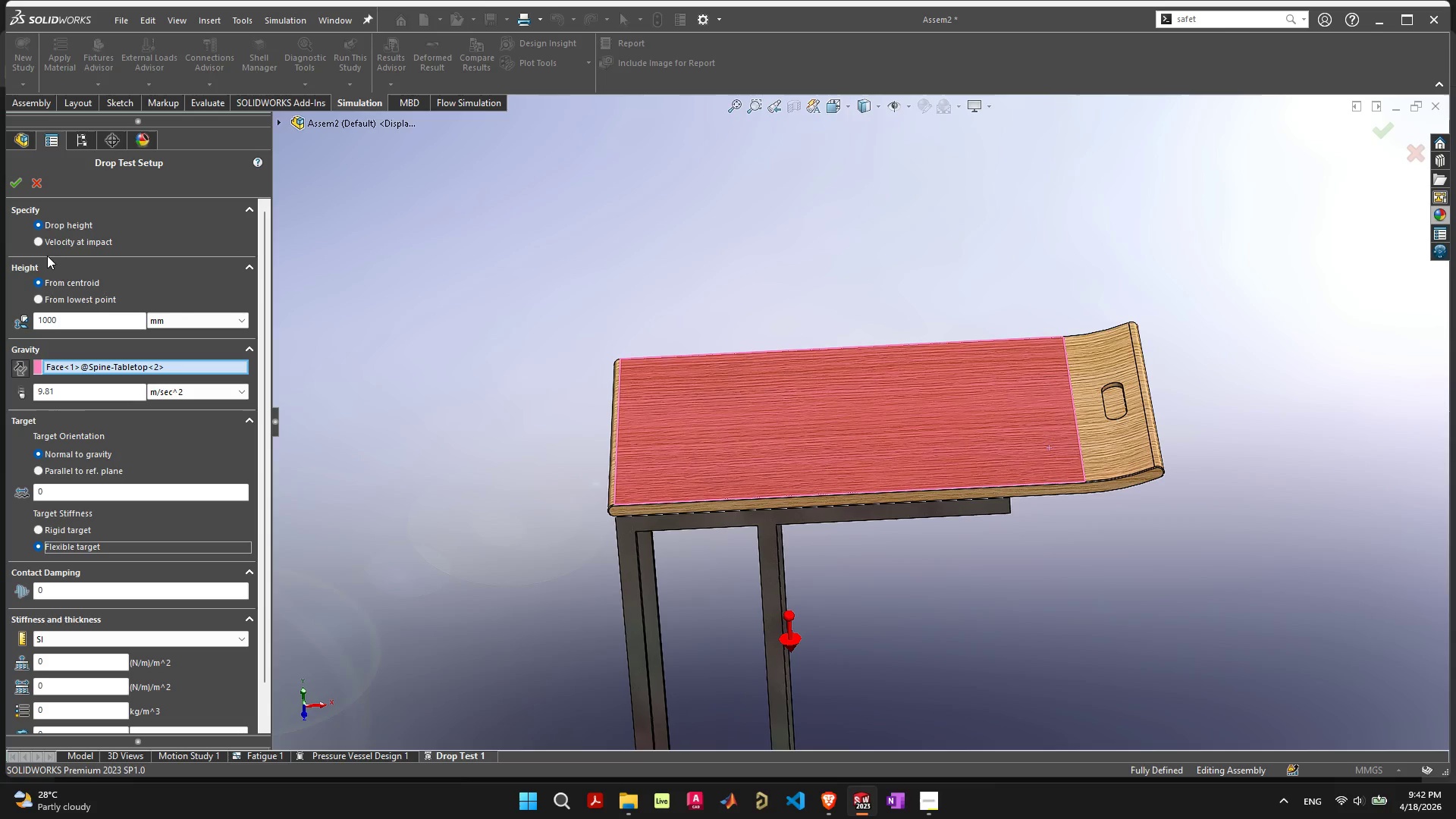 
left_click([187, 318])
 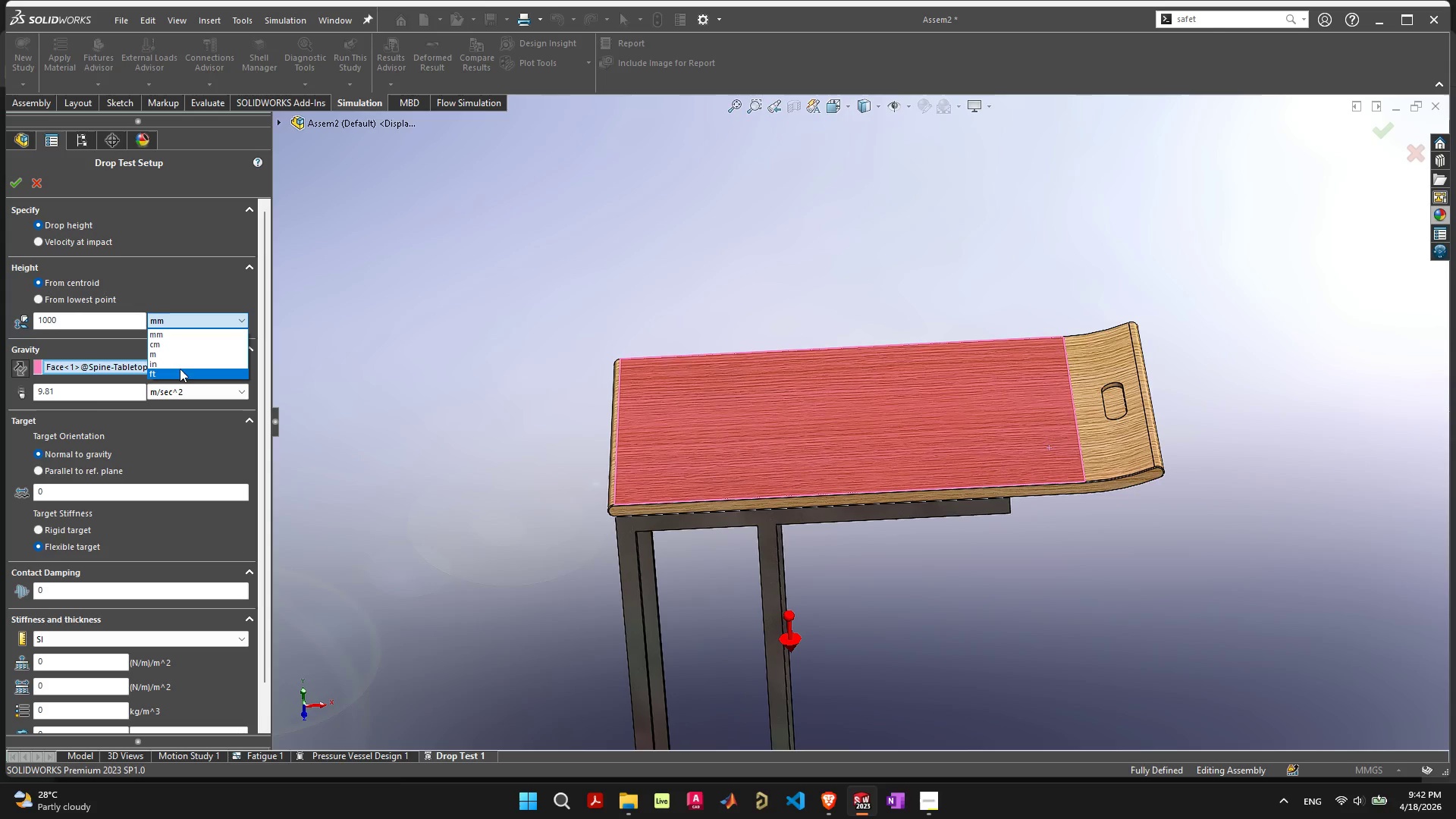 
left_click([178, 374])
 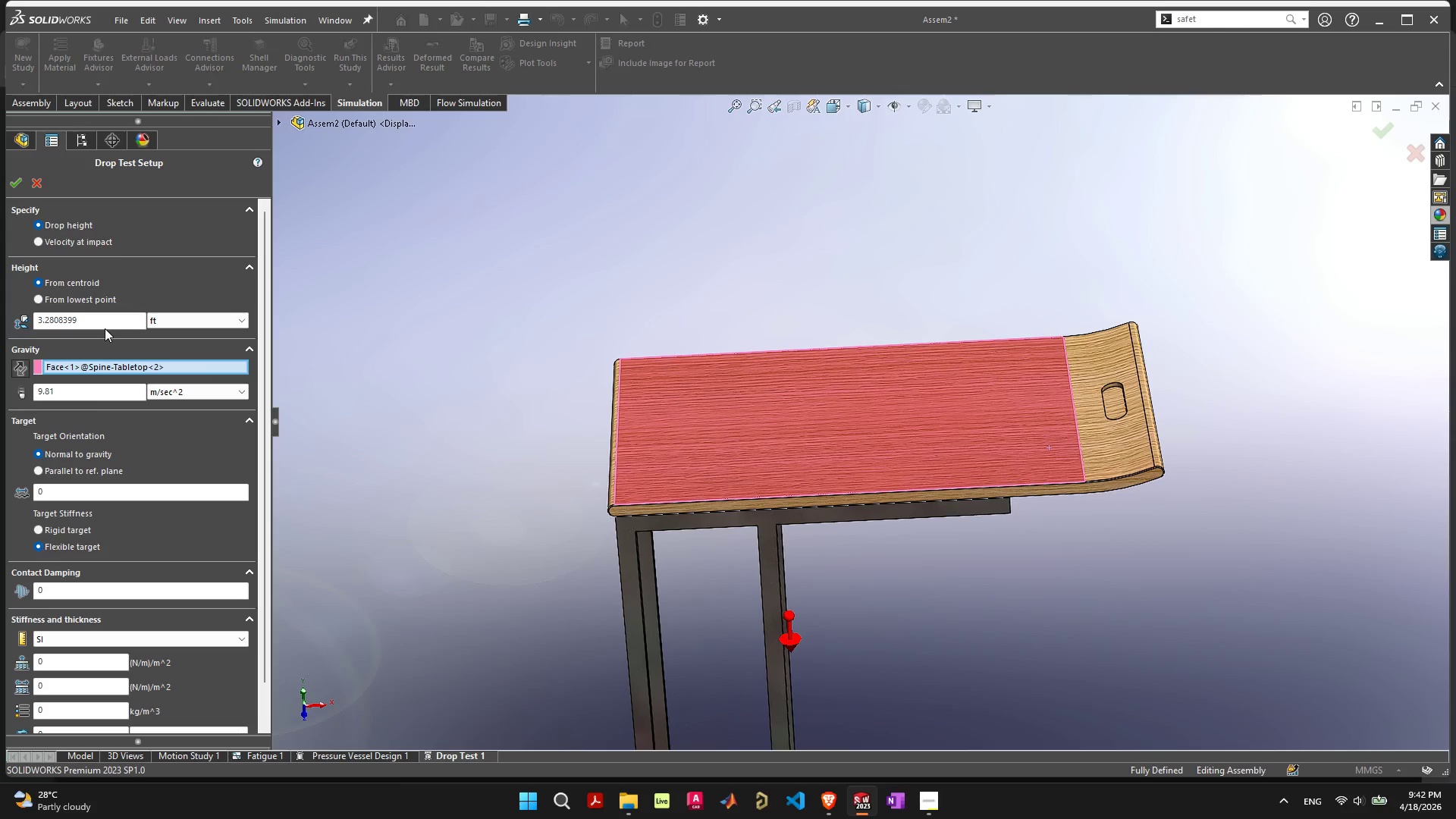 
mouse_move([99, 315])
 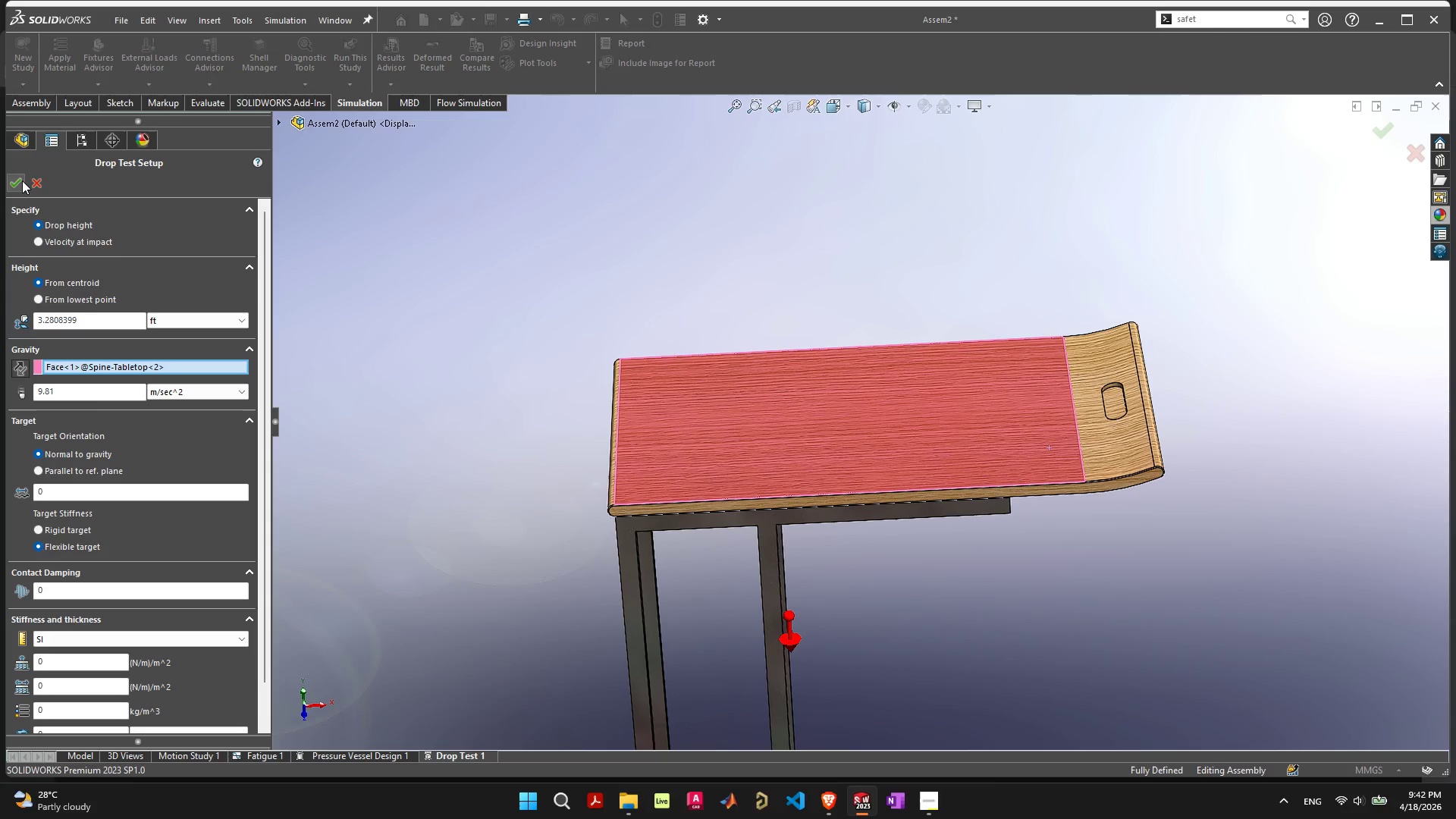 
left_click([22, 180])
 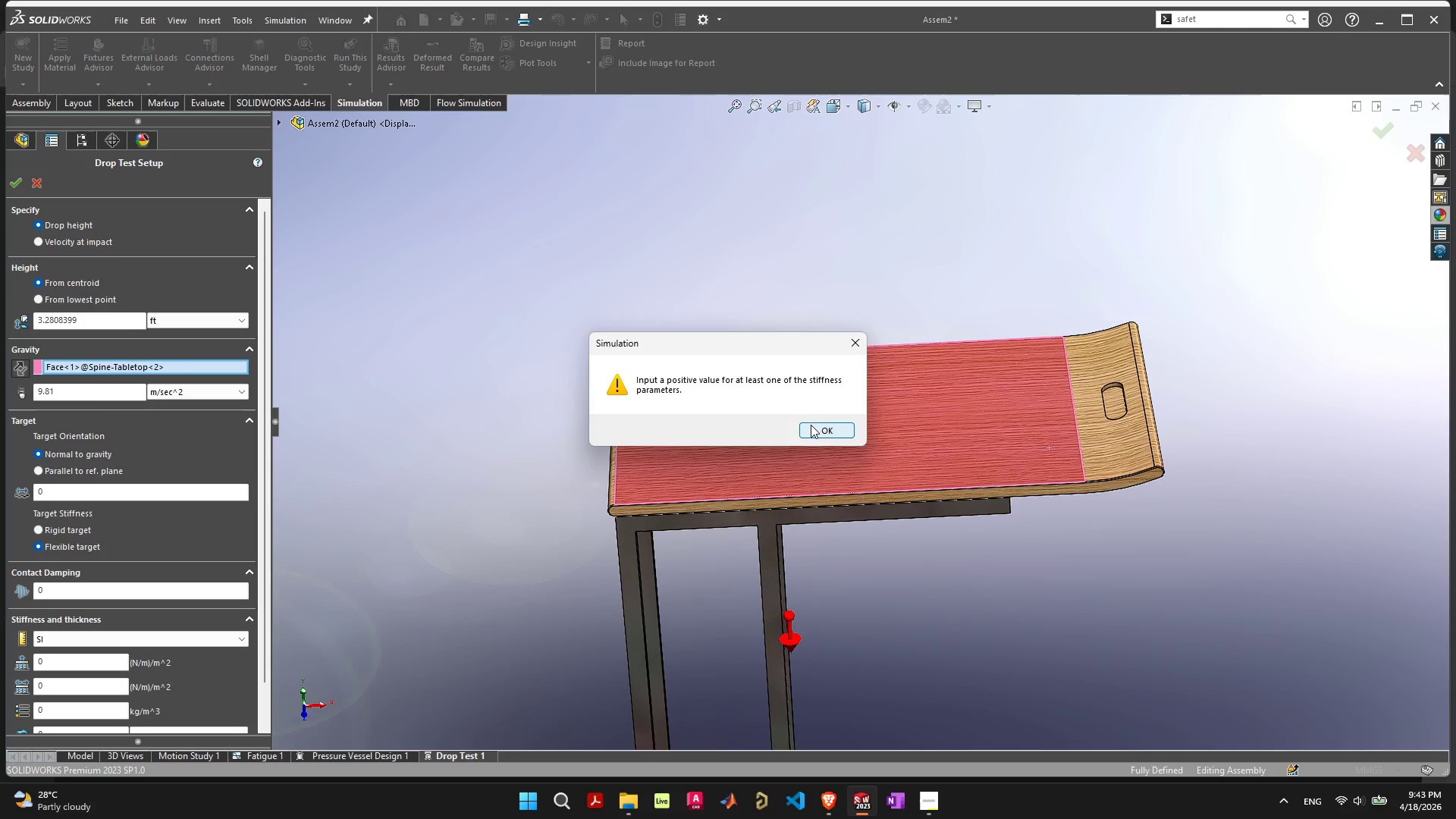 
left_click([811, 429])
 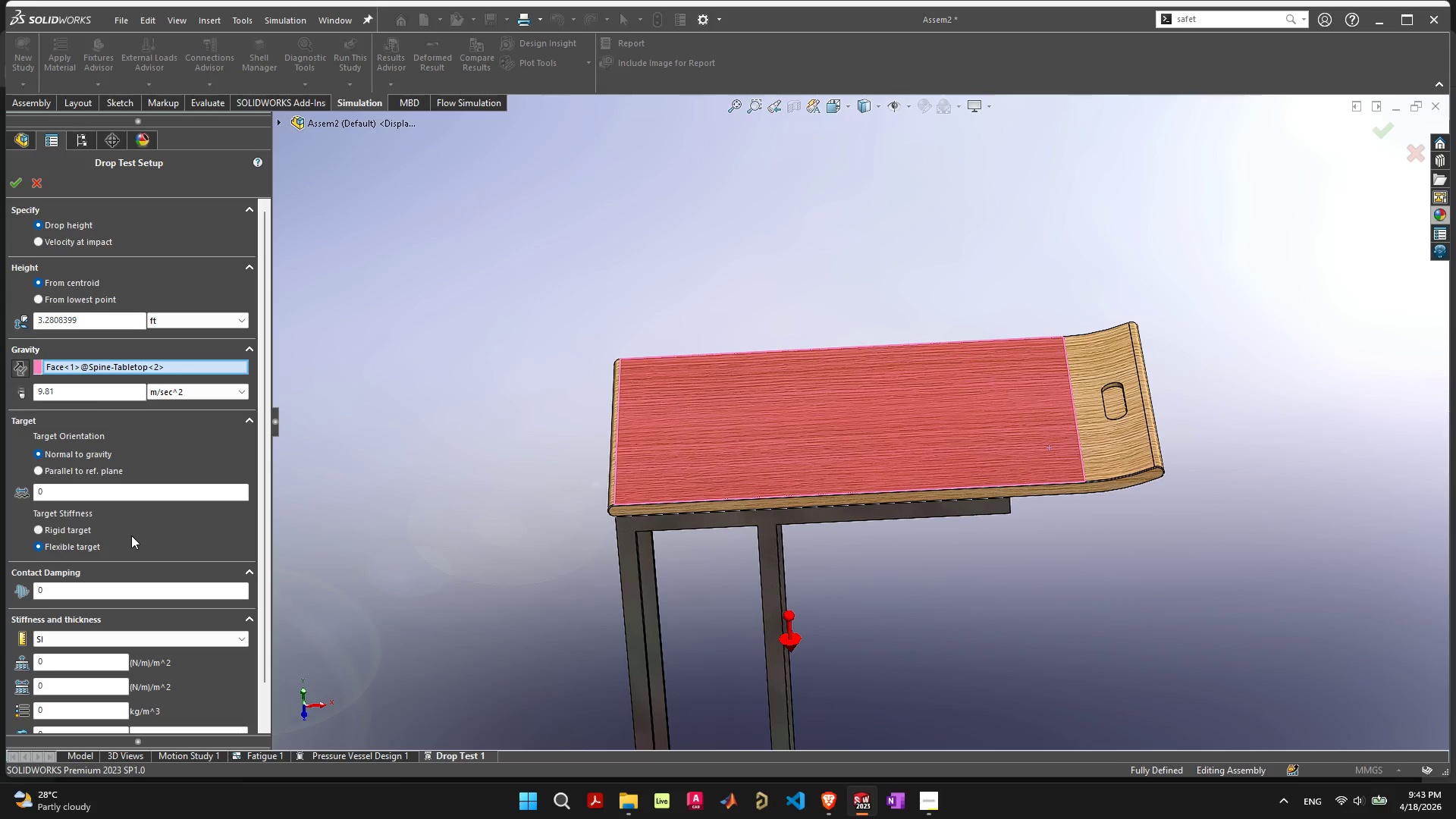 
left_click([132, 535])
 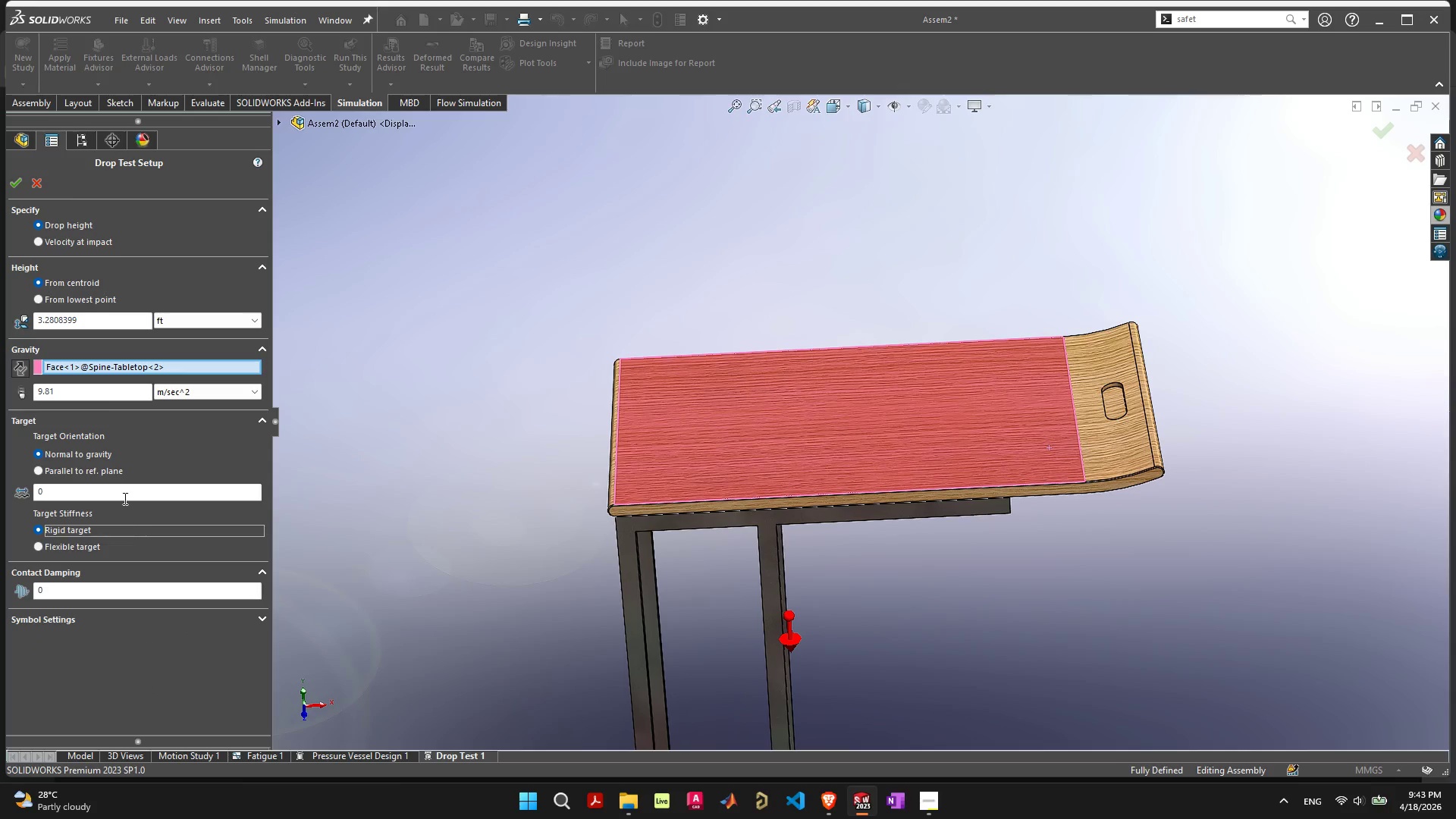 
mouse_move([108, 522])
 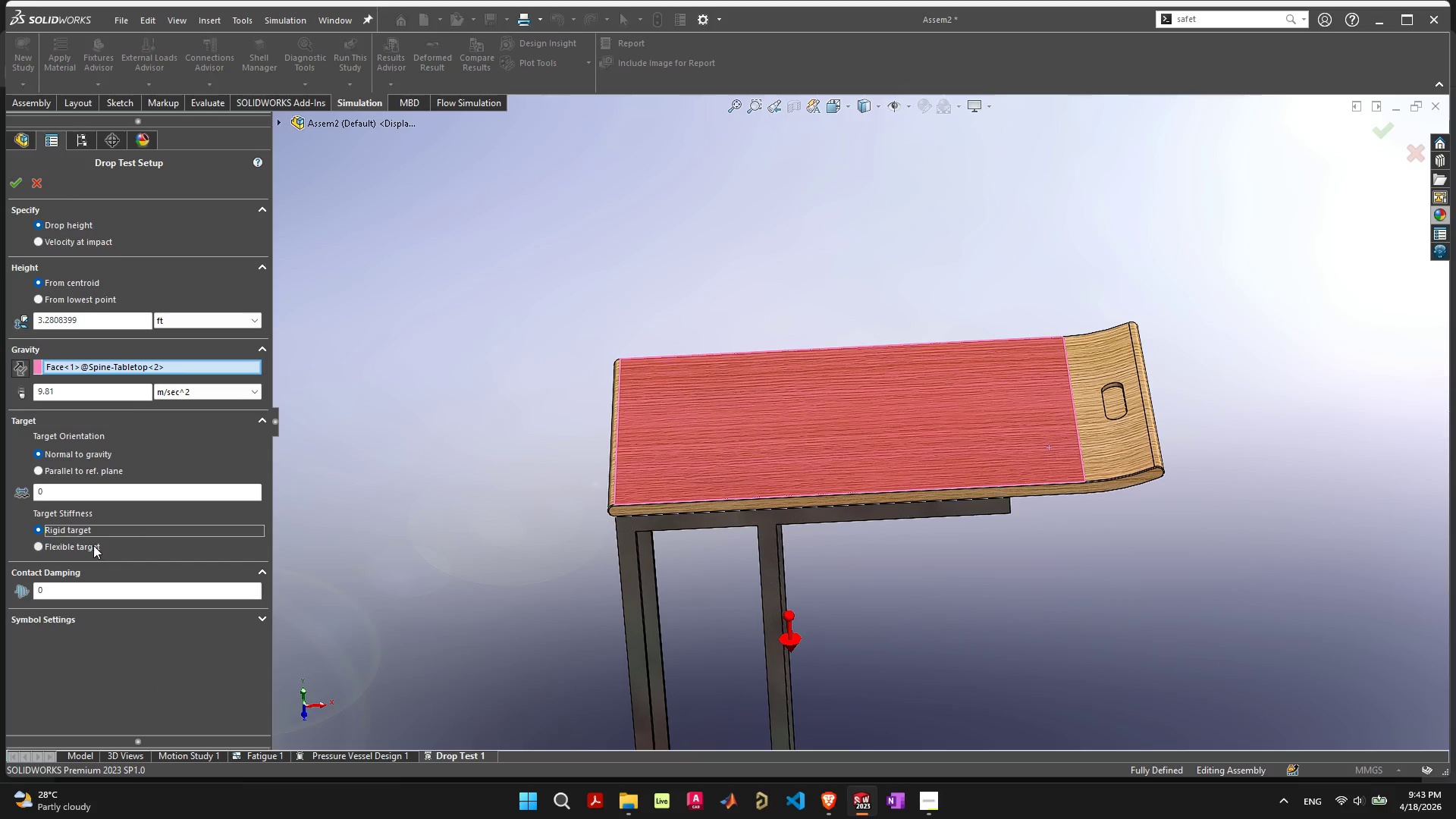 
left_click([93, 545])
 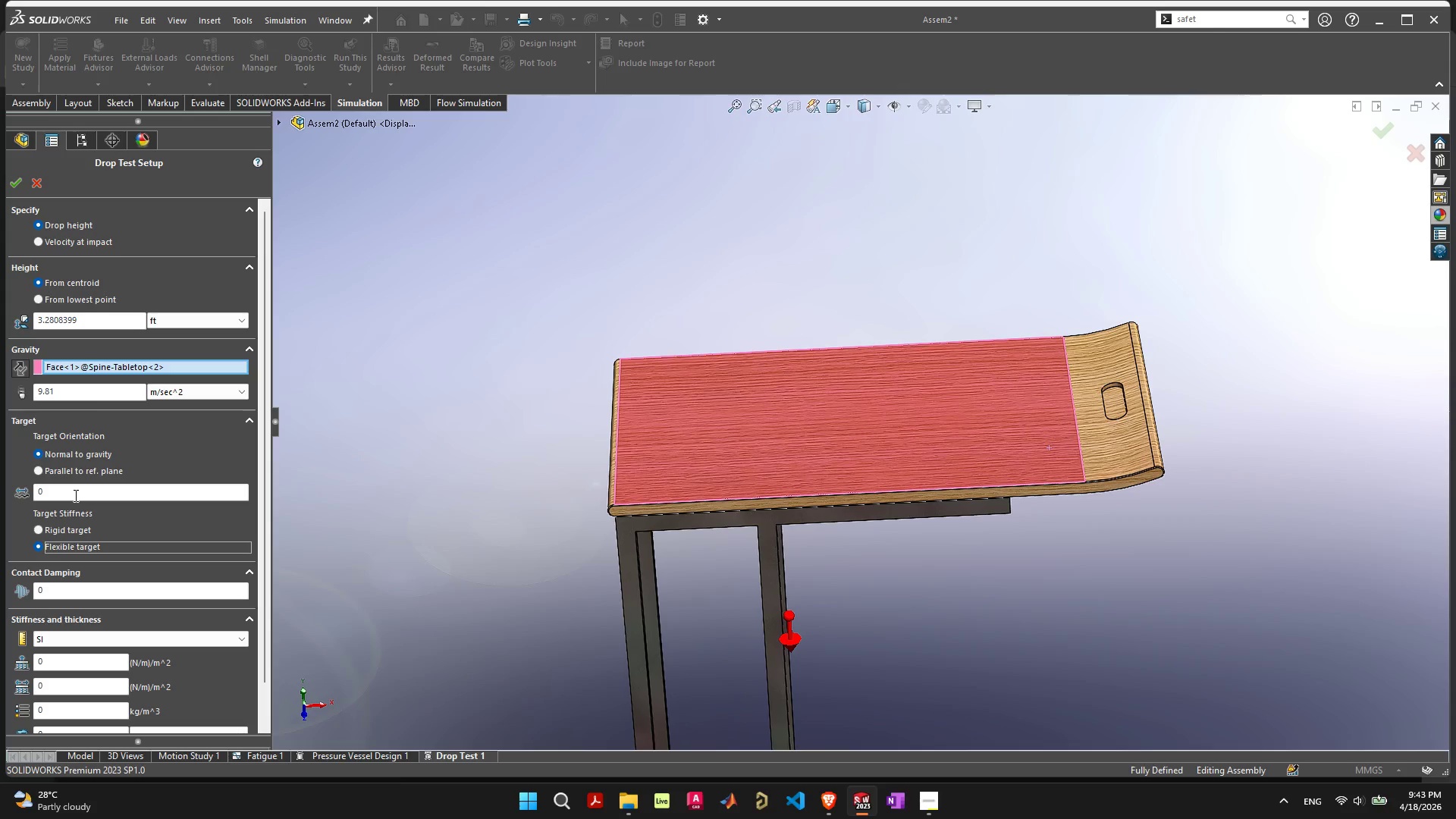 
left_click([89, 531])
 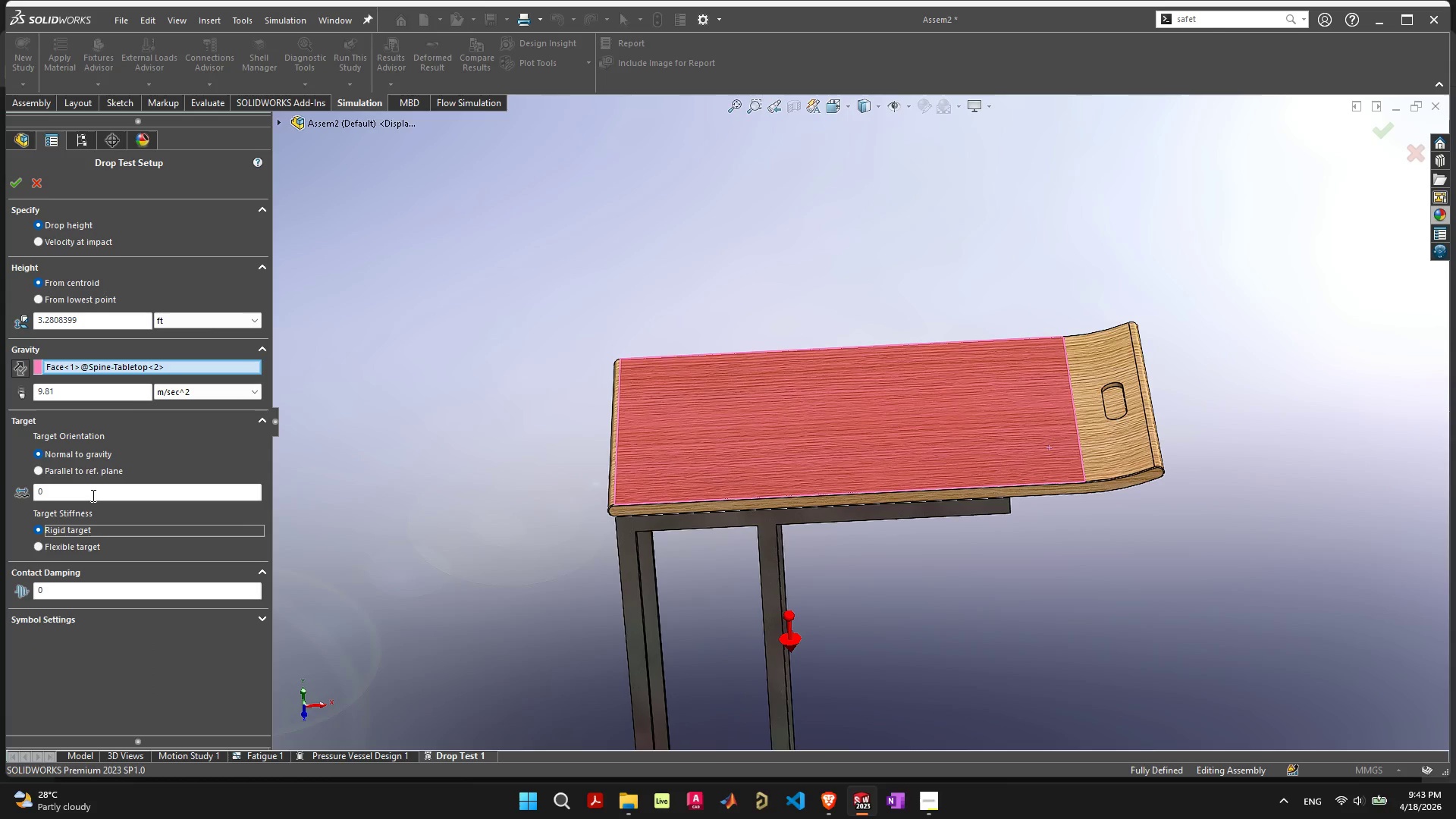 
left_click([92, 495])
 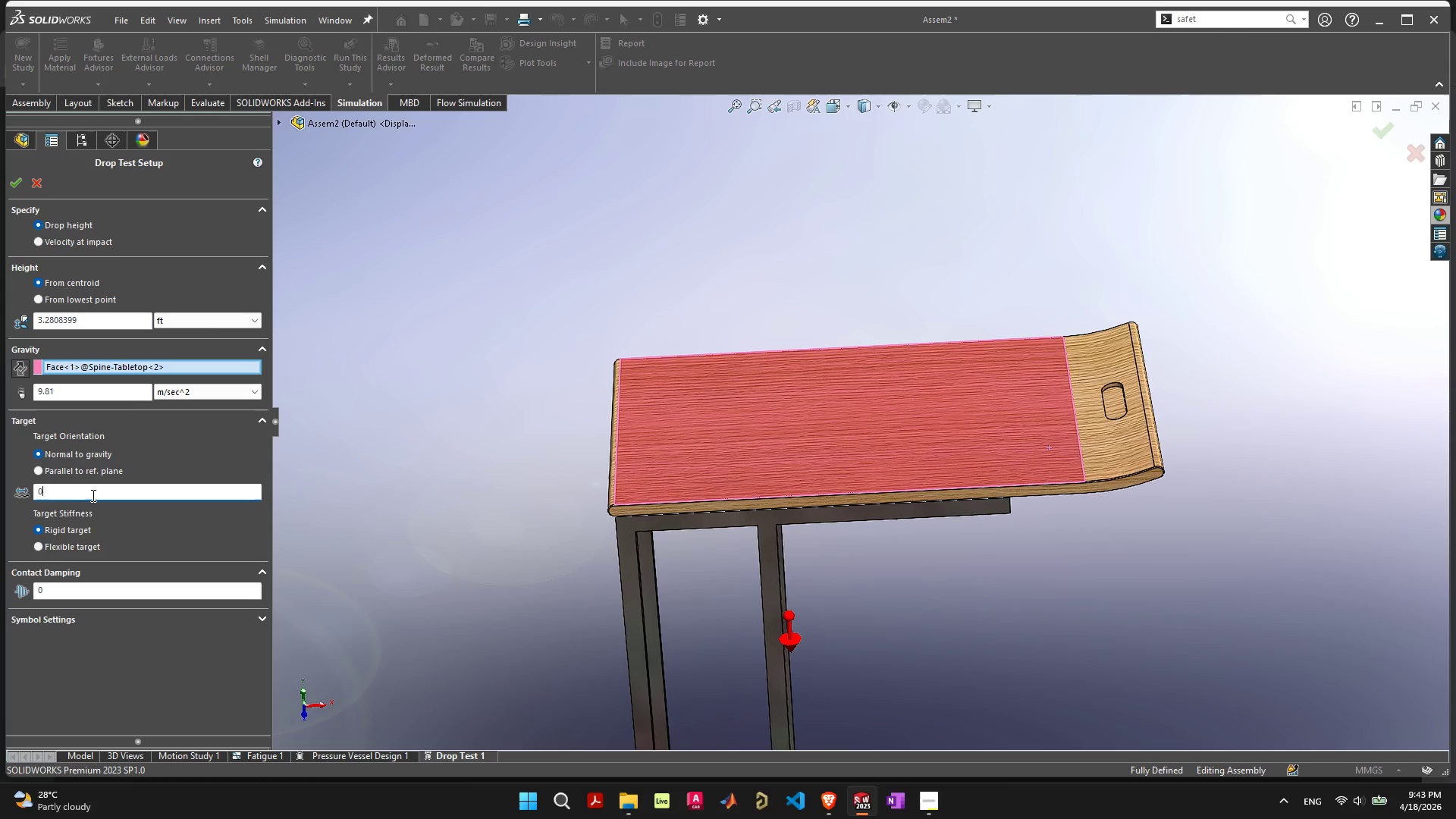 
left_click_drag(start_coordinate=[92, 495], to_coordinate=[5, 492])
 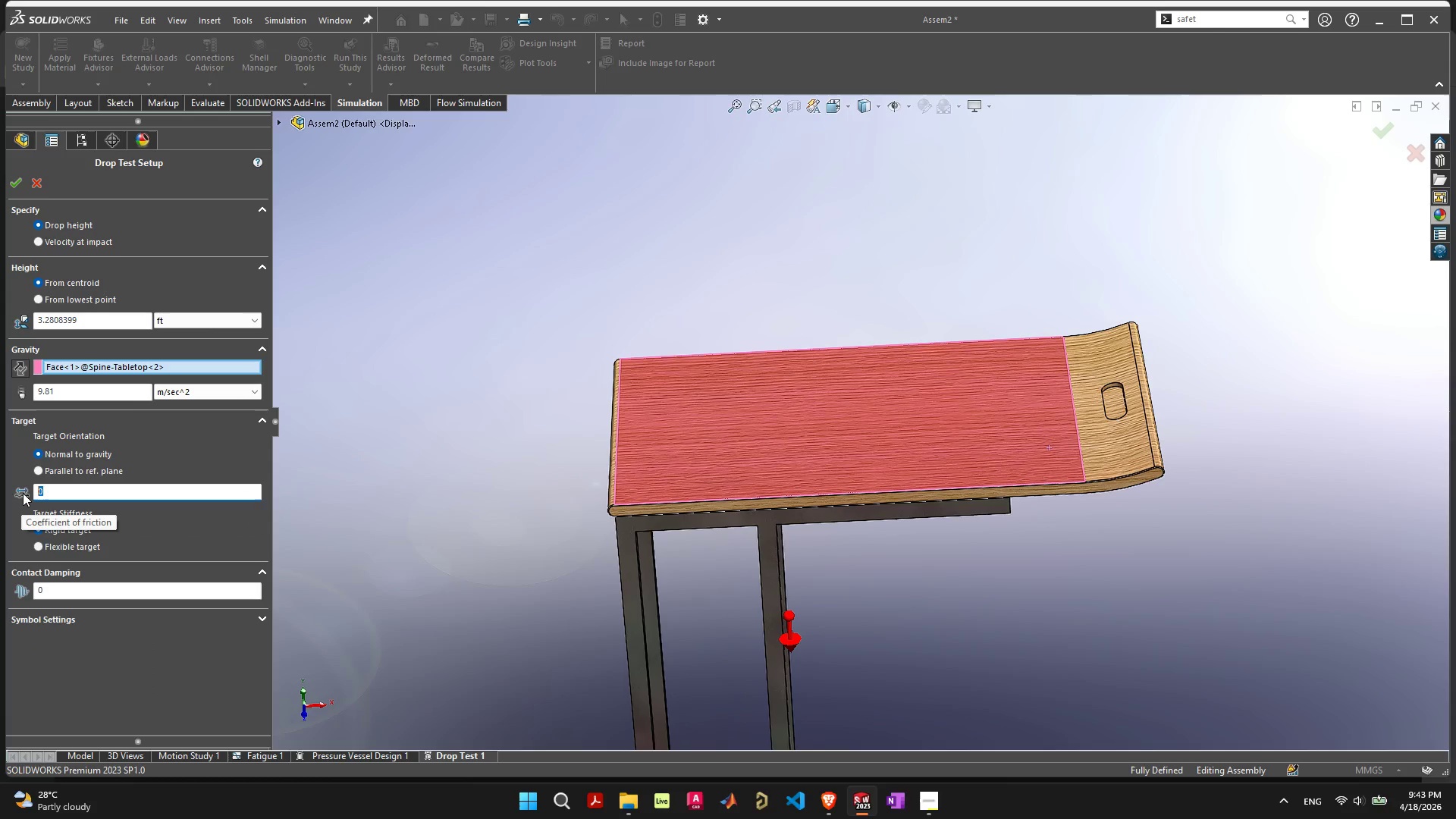 
key(3)
 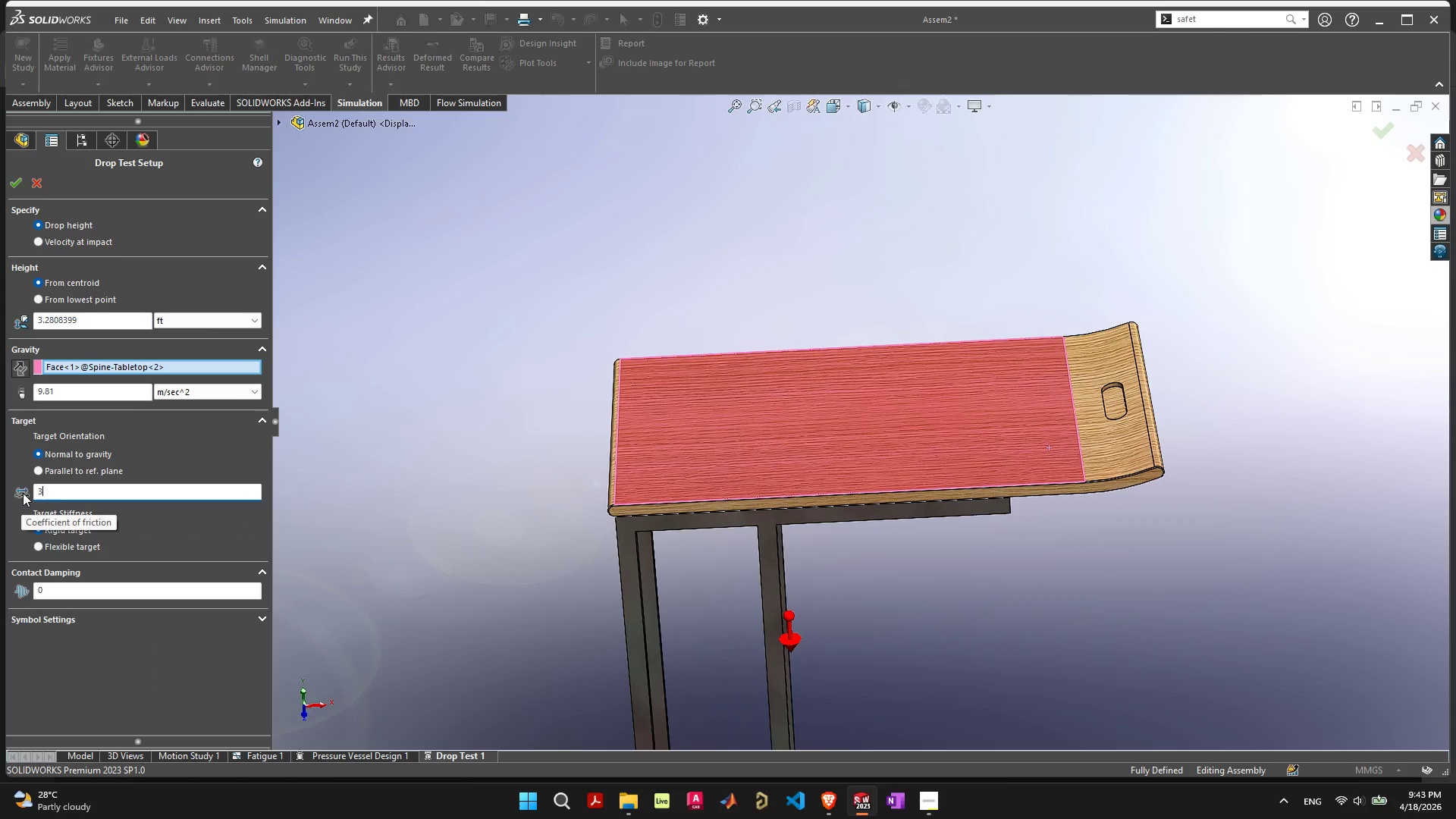 
key(Enter)
 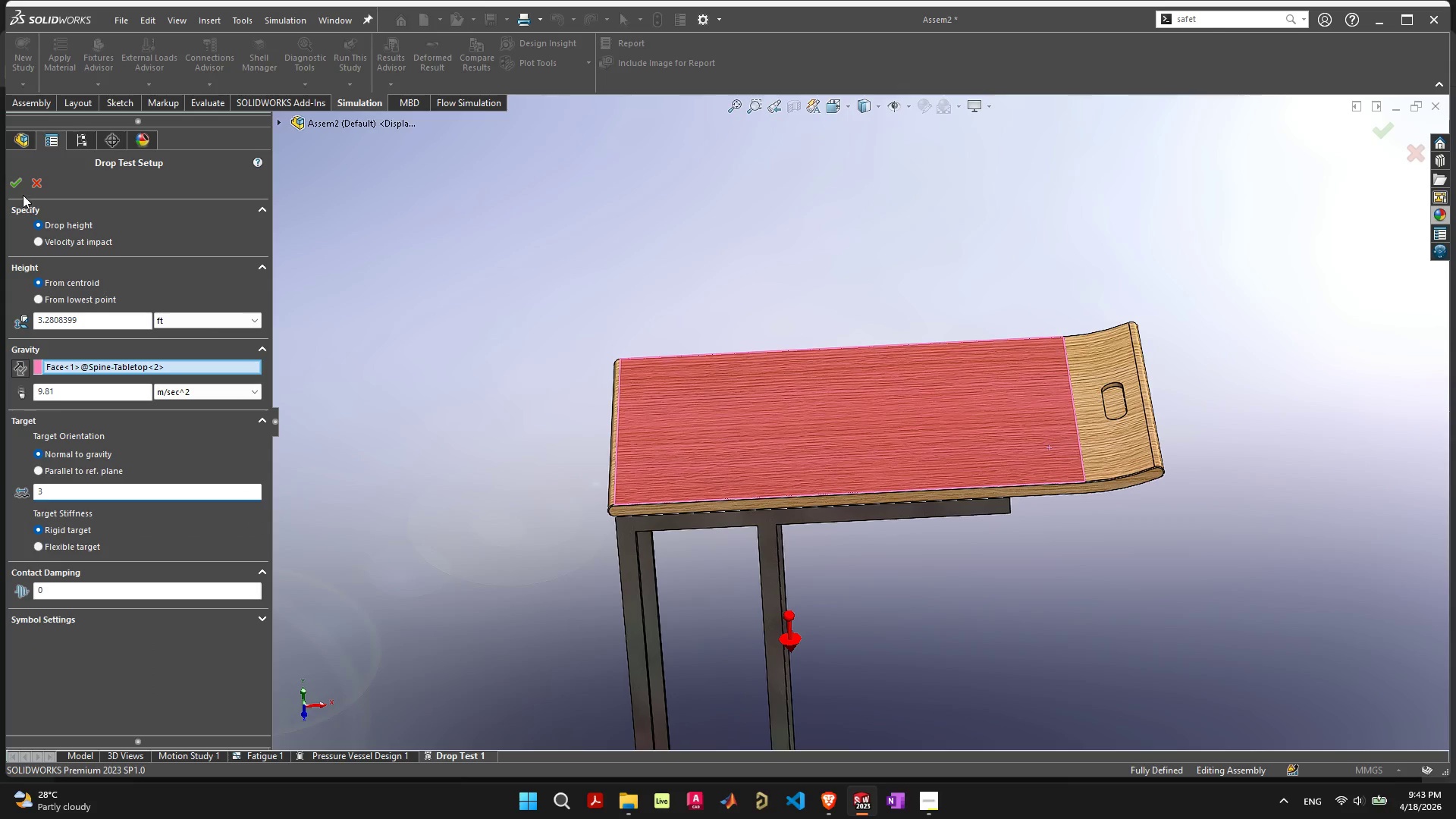 
left_click([20, 190])
 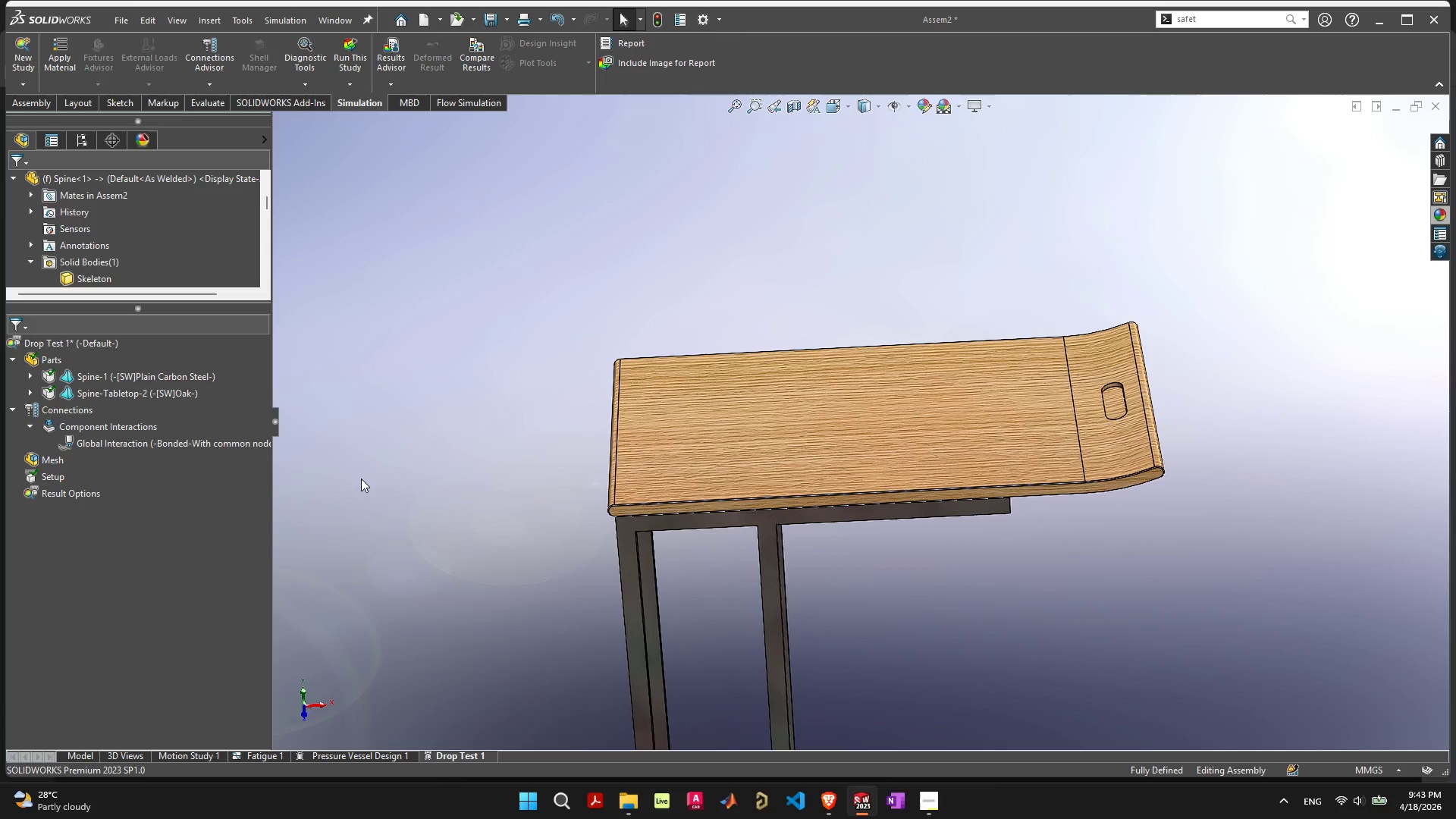 
scroll: coordinate [460, 472], scroll_direction: down, amount: 3.0
 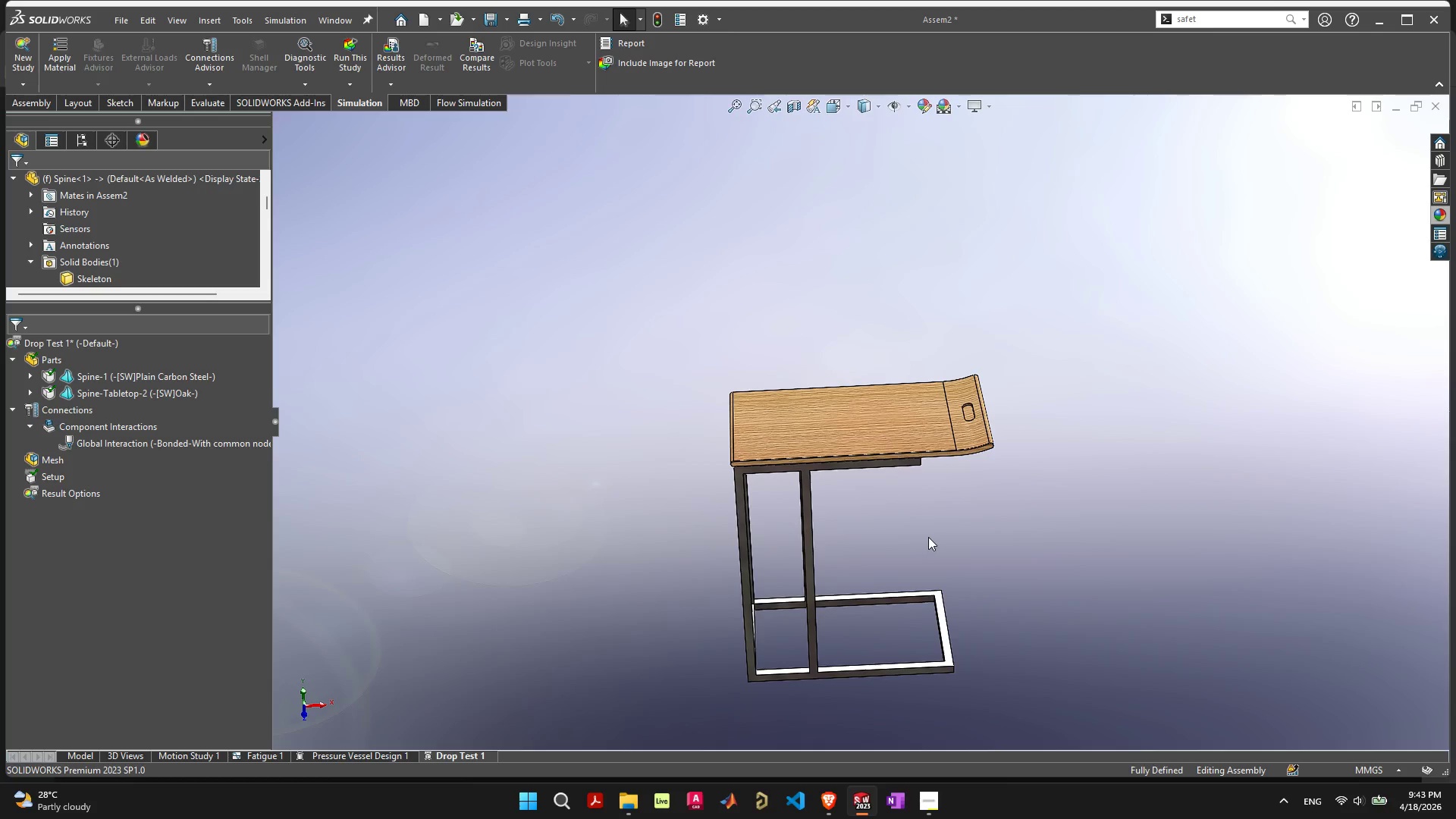 
mouse_move([922, 430])
 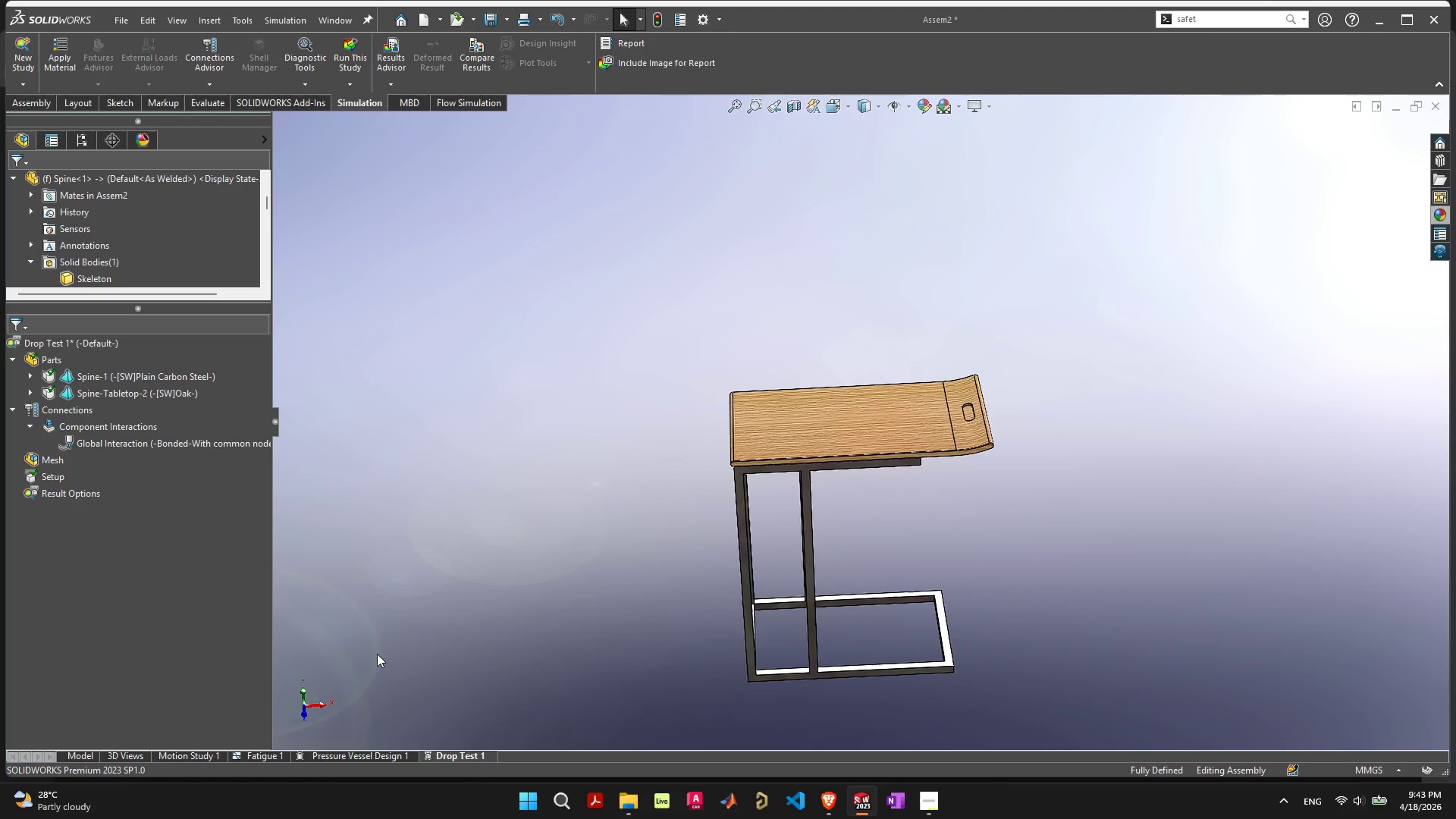 
right_click([465, 758])
 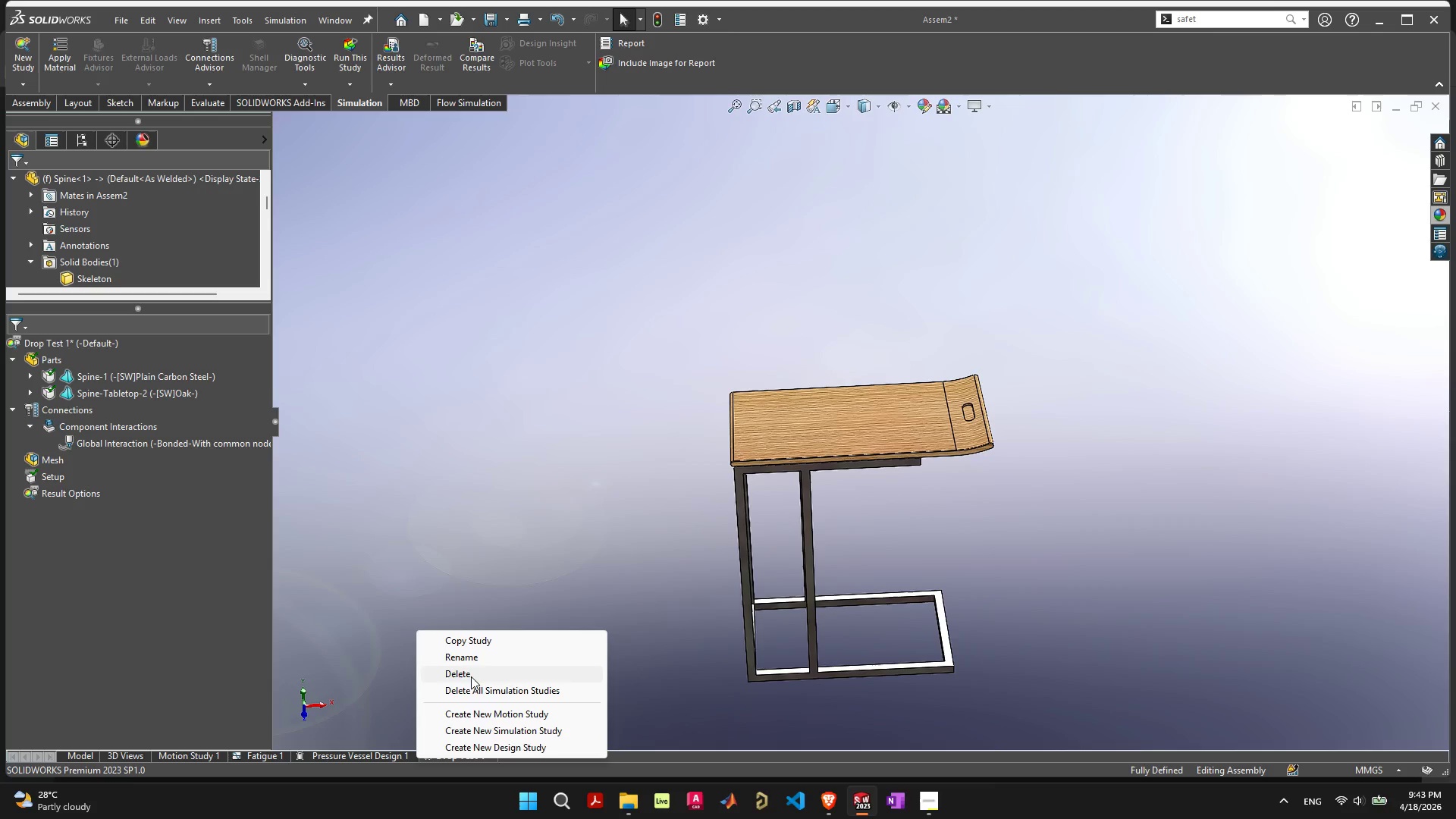 
left_click([473, 688])
 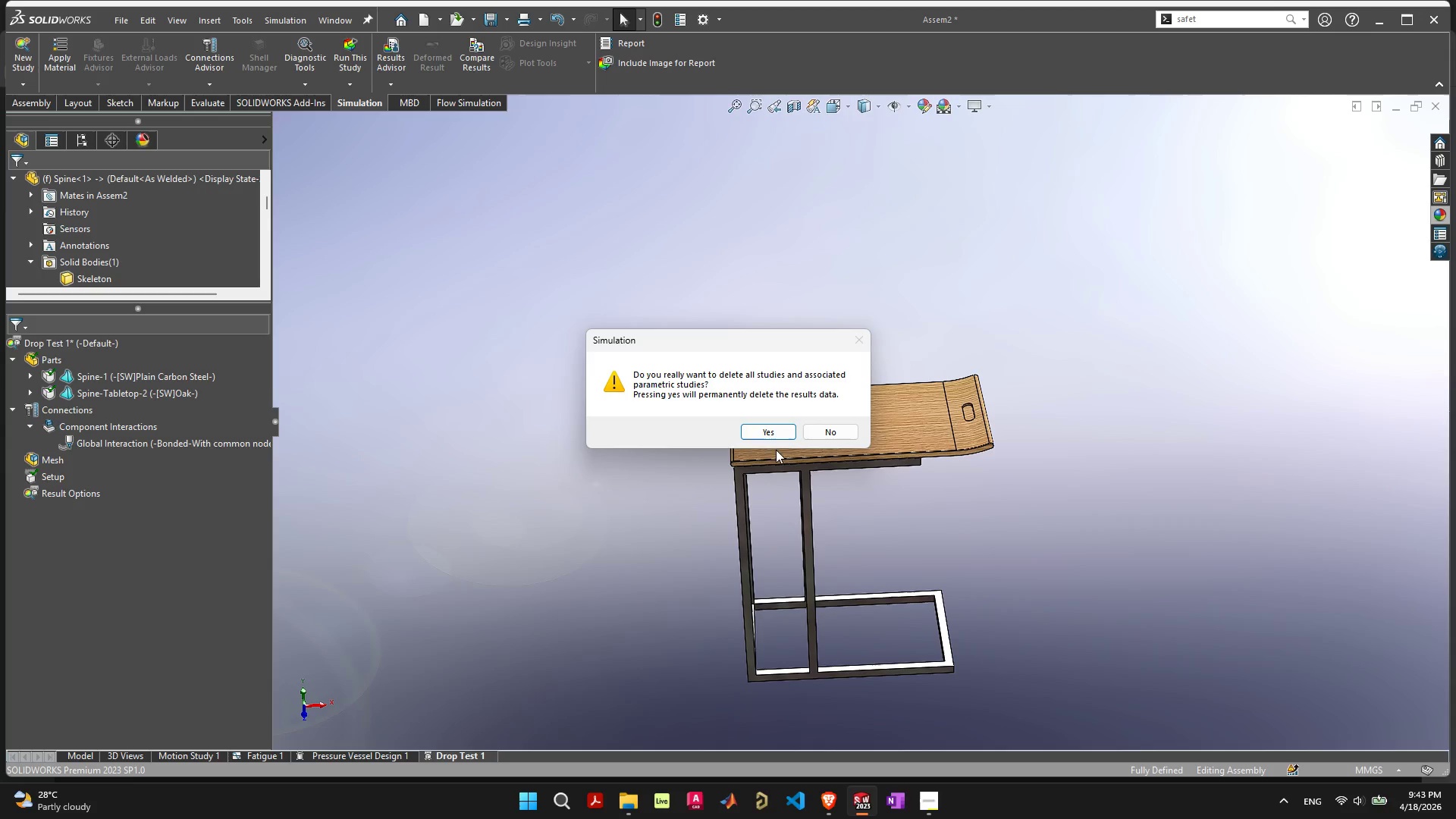 
left_click([775, 435])
 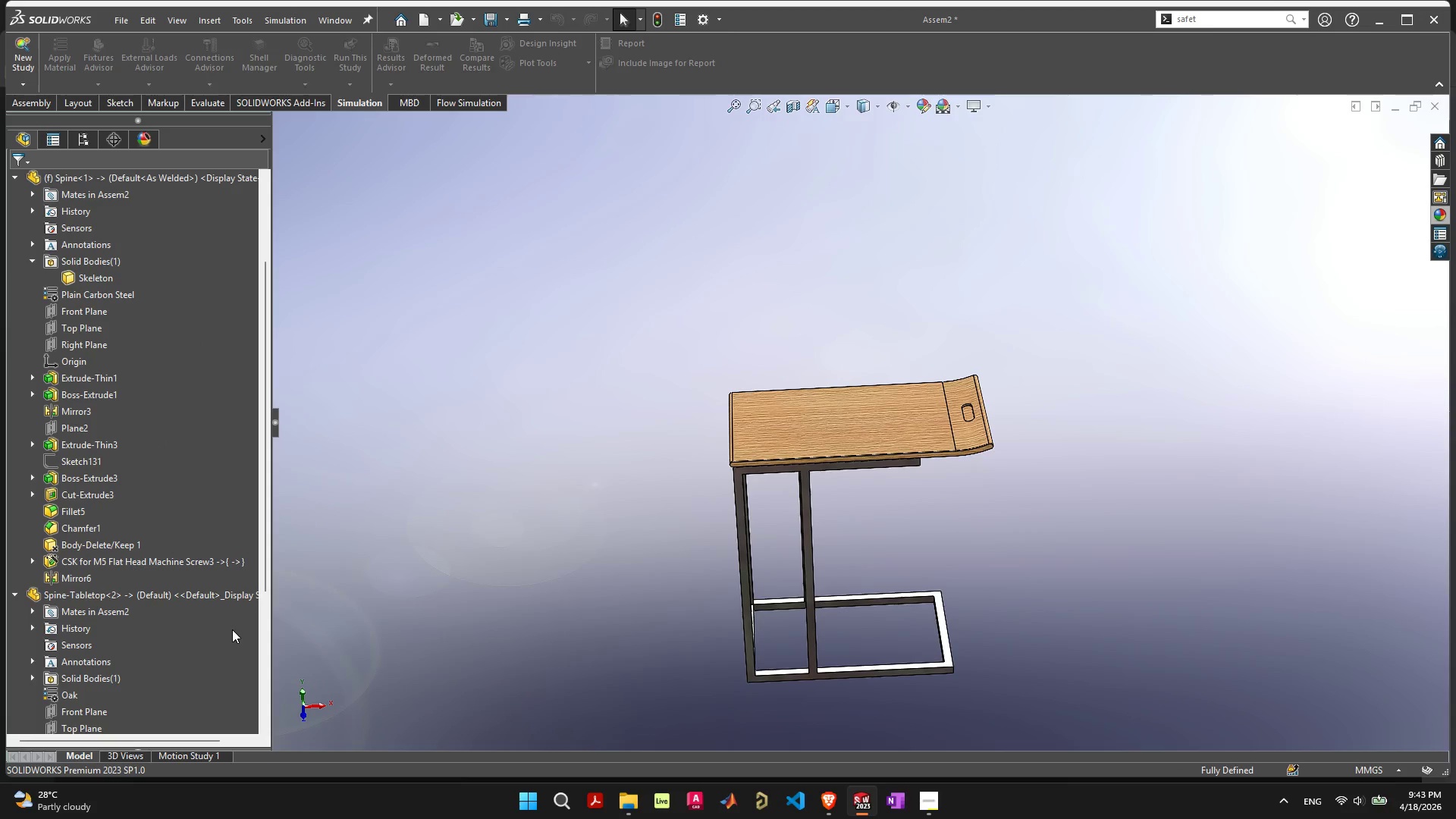 
scroll: coordinate [595, 496], scroll_direction: down, amount: 4.0
 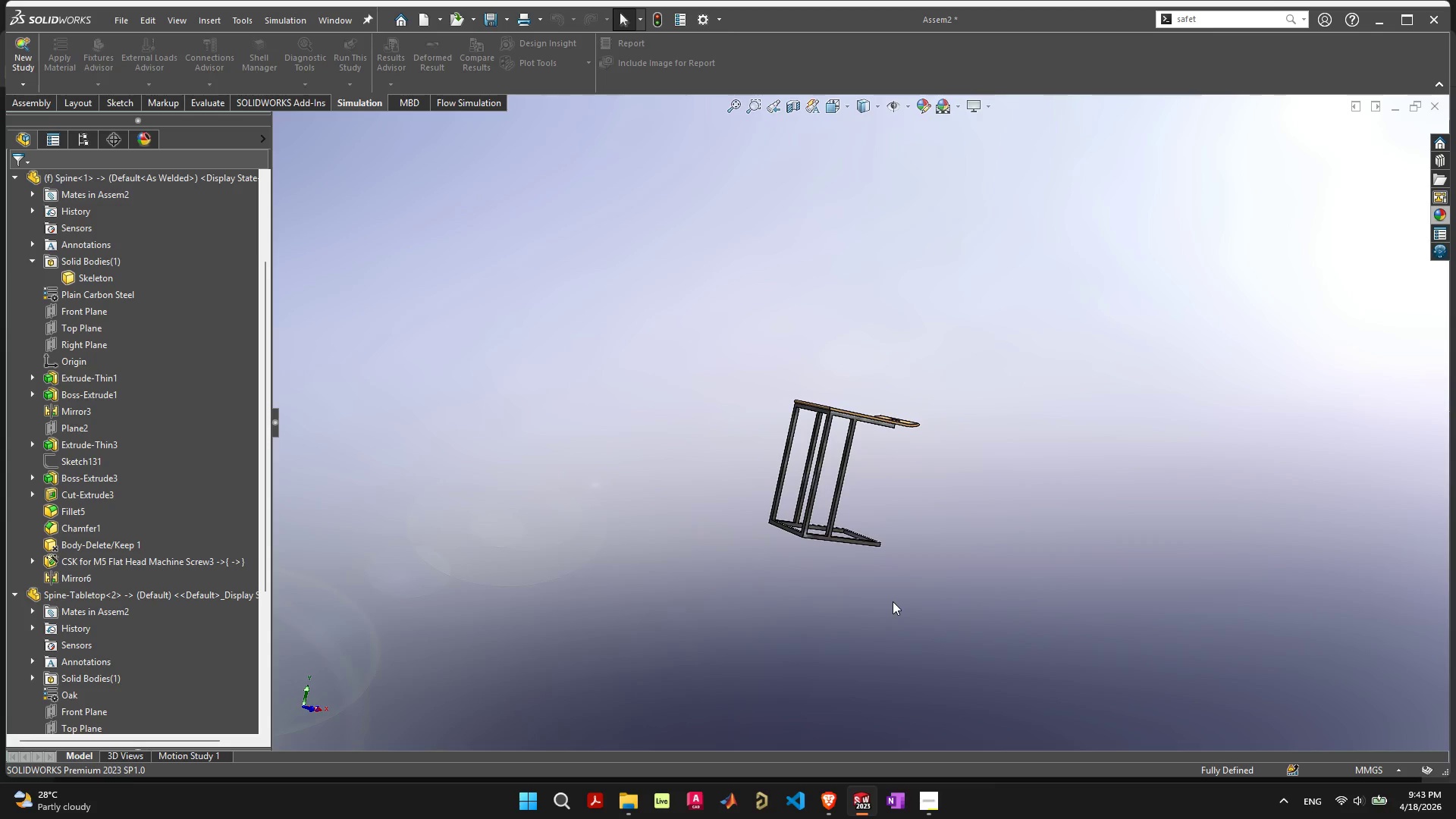 
wait(15.91)
 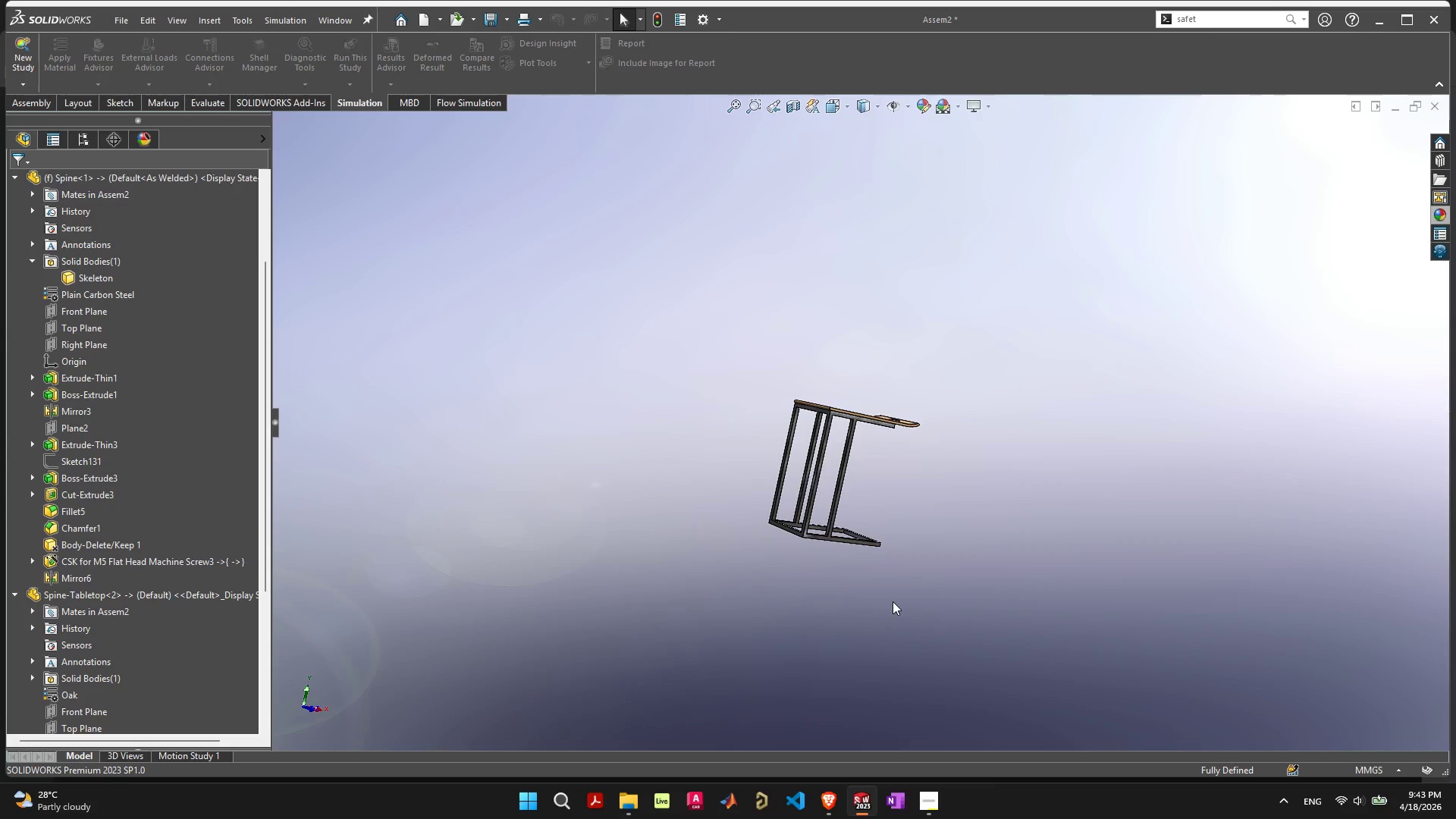 
scroll: coordinate [937, 412], scroll_direction: up, amount: 4.0
 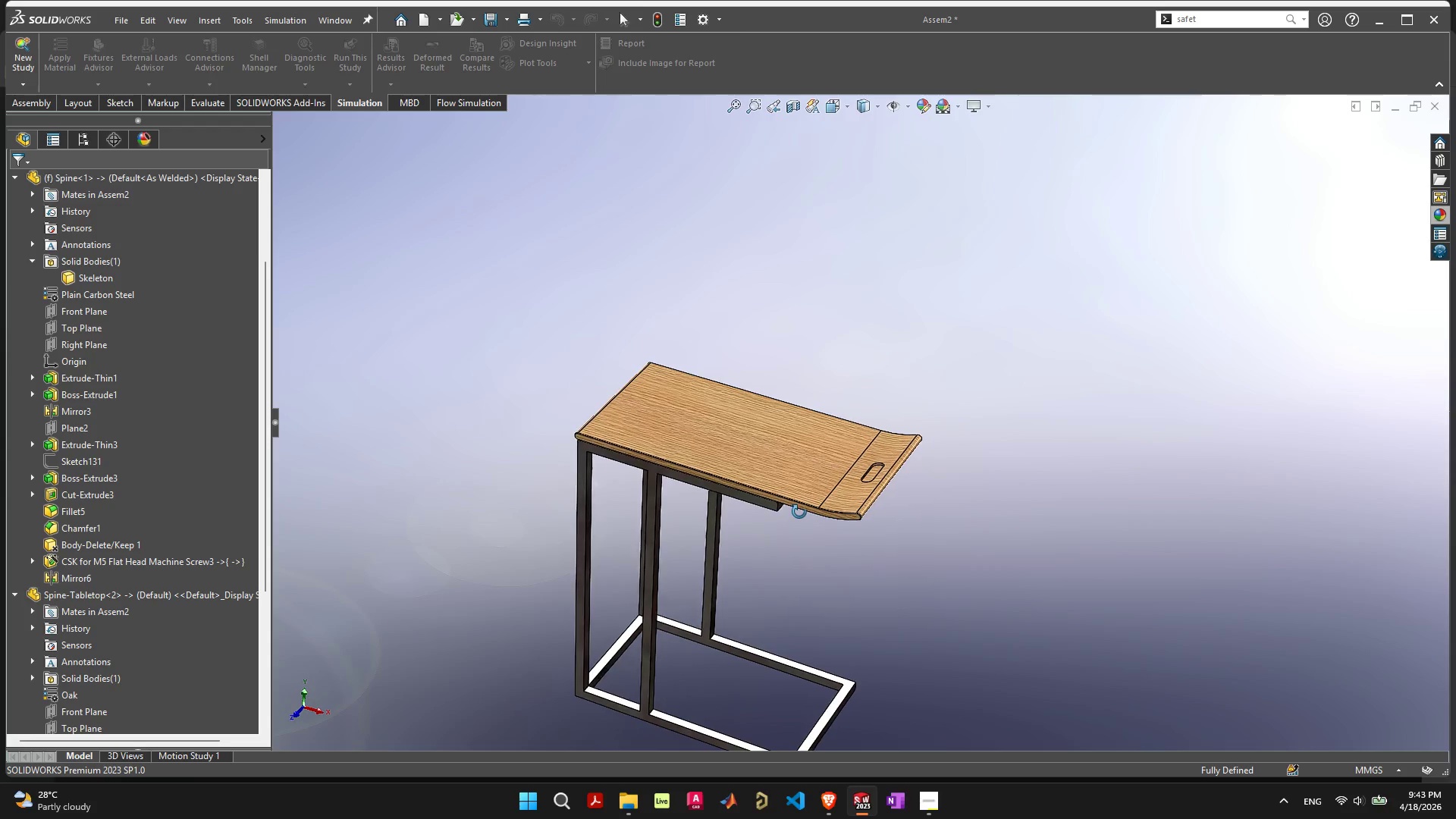 
scroll: coordinate [799, 514], scroll_direction: down, amount: 1.0
 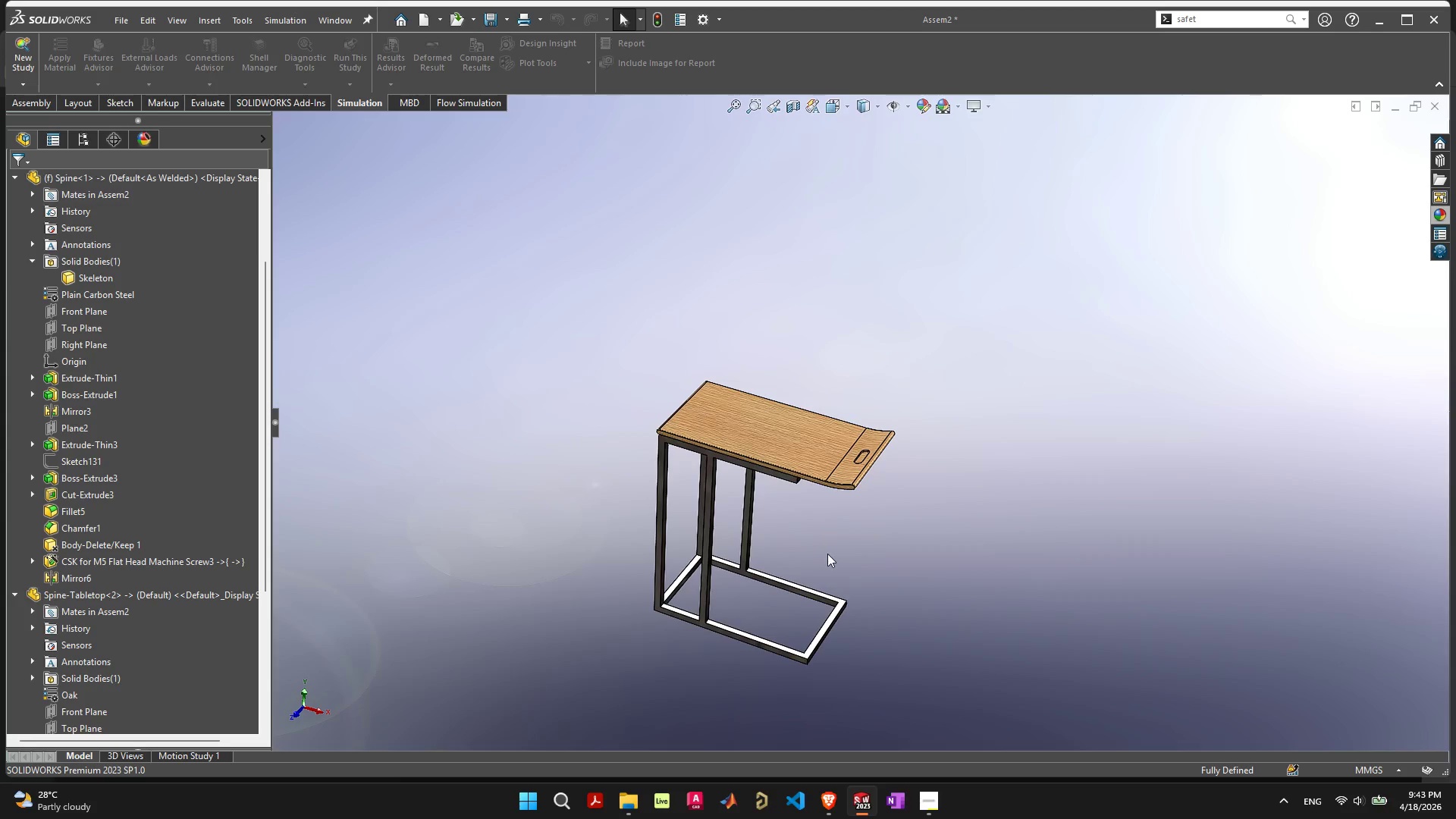 
scroll: coordinate [818, 578], scroll_direction: up, amount: 2.0
 